 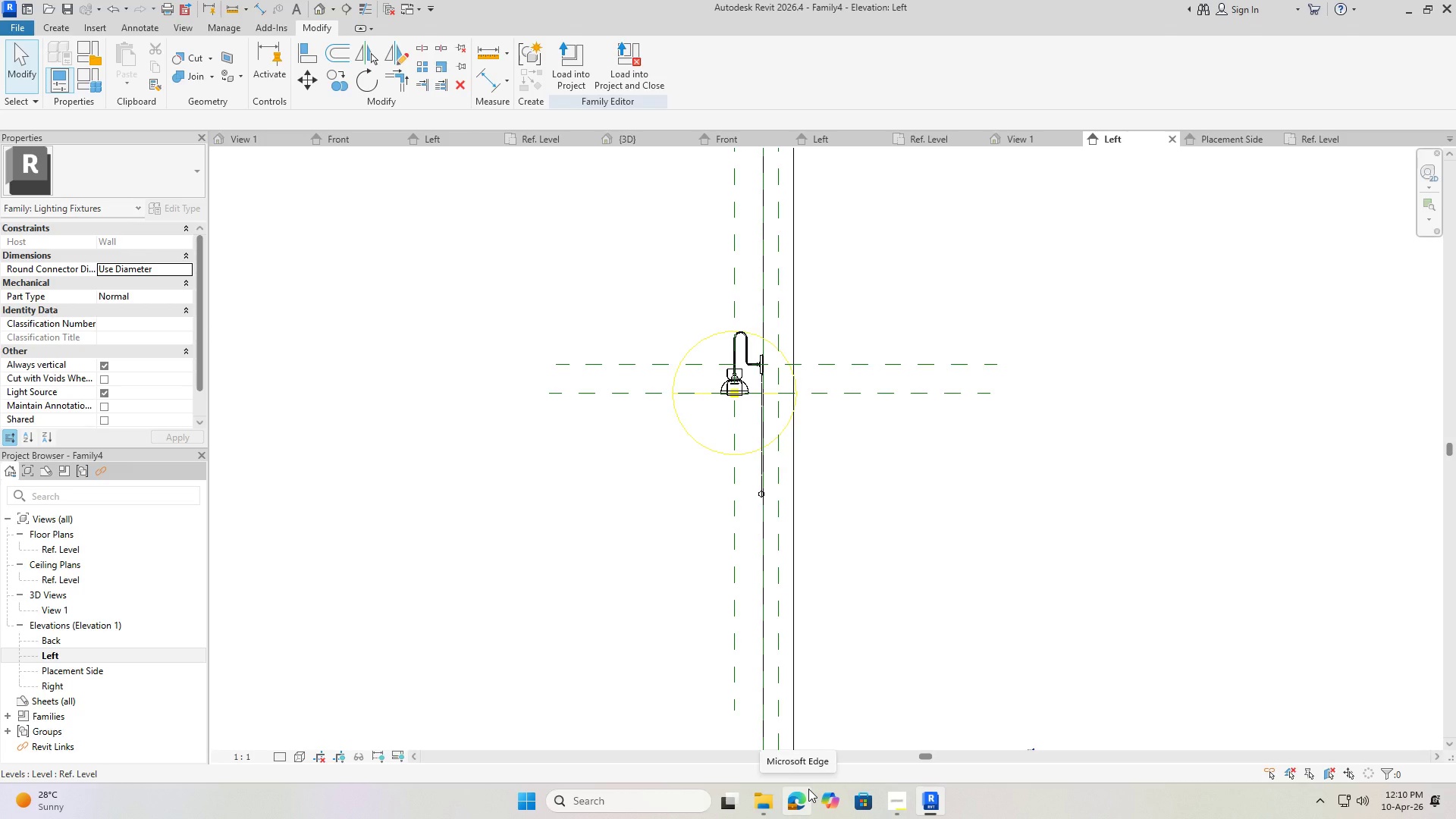 
scroll: coordinate [867, 352], scroll_direction: up, amount: 13.0
 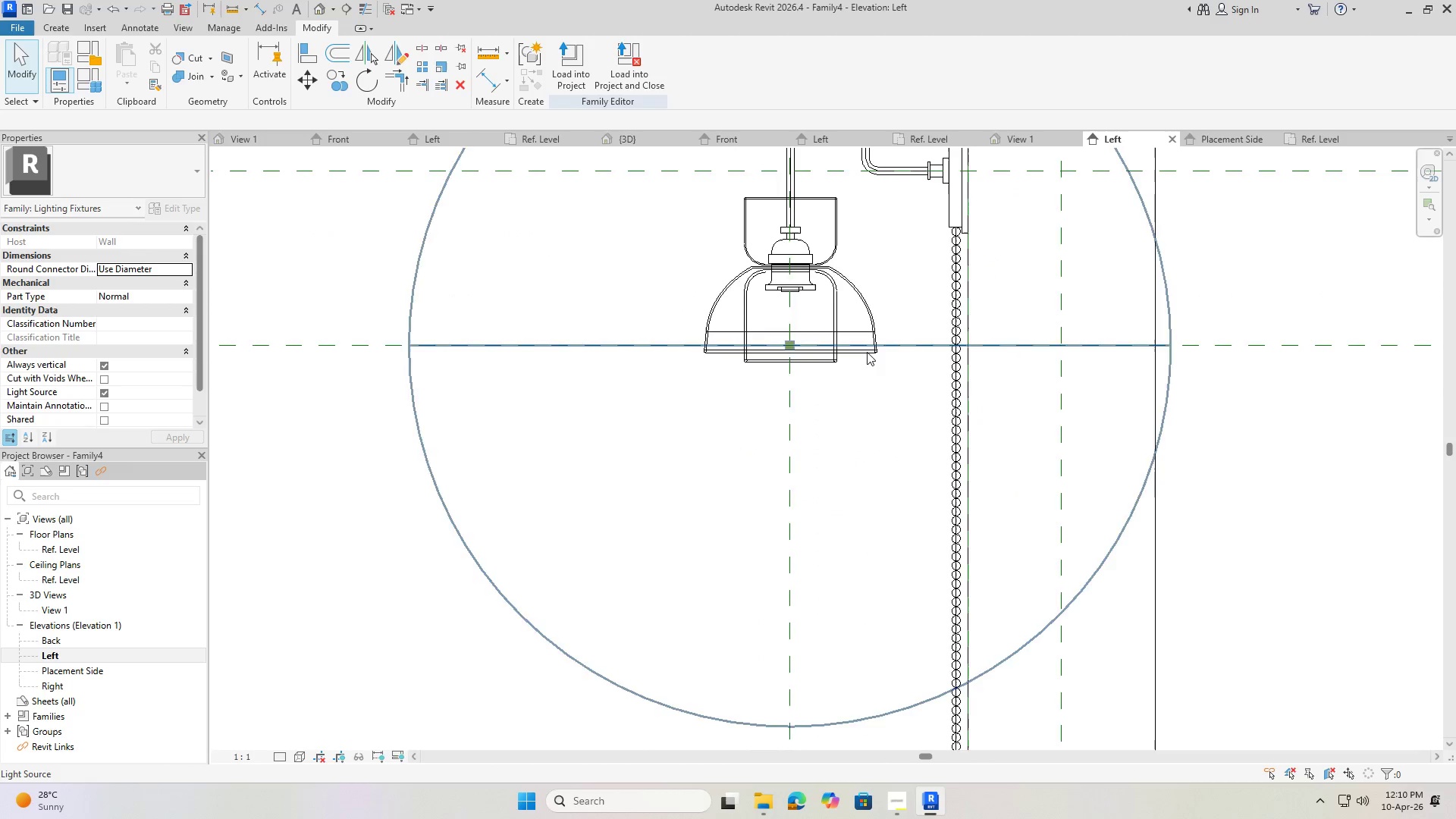 
key(ArrowDown)
 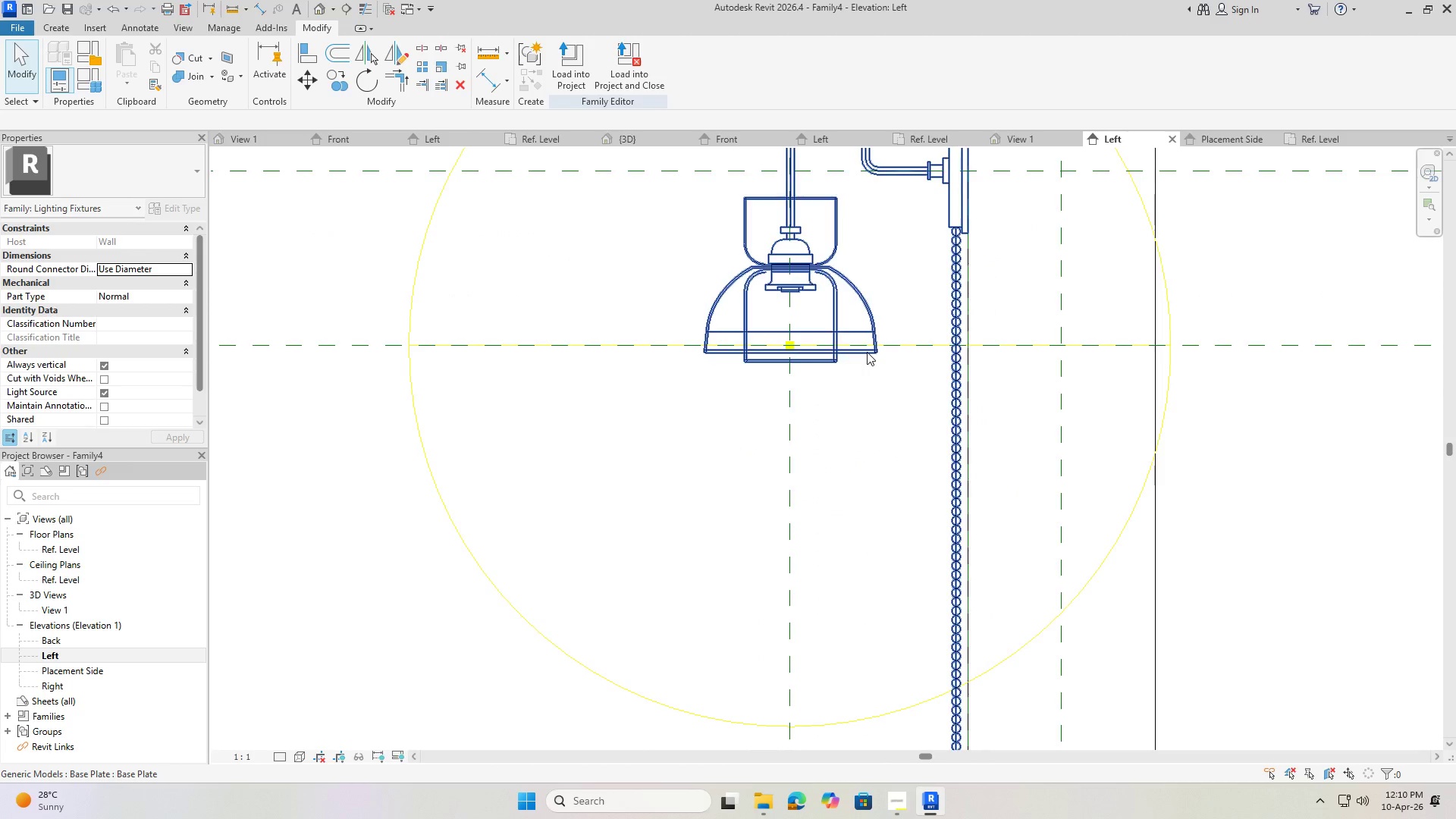 
key(ArrowDown)
 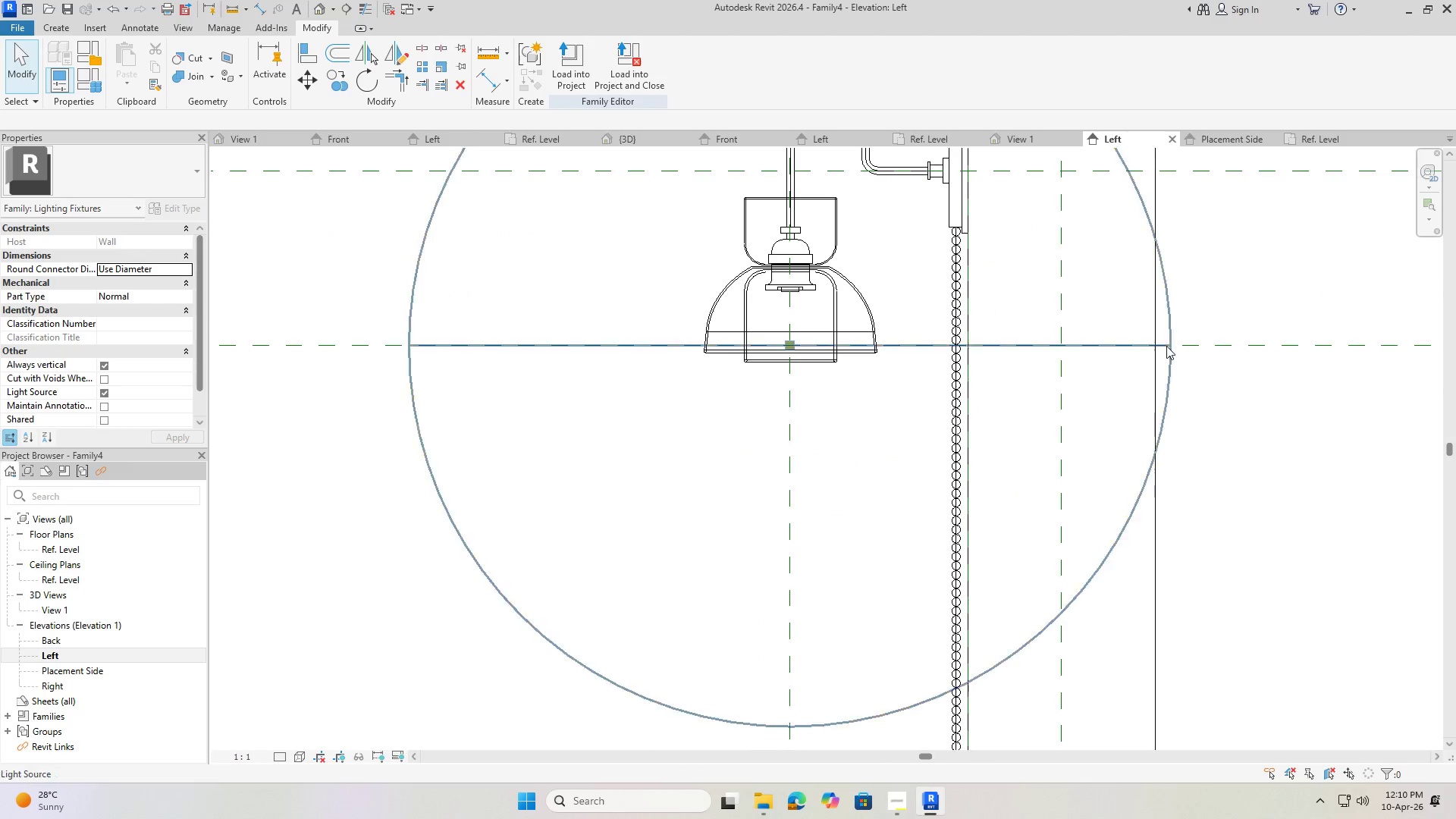 
left_click([1237, 346])
 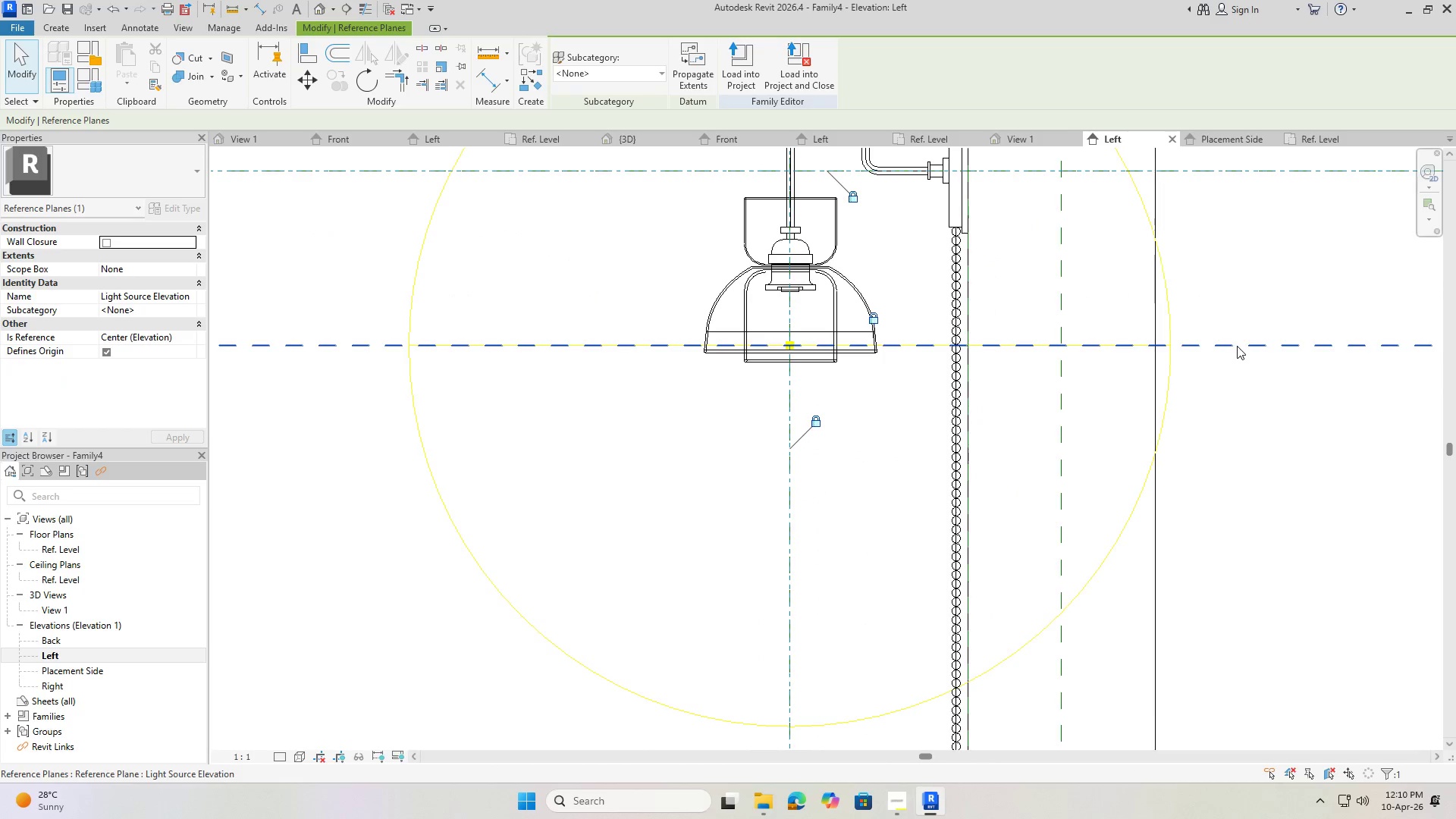 
key(ArrowDown)
 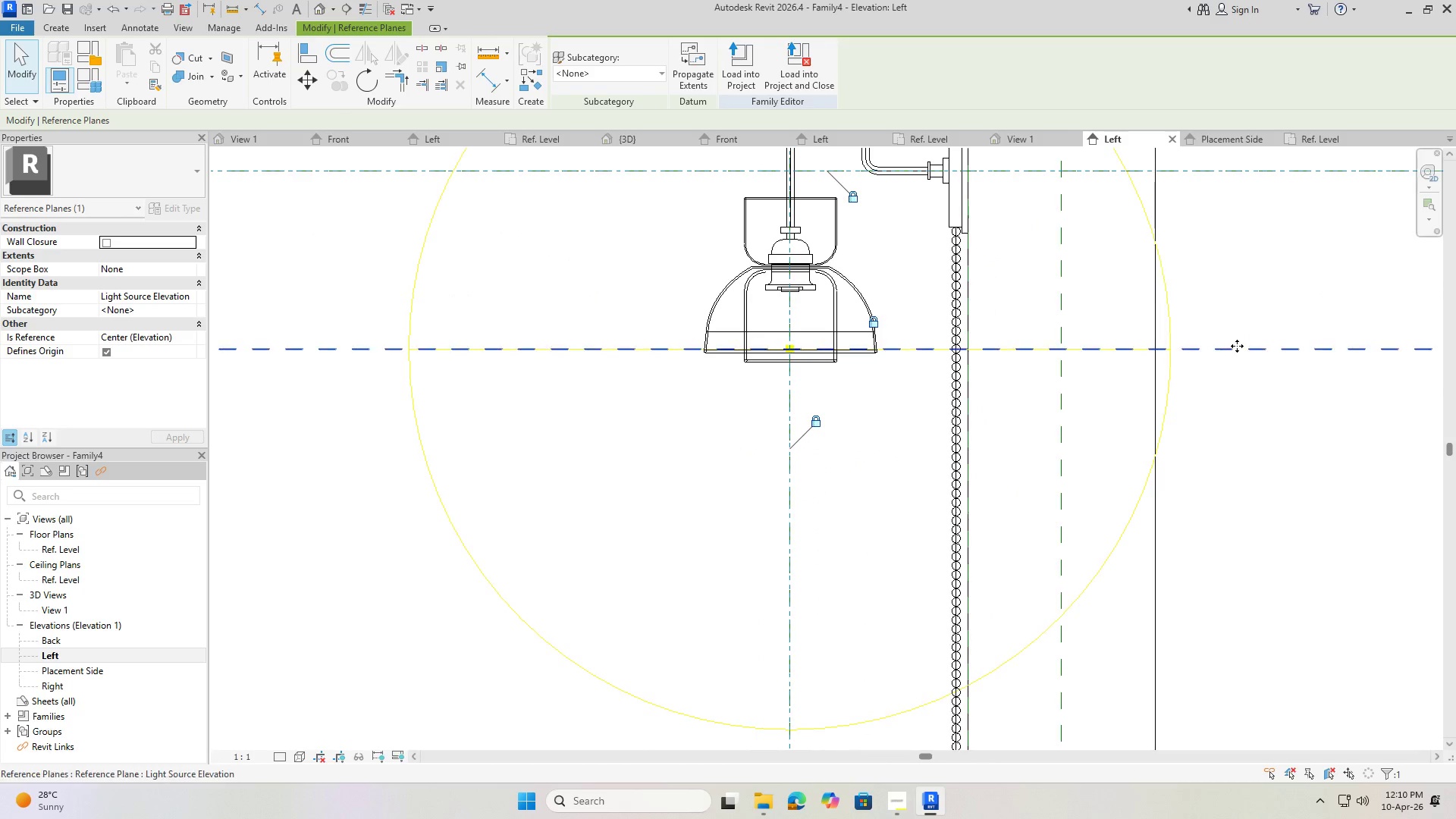 
key(ArrowDown)
 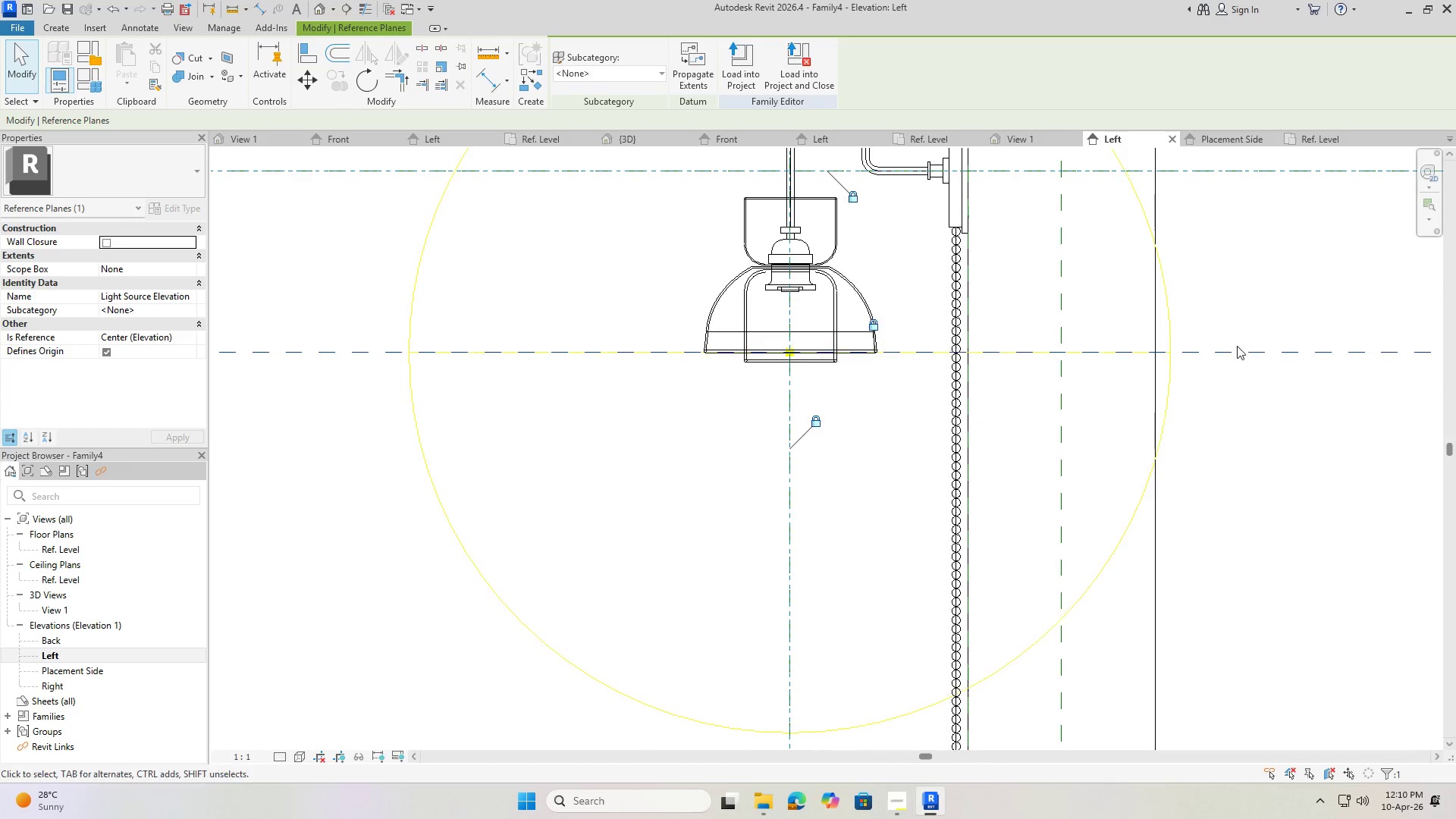 
key(ArrowDown)
 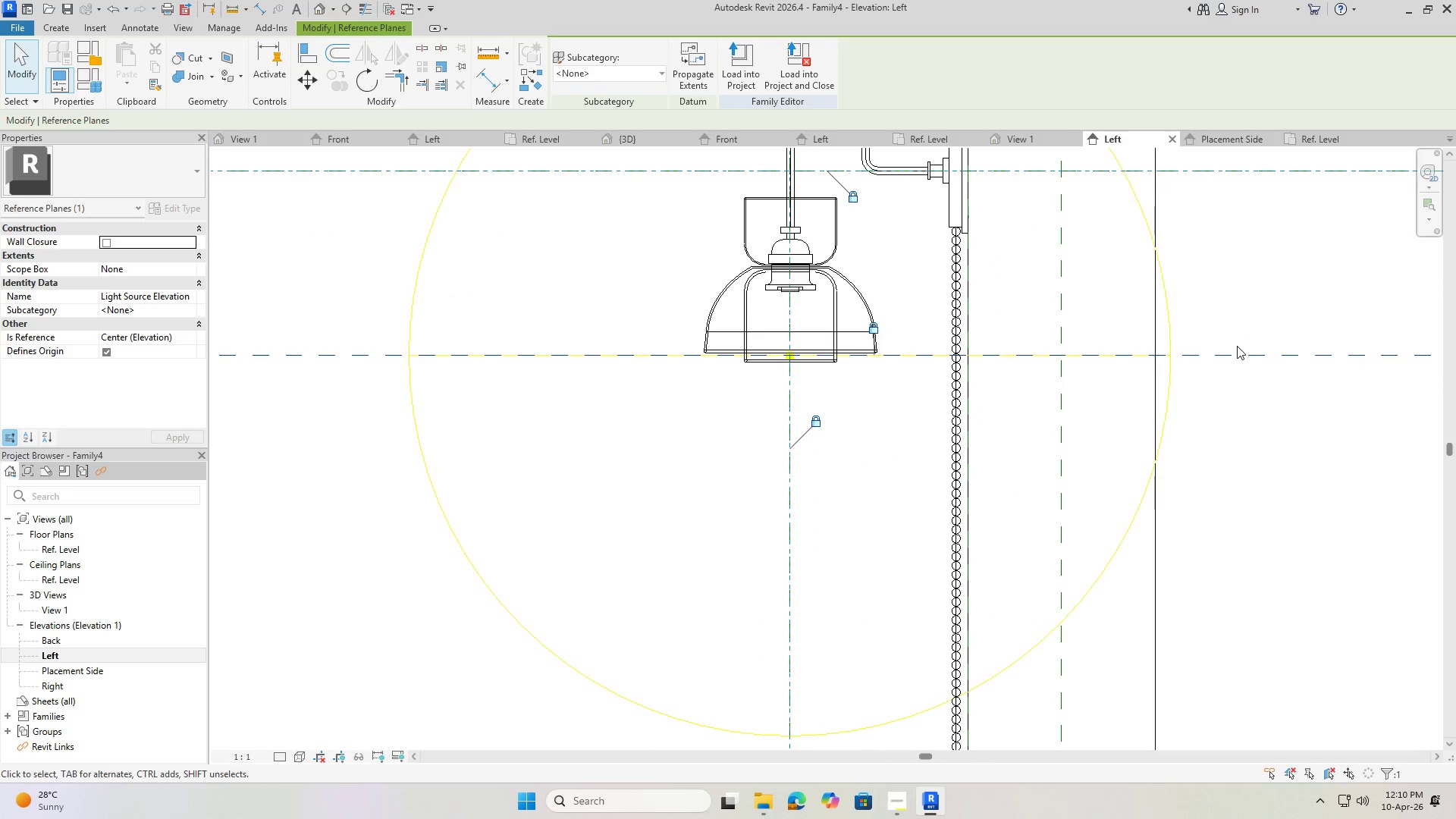 
key(ArrowDown)
 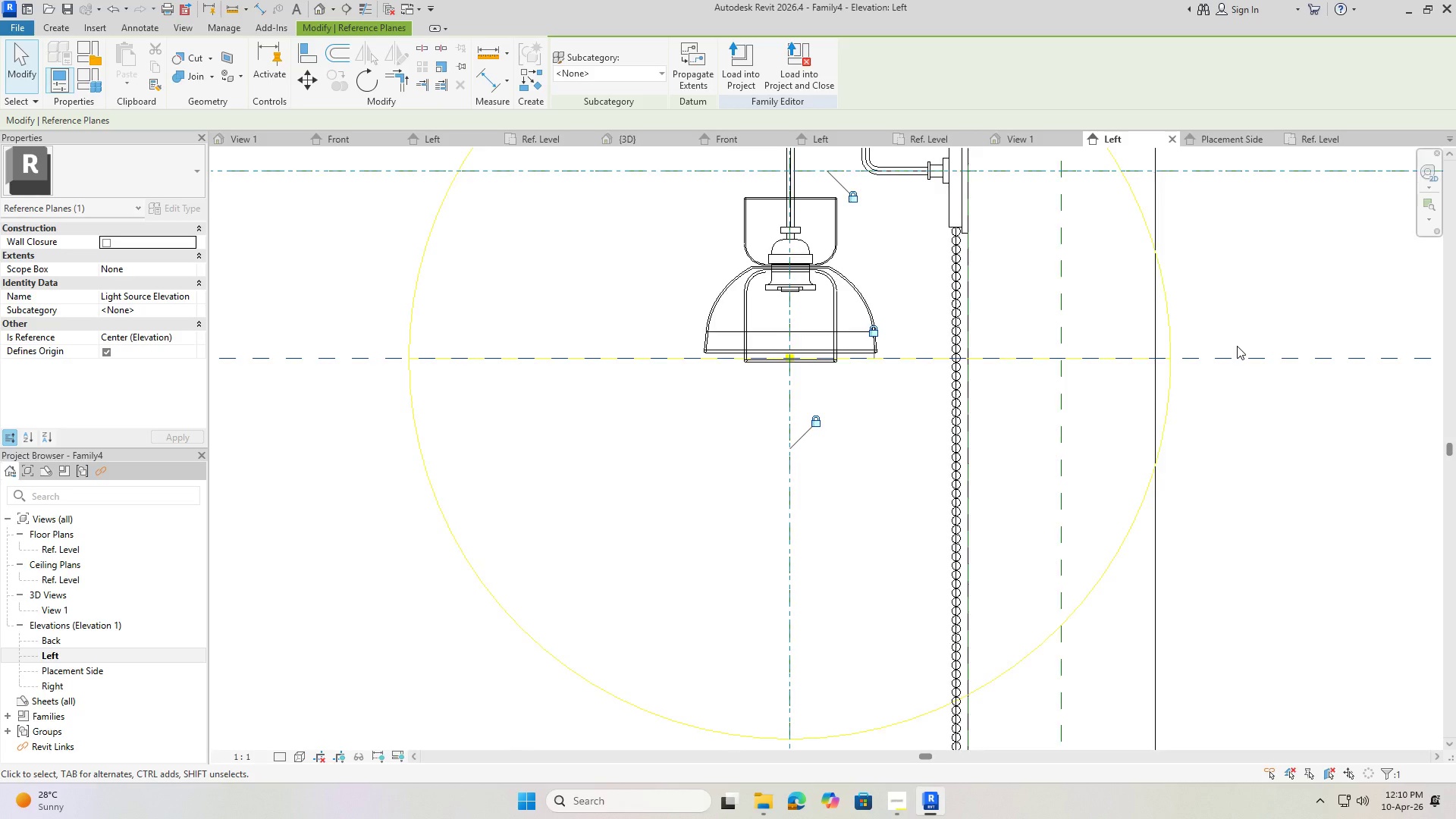 
key(ArrowDown)
 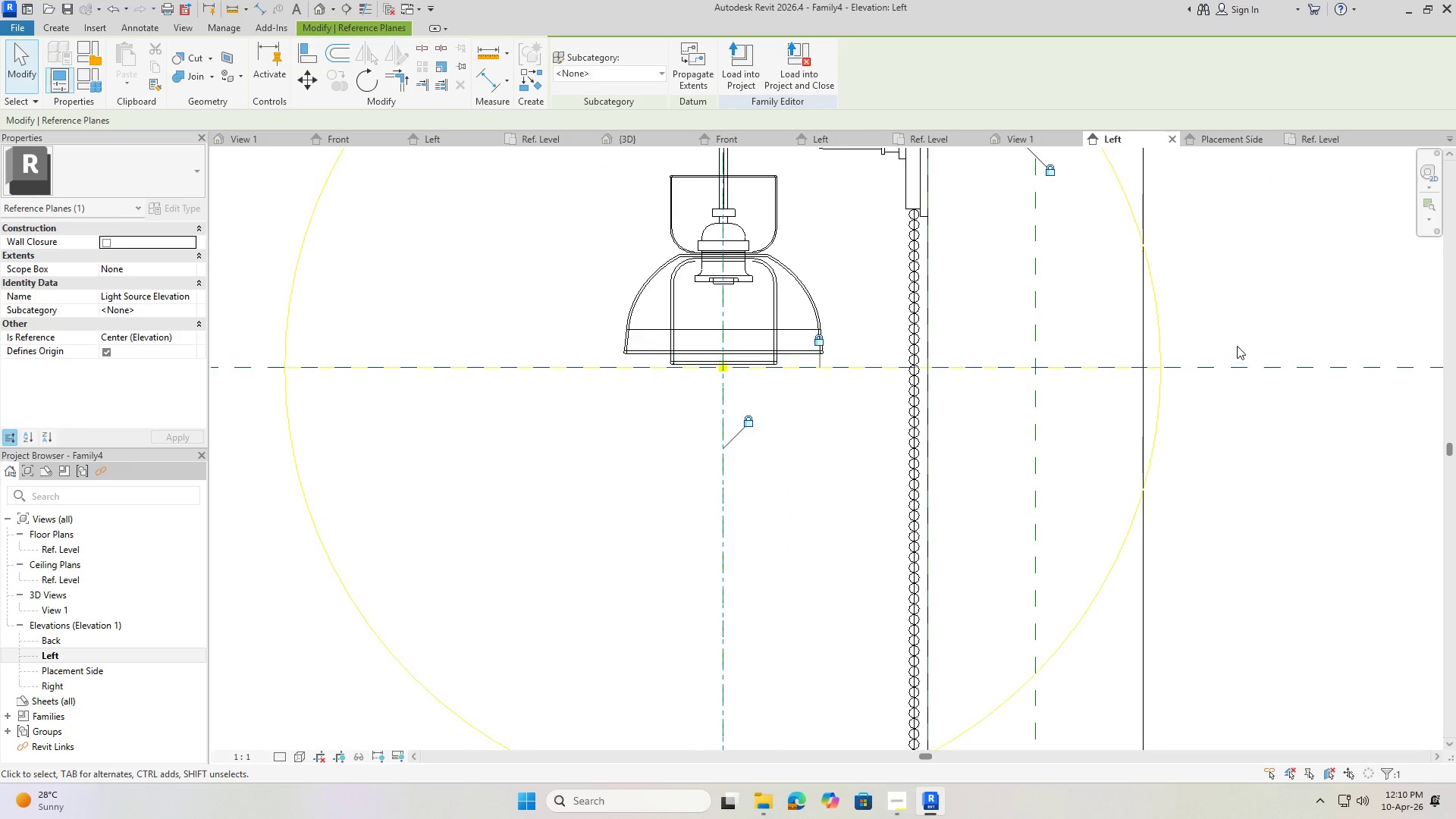 
scroll: coordinate [1237, 346], scroll_direction: up, amount: 1.0
 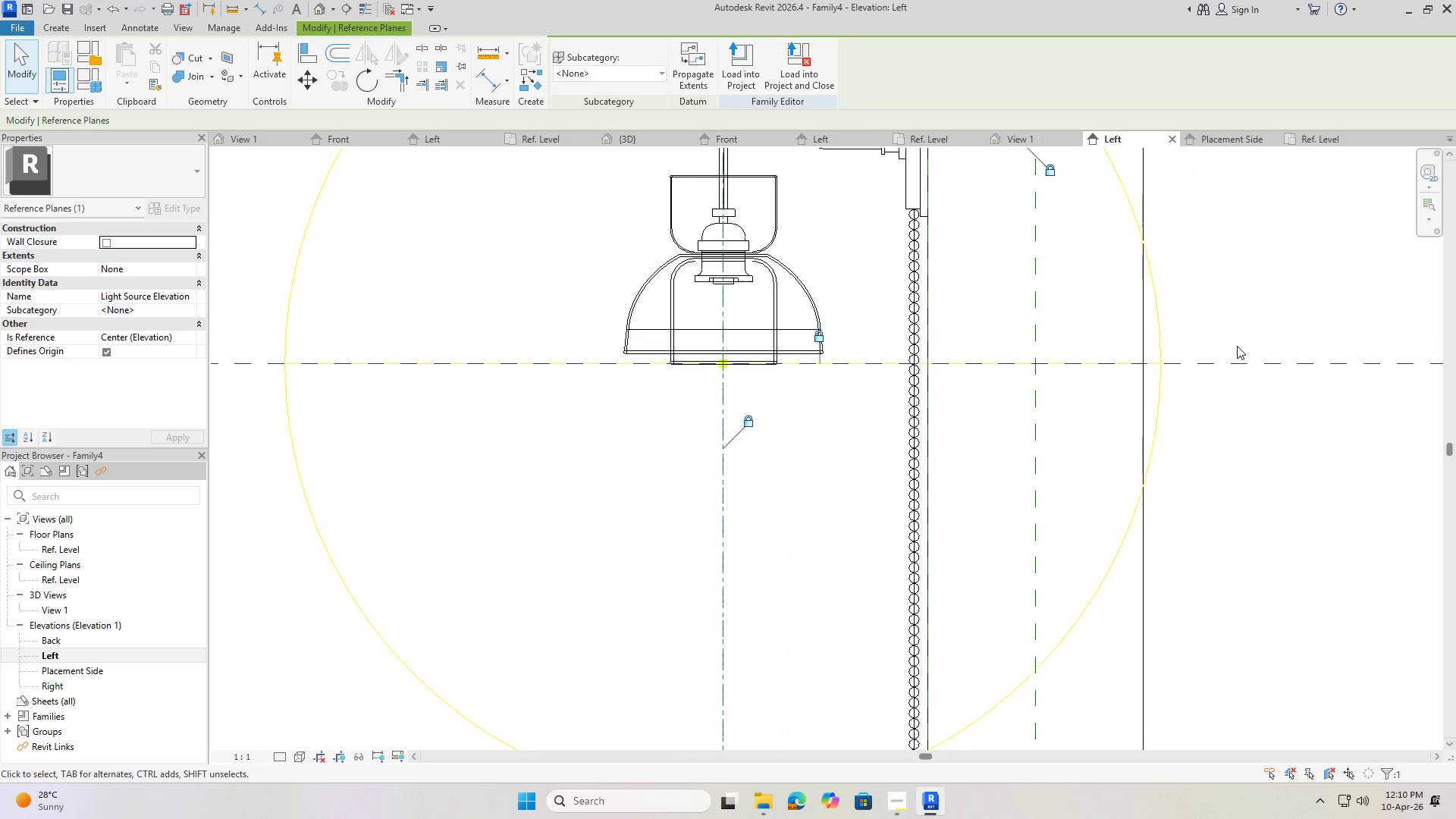 
key(ArrowDown)
 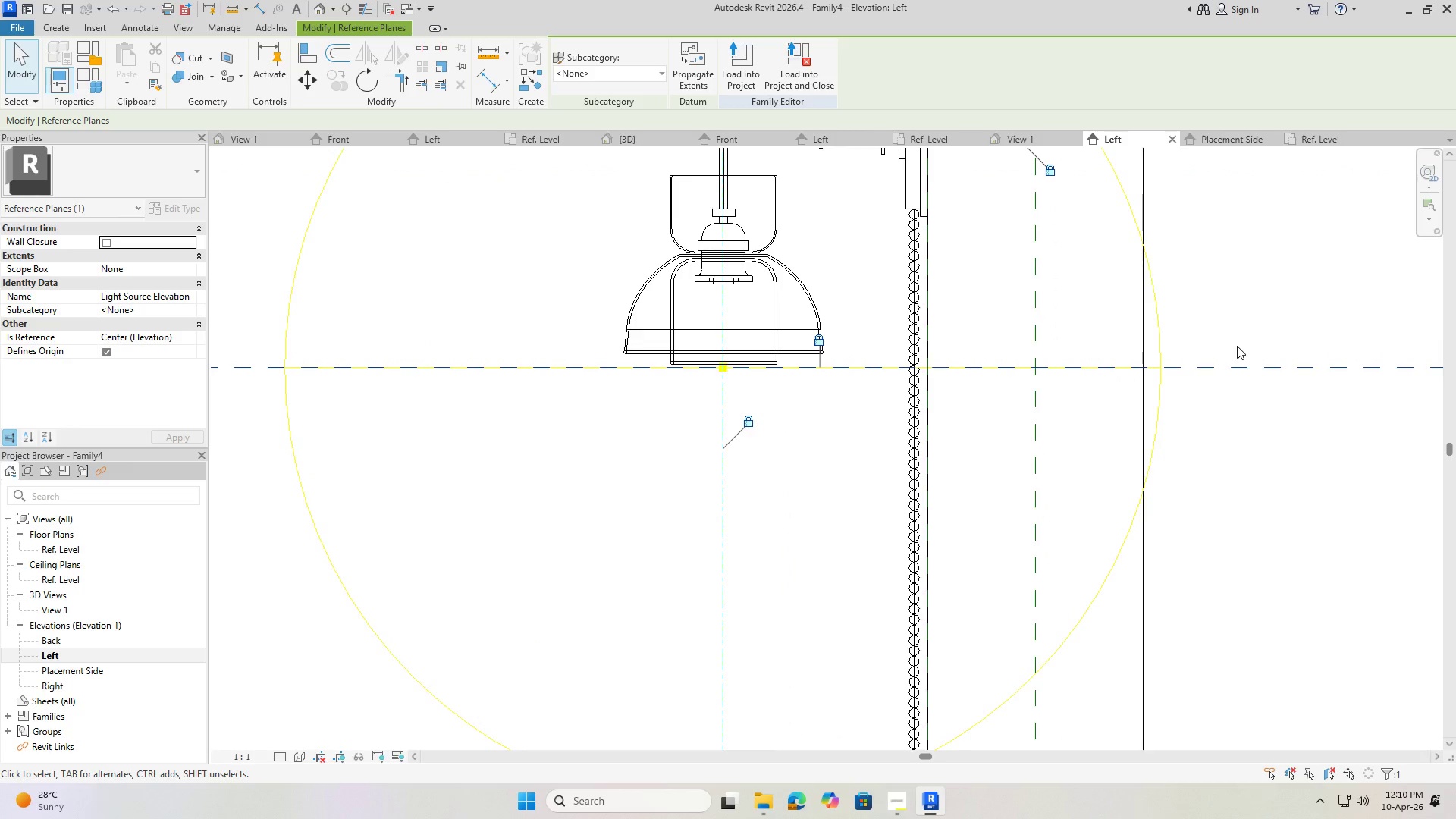 
key(ArrowDown)
 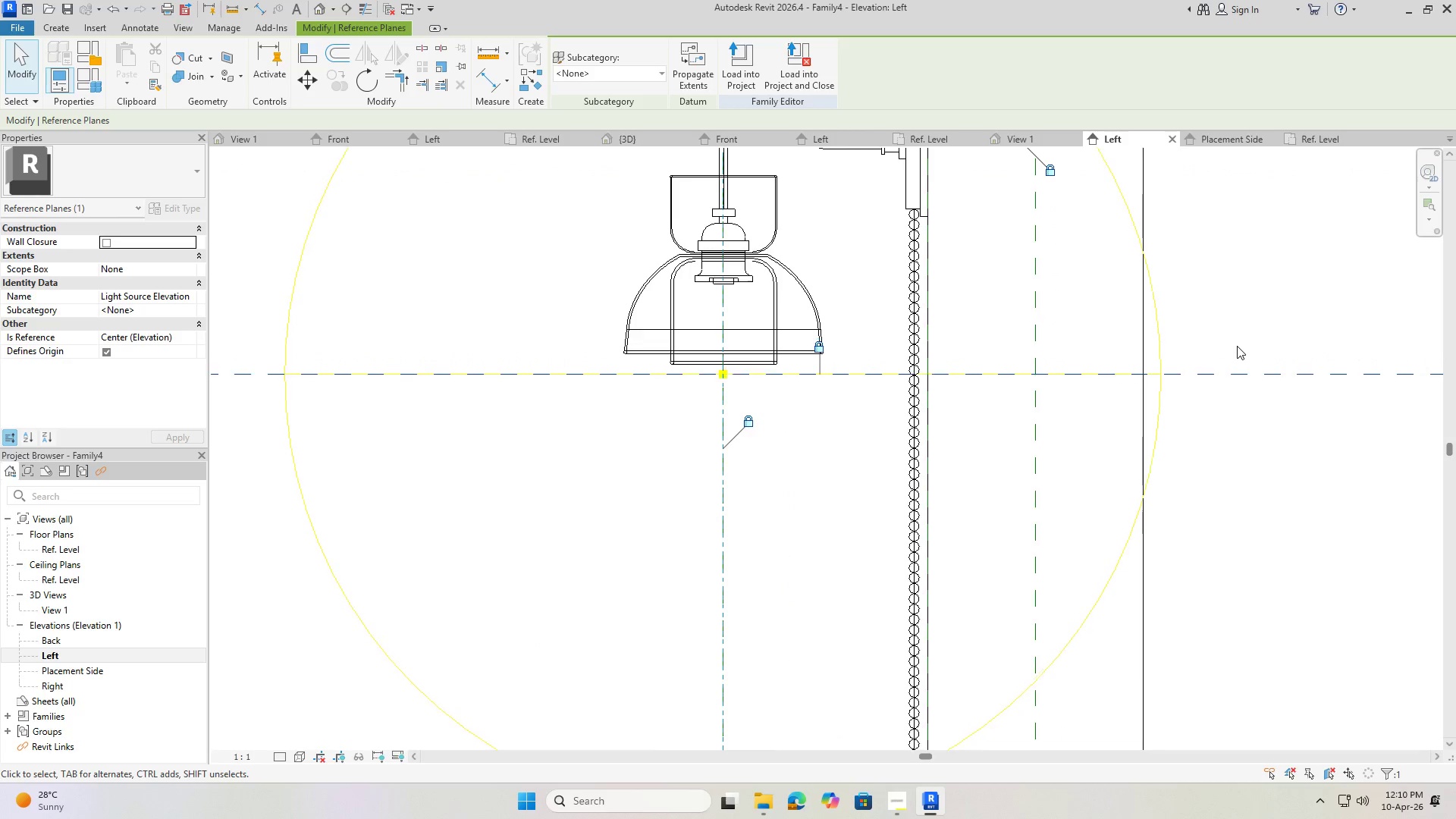 
key(ArrowDown)
 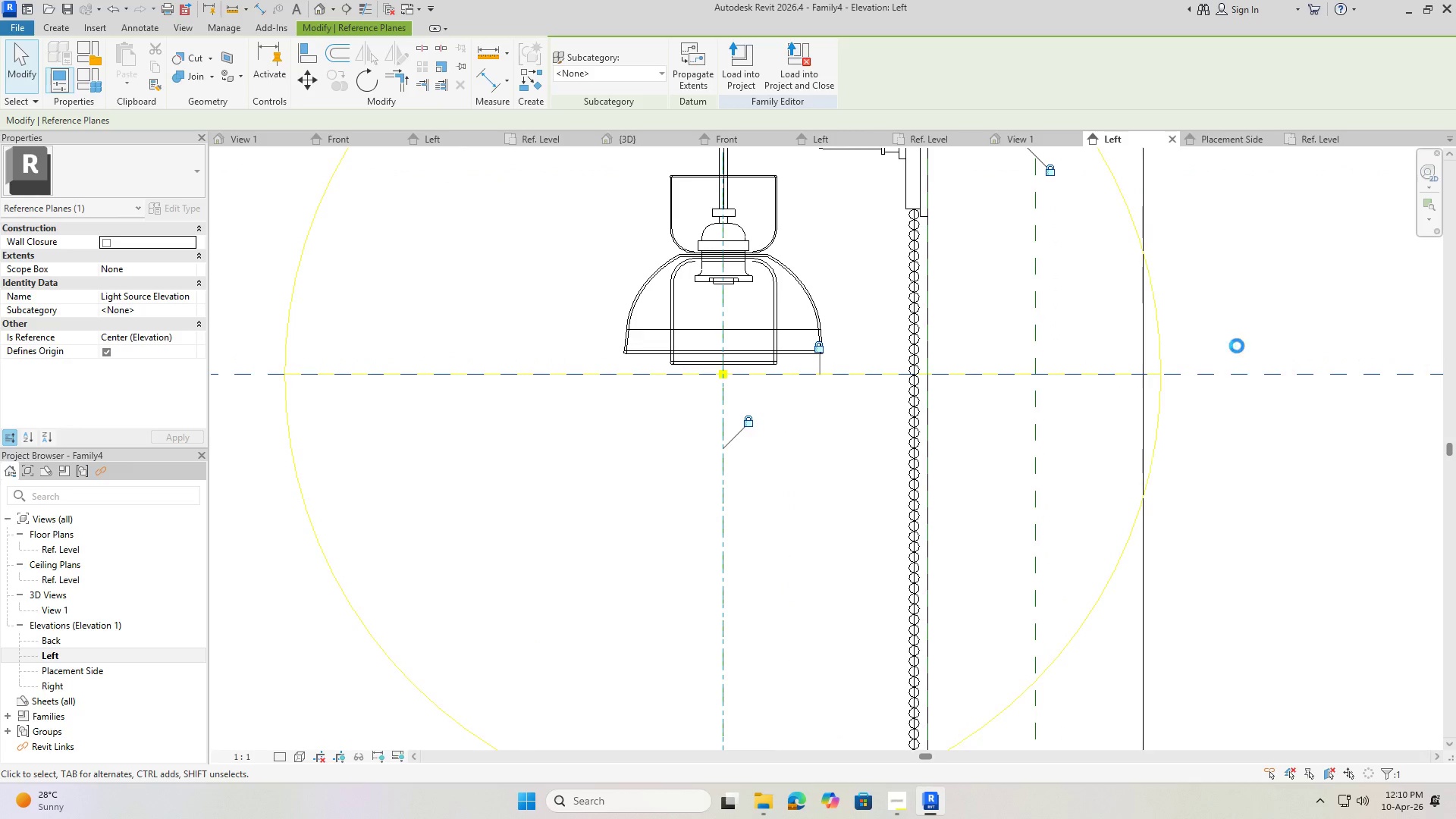 
key(ArrowDown)
 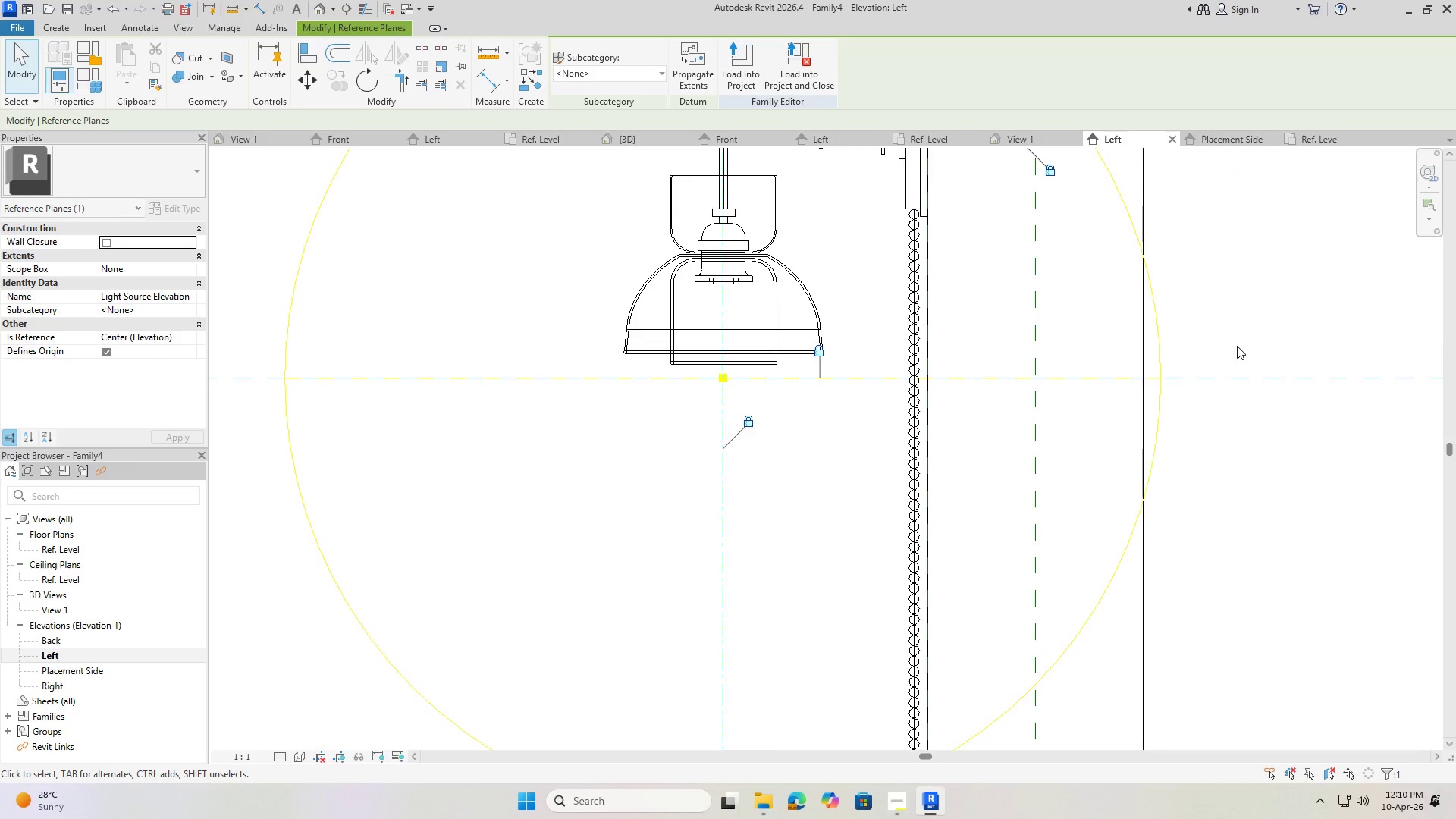 
key(ArrowLeft)
 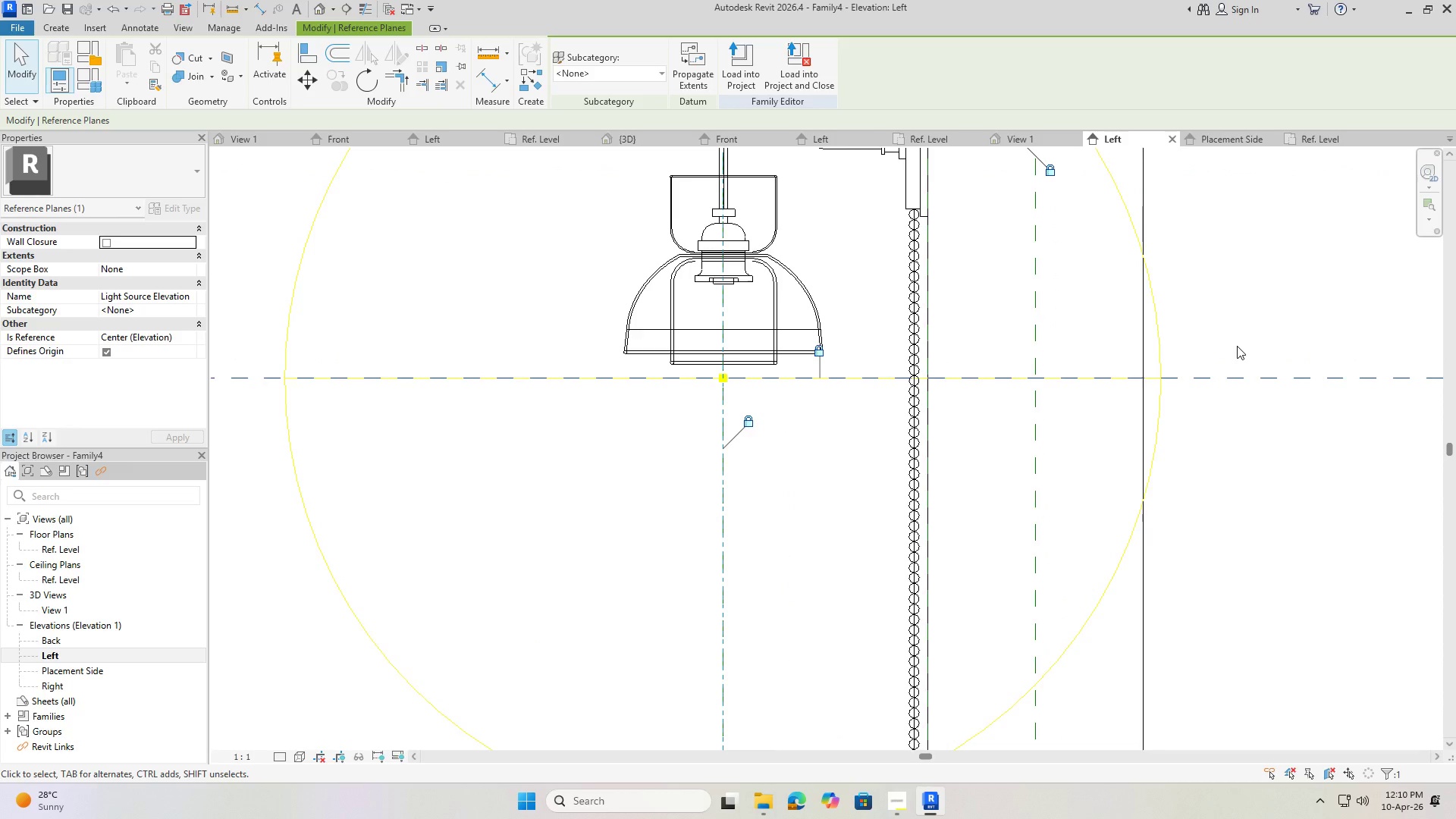 
key(ArrowLeft)
 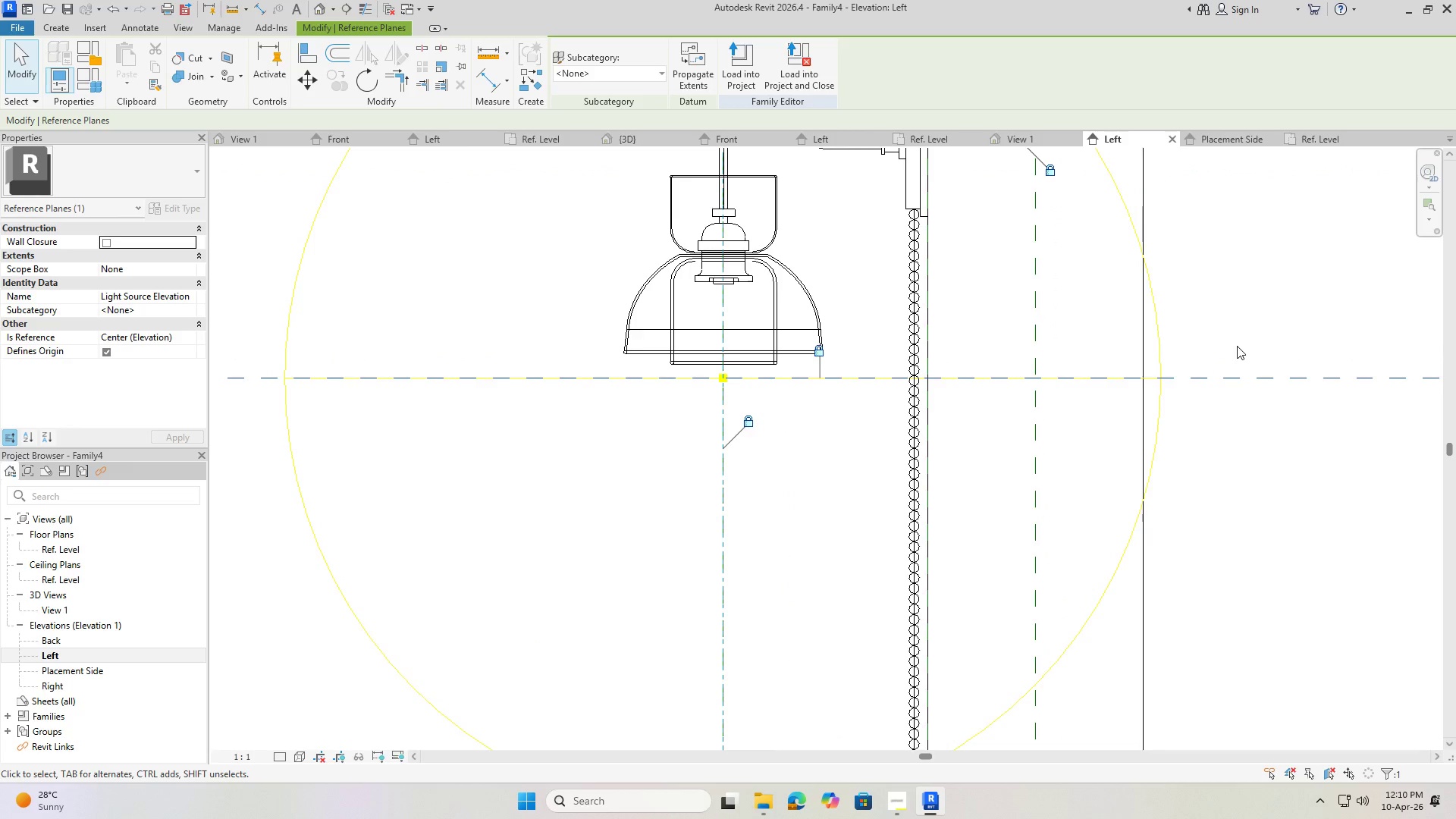 
key(ArrowRight)
 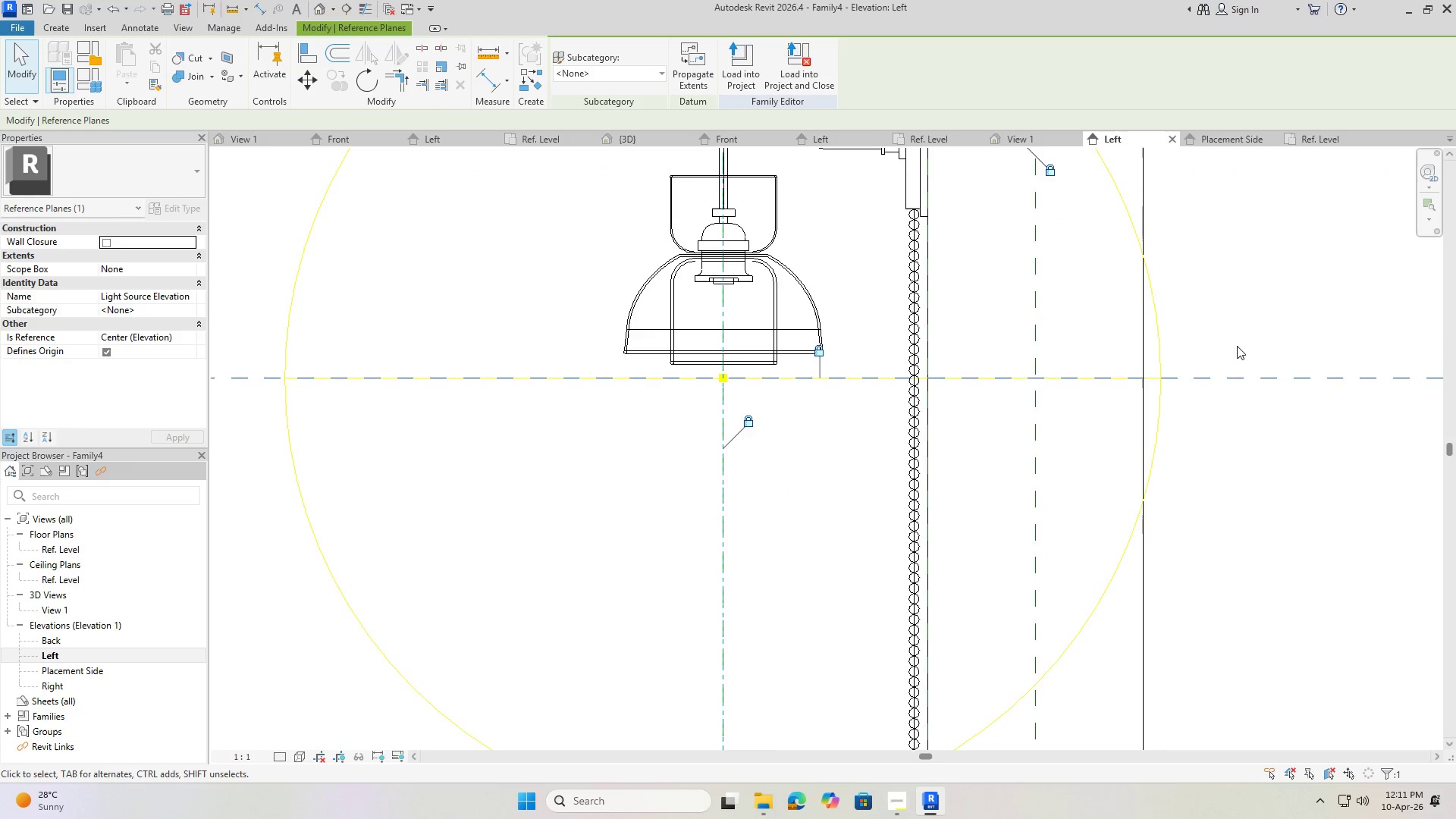 
key(ArrowRight)
 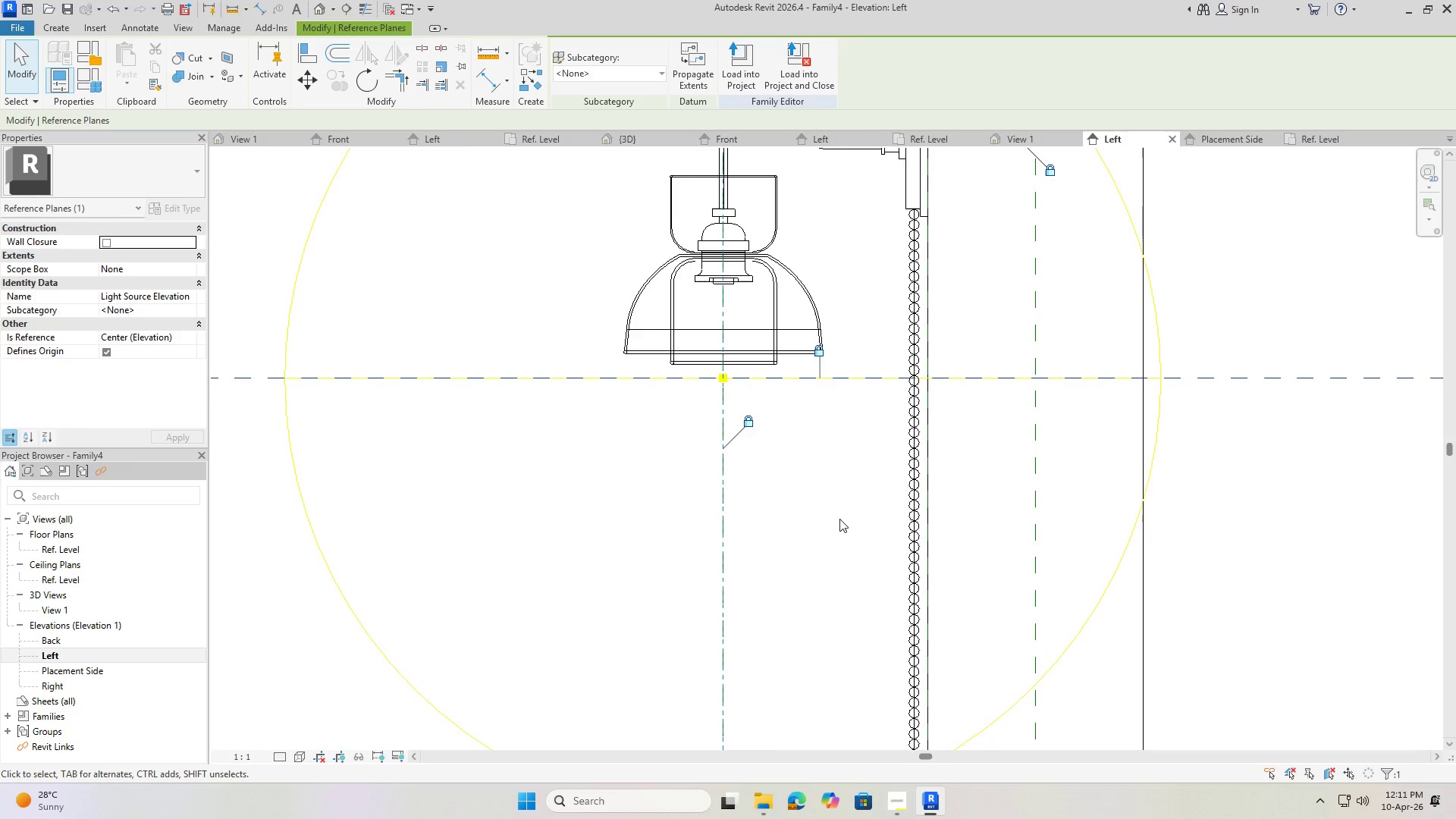 
key(ArrowDown)
 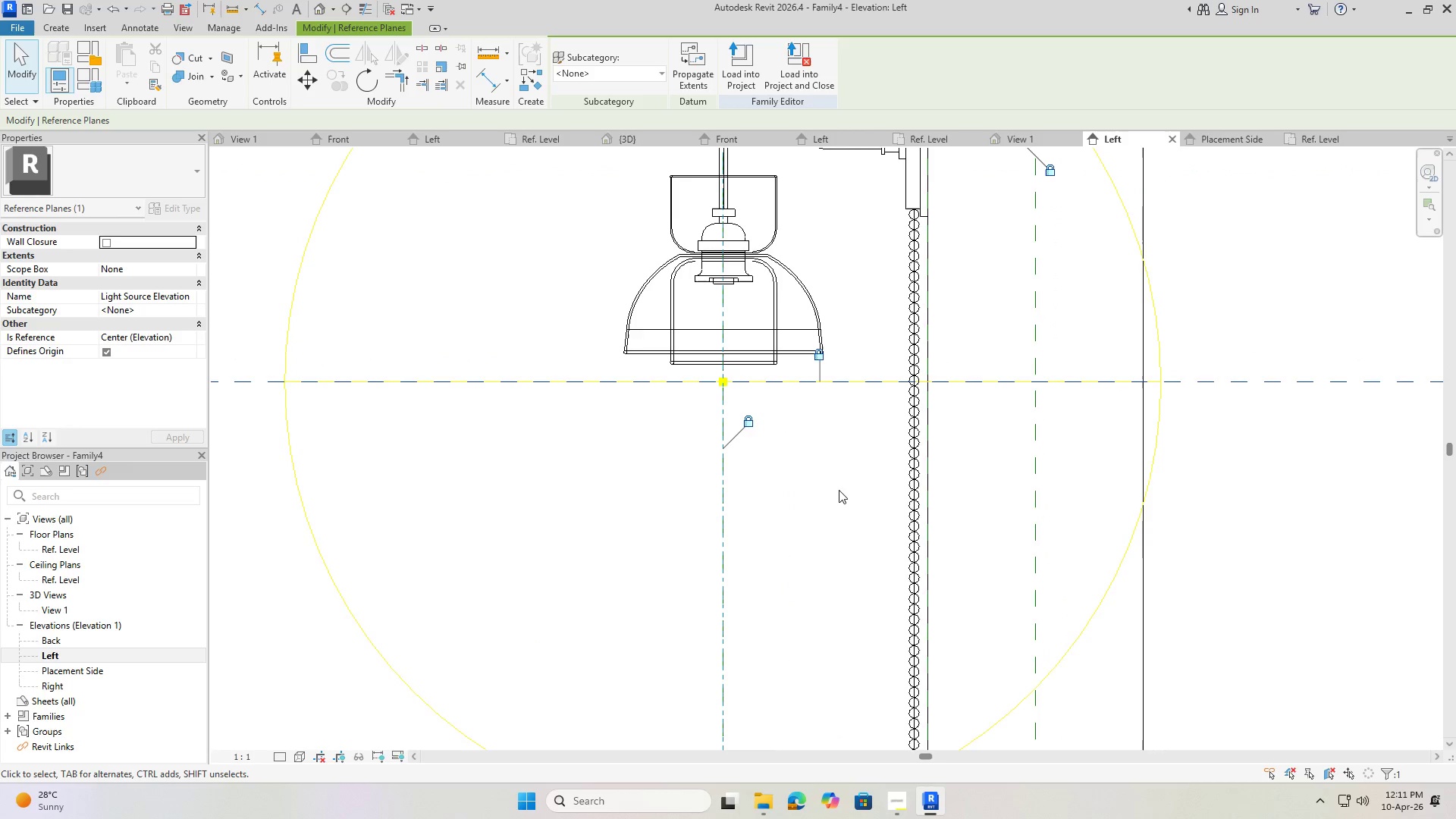 
key(Escape)
 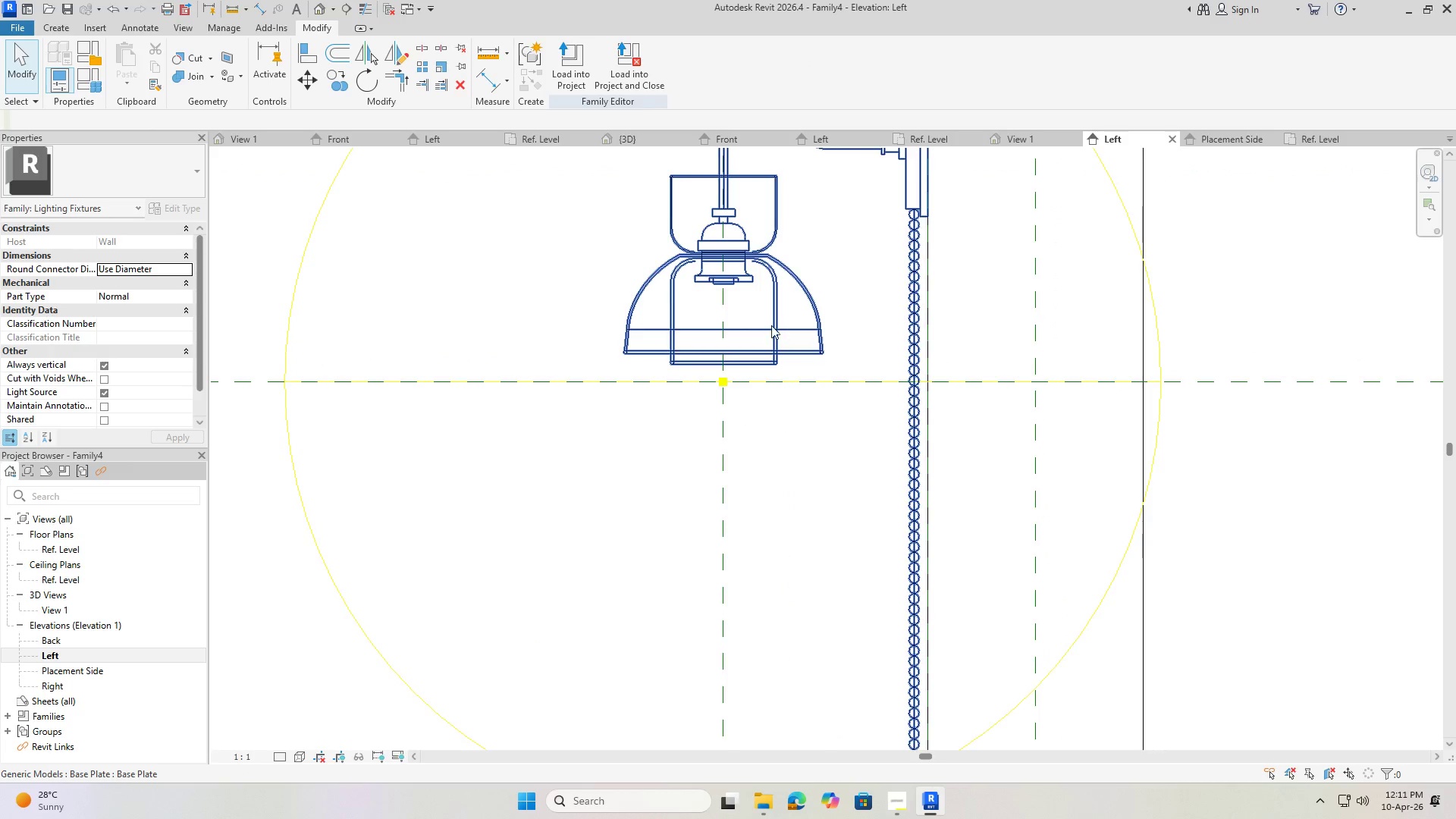 
scroll: coordinate [745, 506], scroll_direction: down, amount: 2.0
 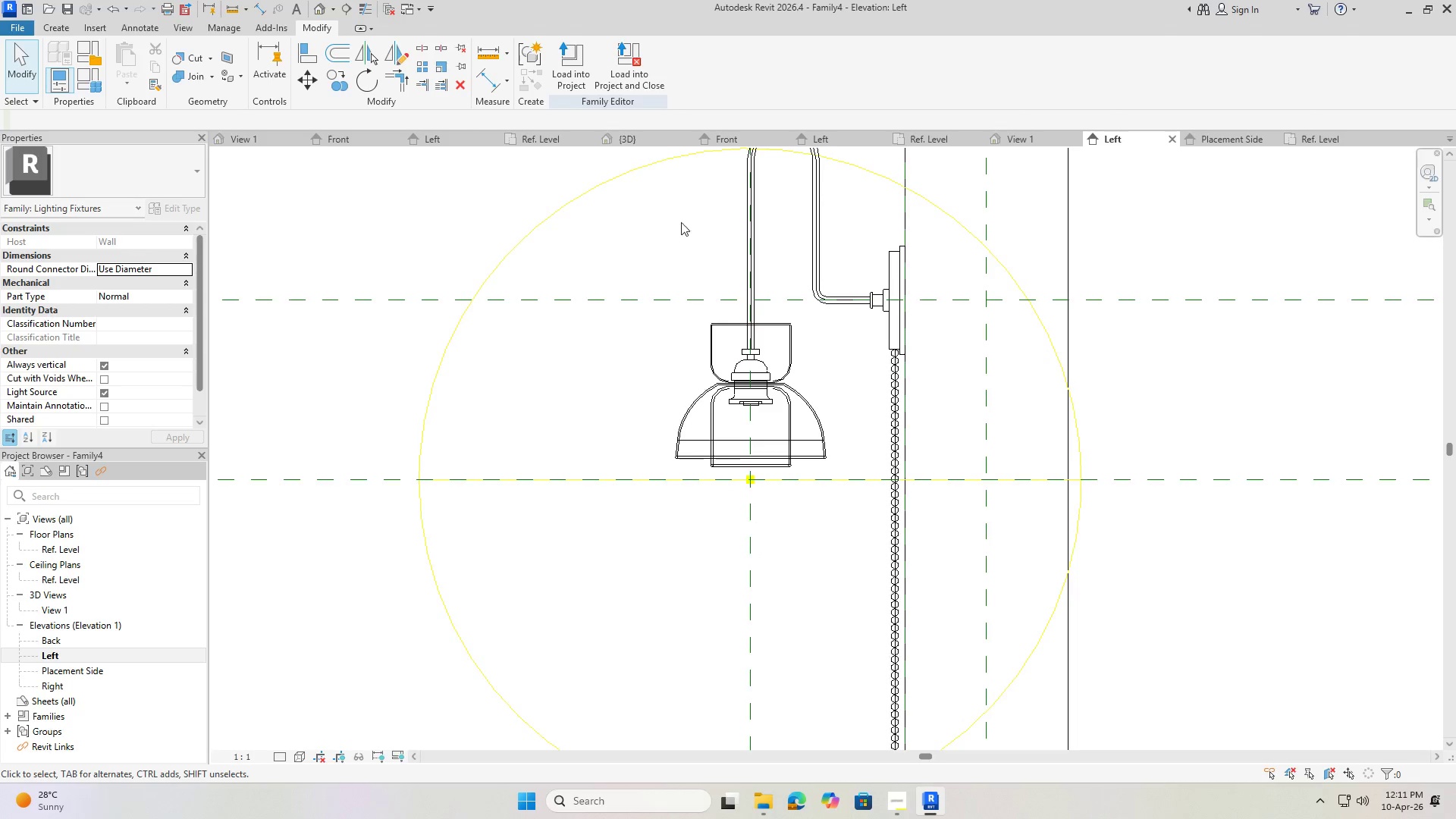 
key(Escape)
 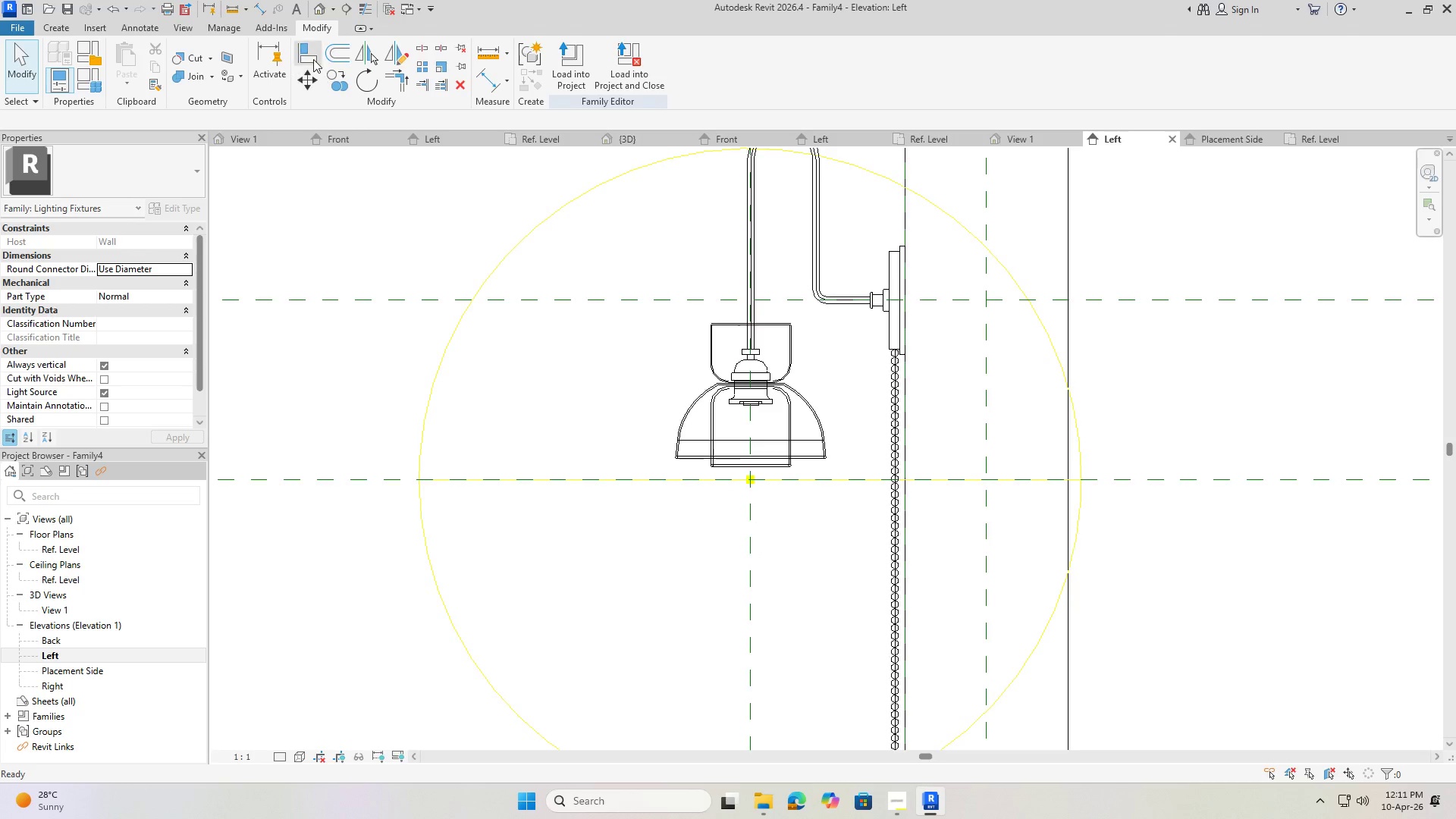 
left_click([309, 55])
 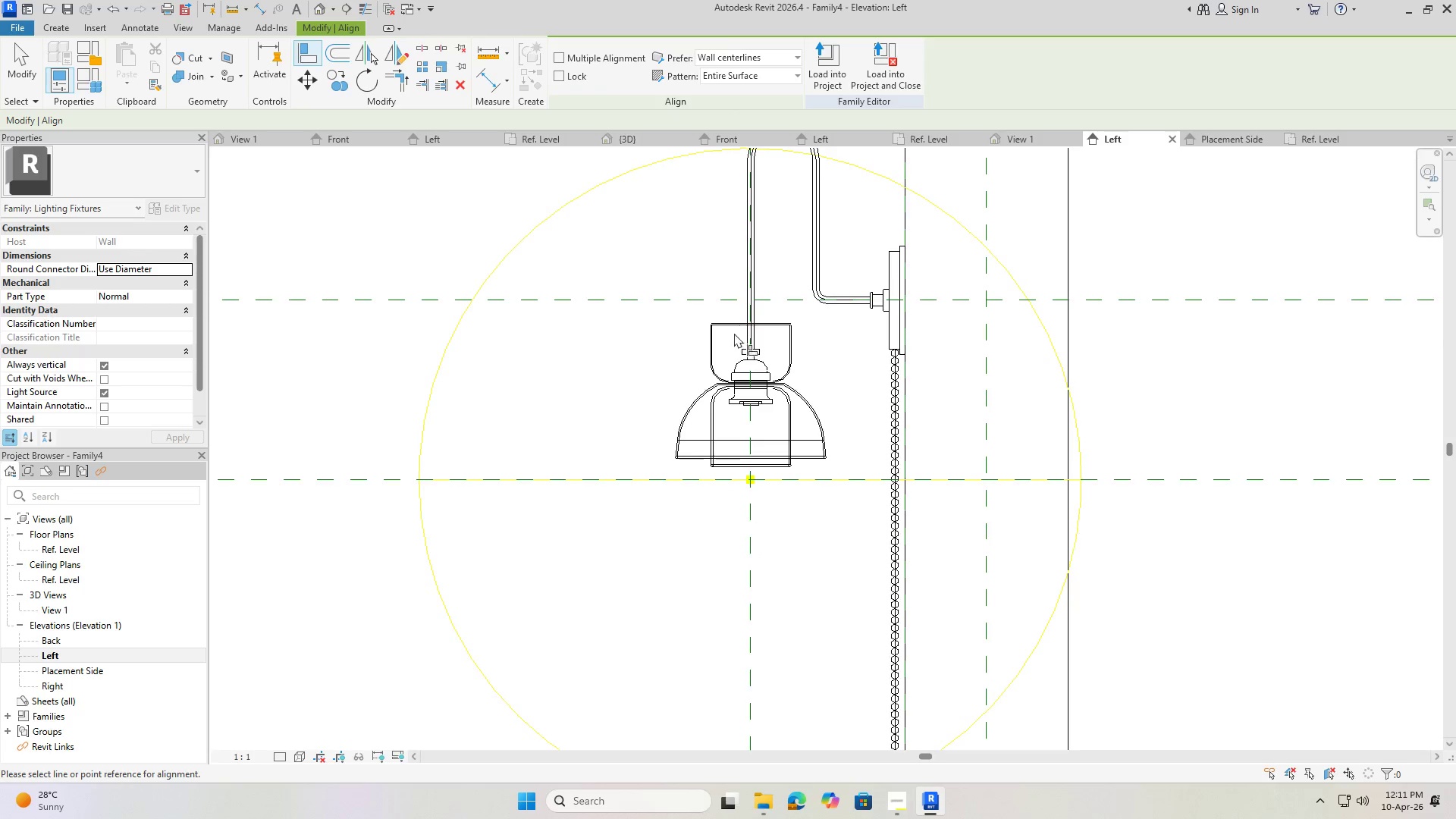 
left_click([746, 519])
 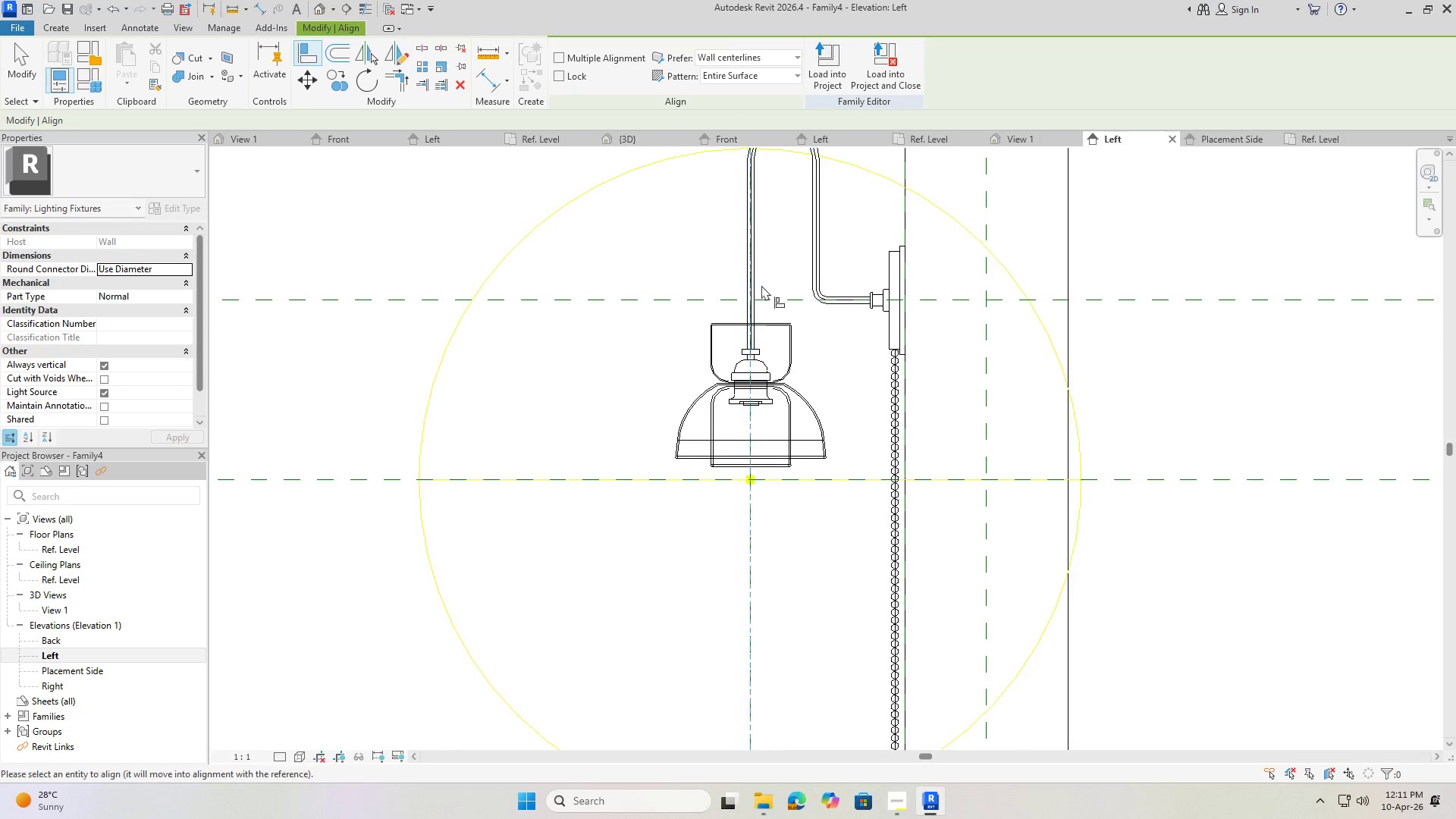 
scroll: coordinate [746, 399], scroll_direction: up, amount: 21.0
 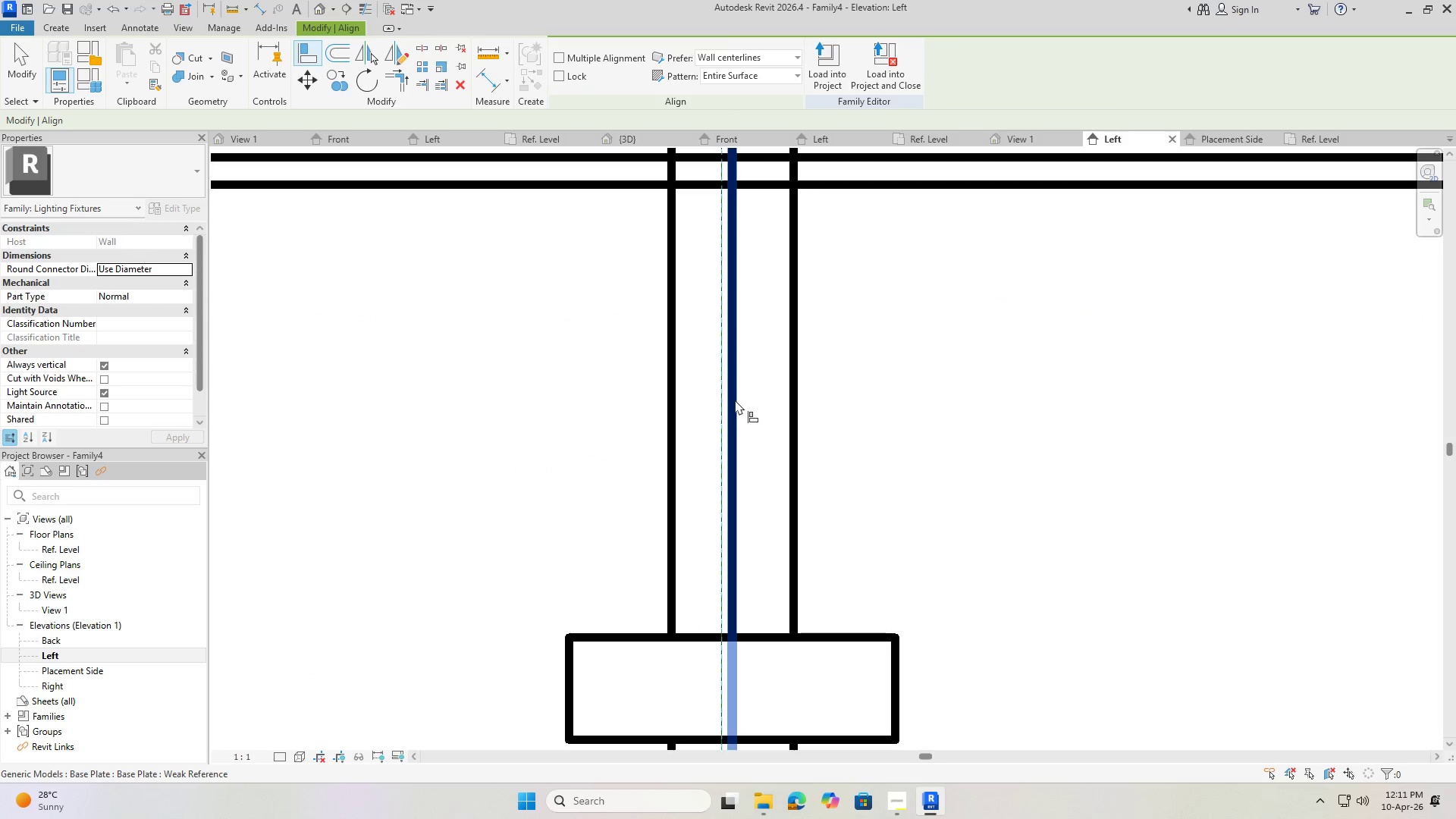 
left_click([734, 399])
 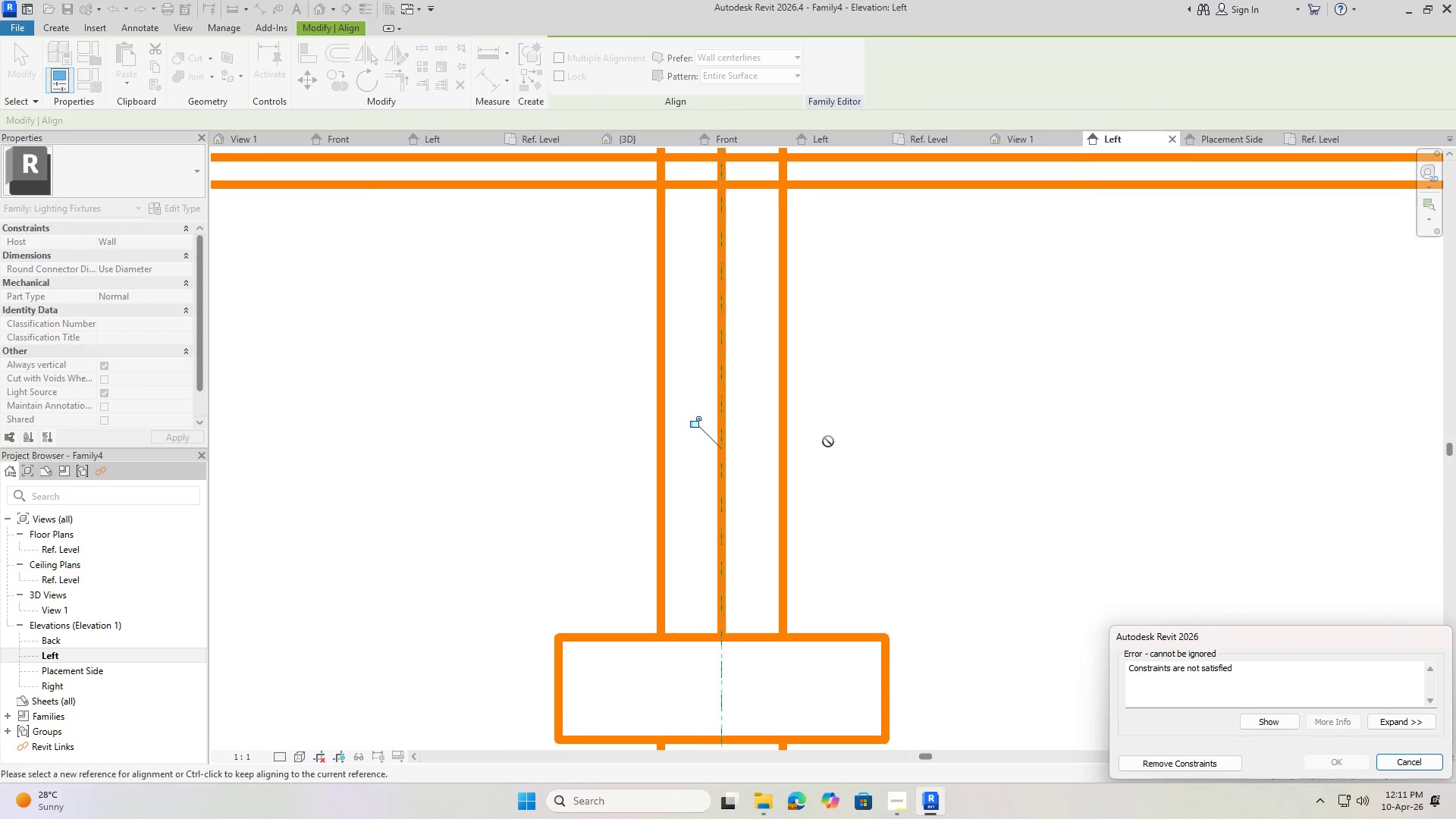 
scroll: coordinate [806, 346], scroll_direction: down, amount: 25.0
 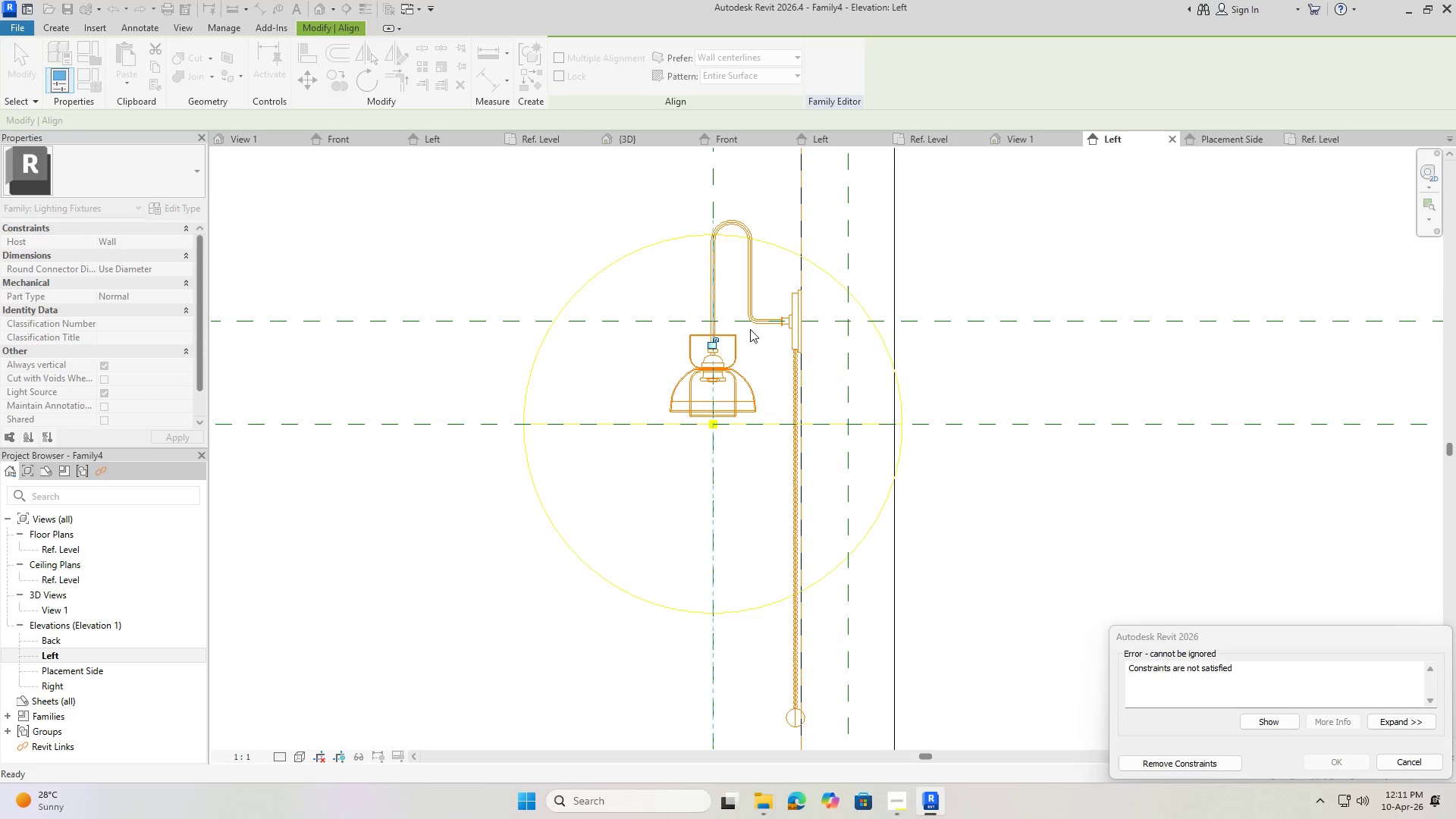 
key(Escape)
 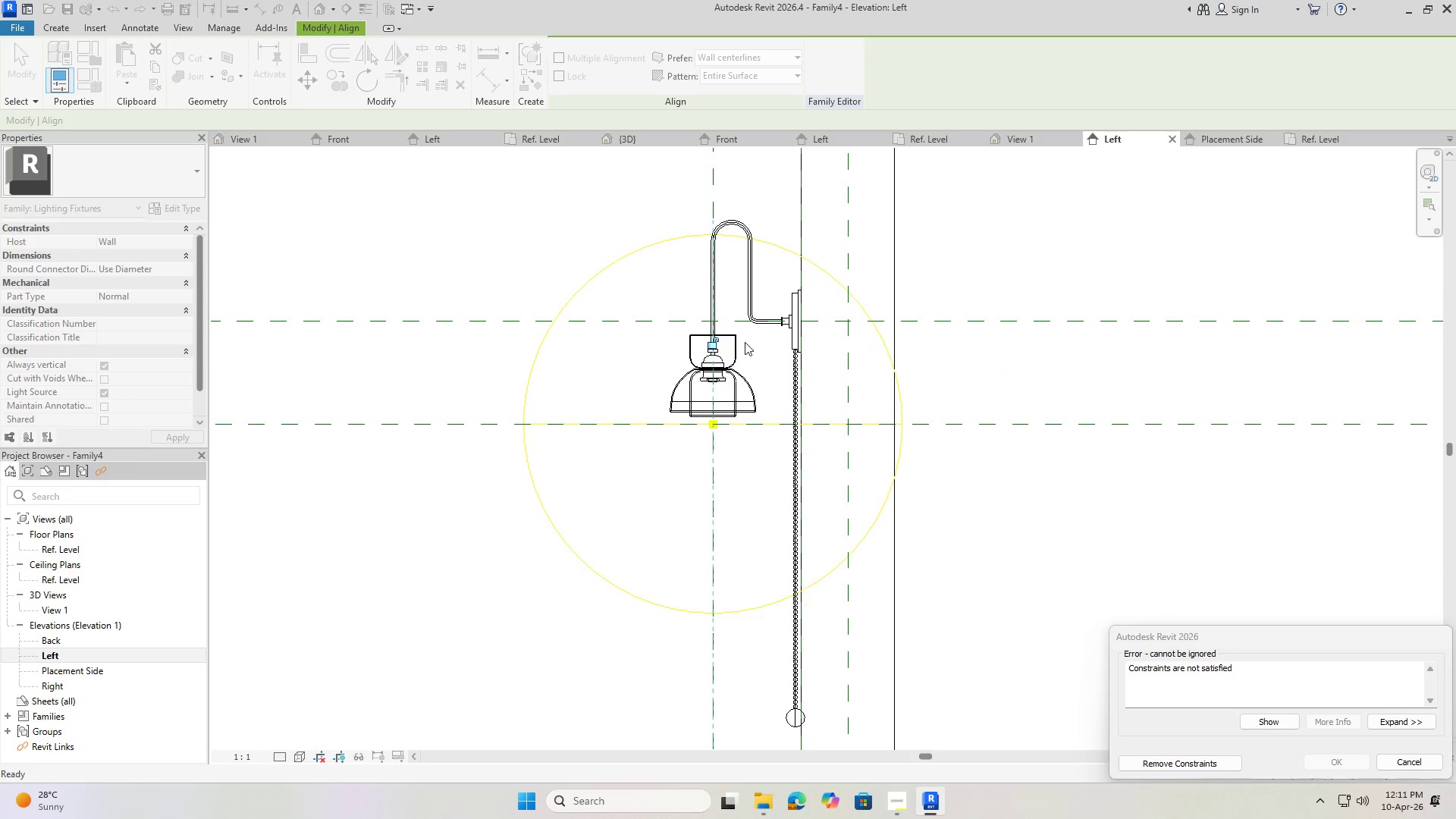 
key(Escape)
 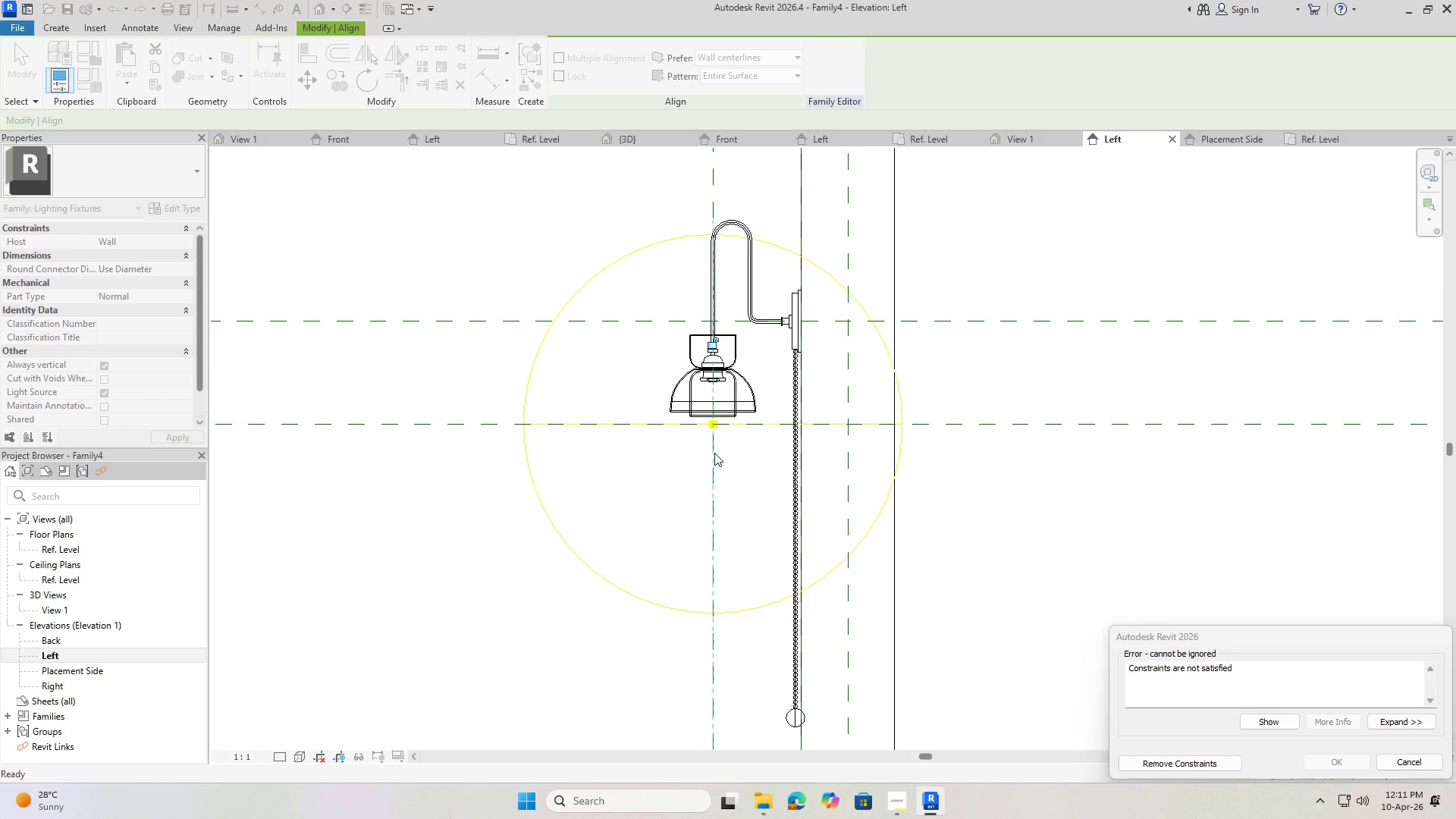 
key(Escape)
 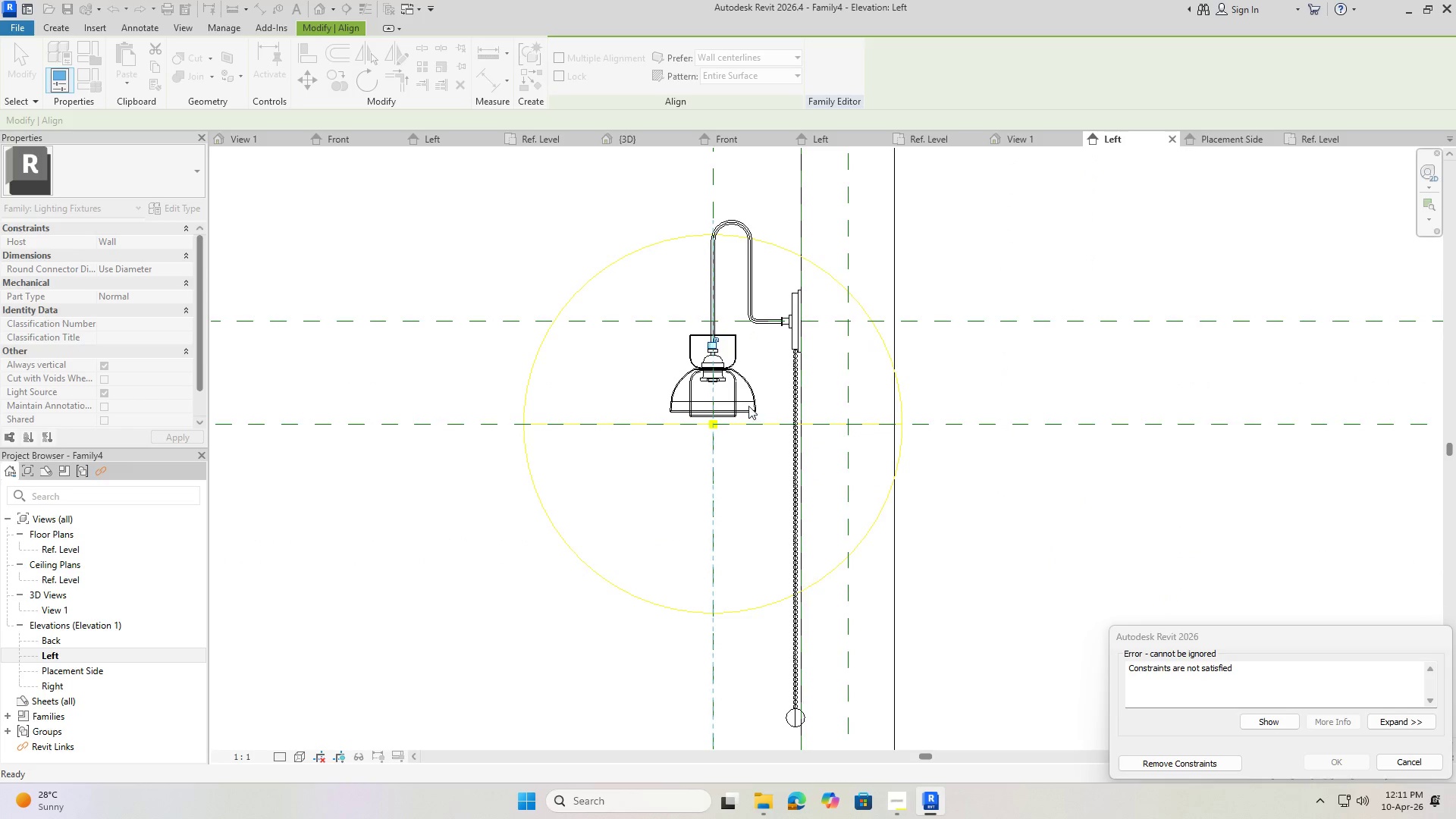 
key(Control+Z)
 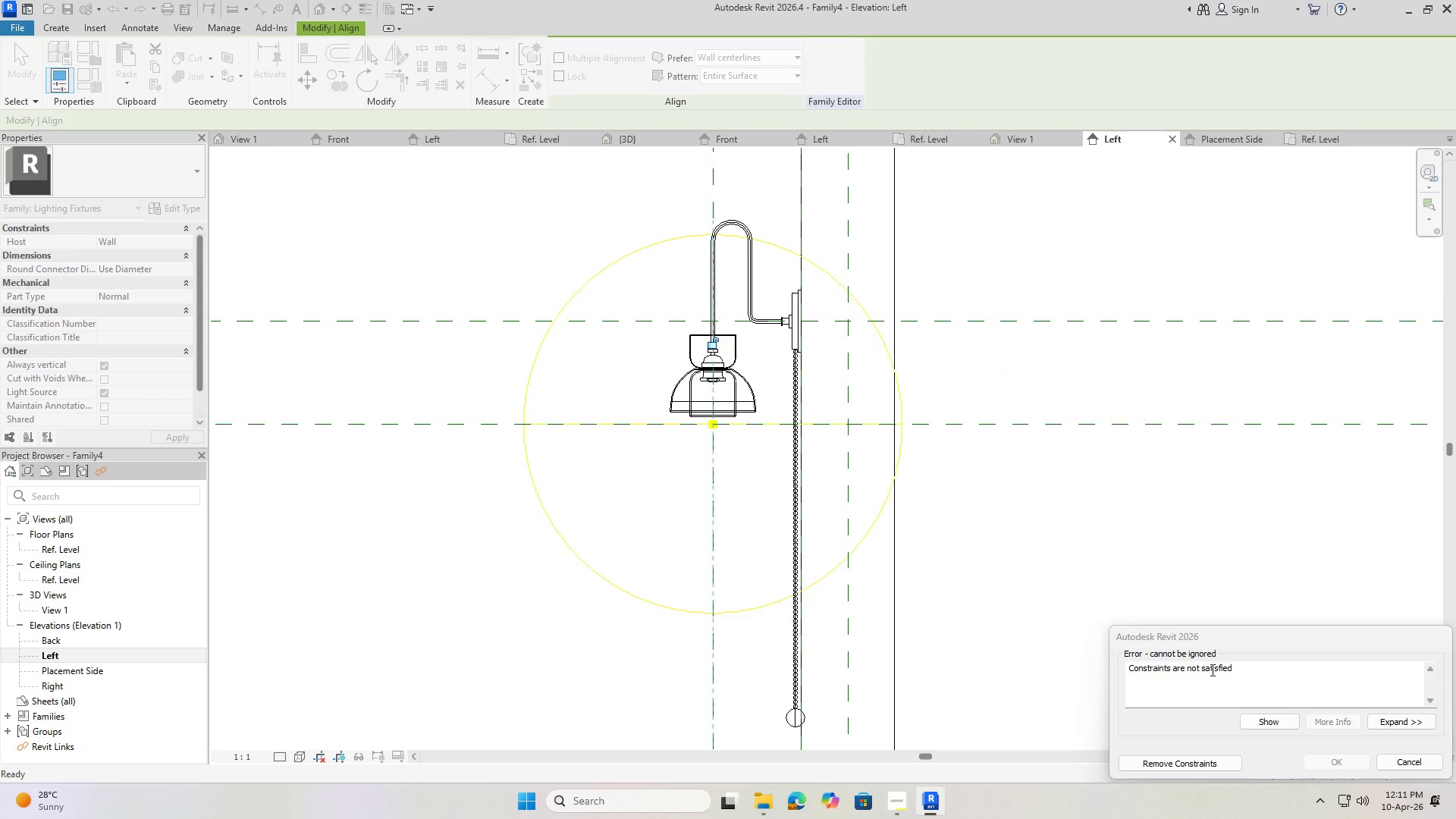 
key(Escape)
 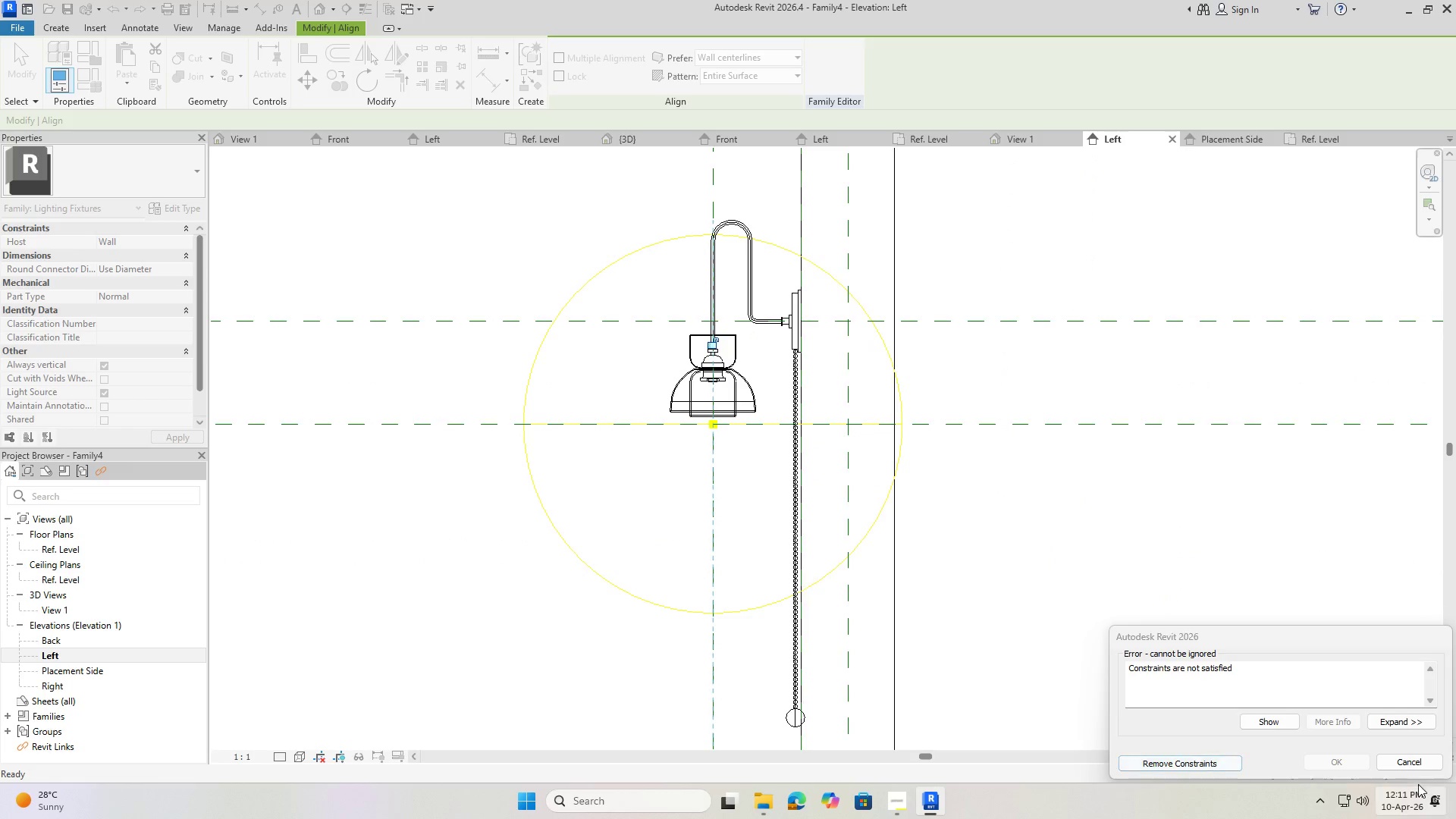 
left_click([1420, 768])
 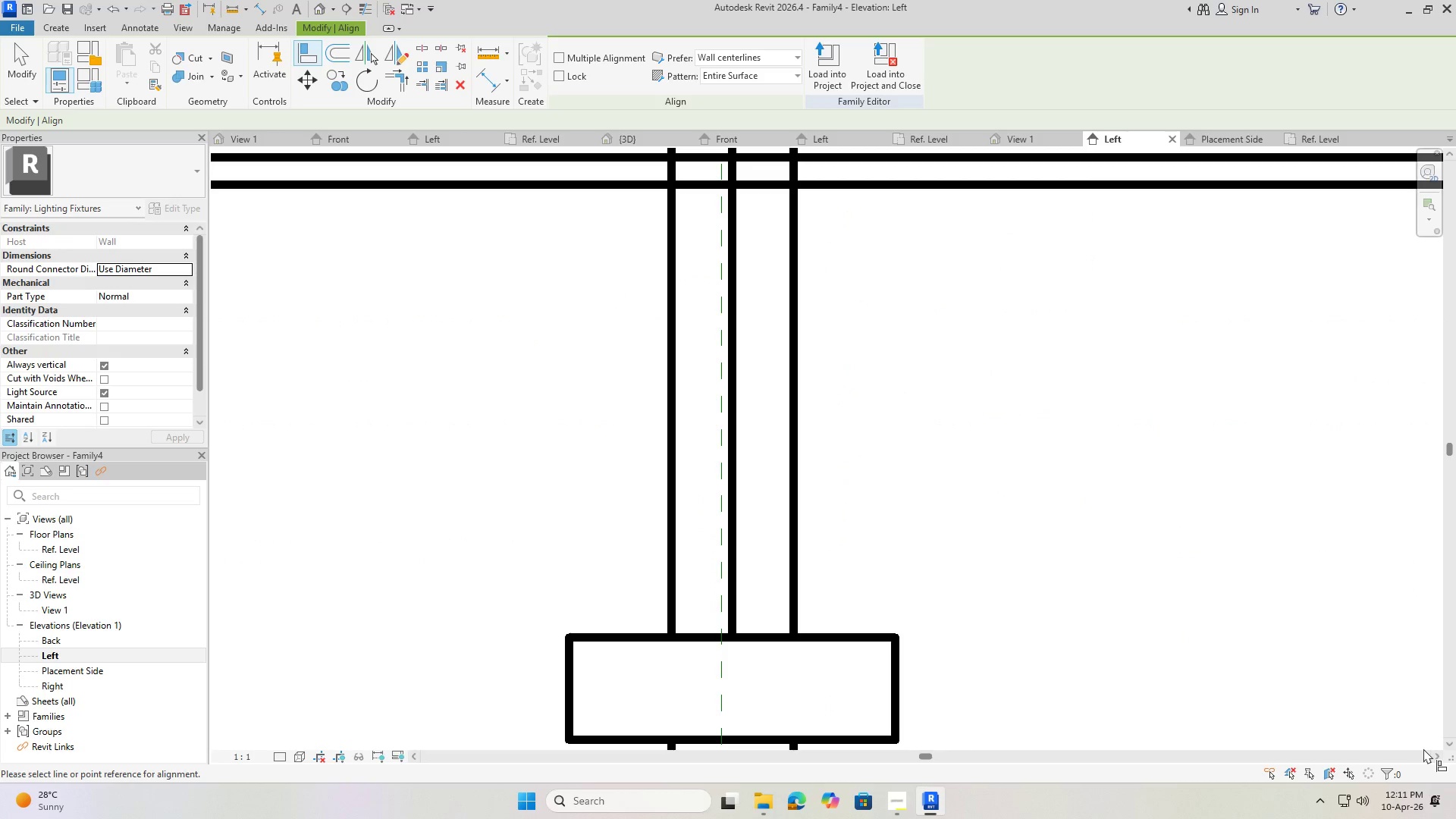 
key(Escape)
 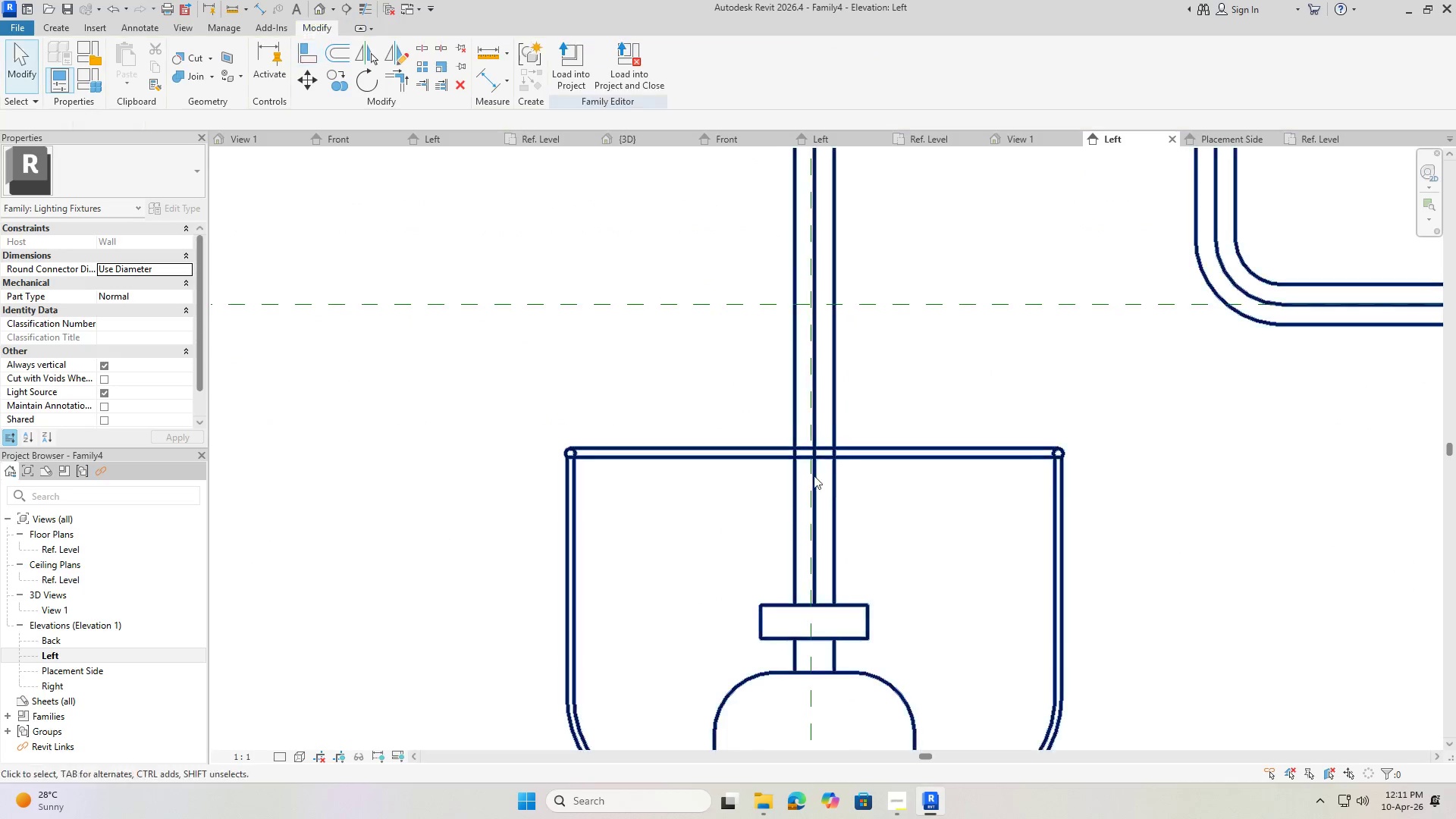 
key(Escape)
 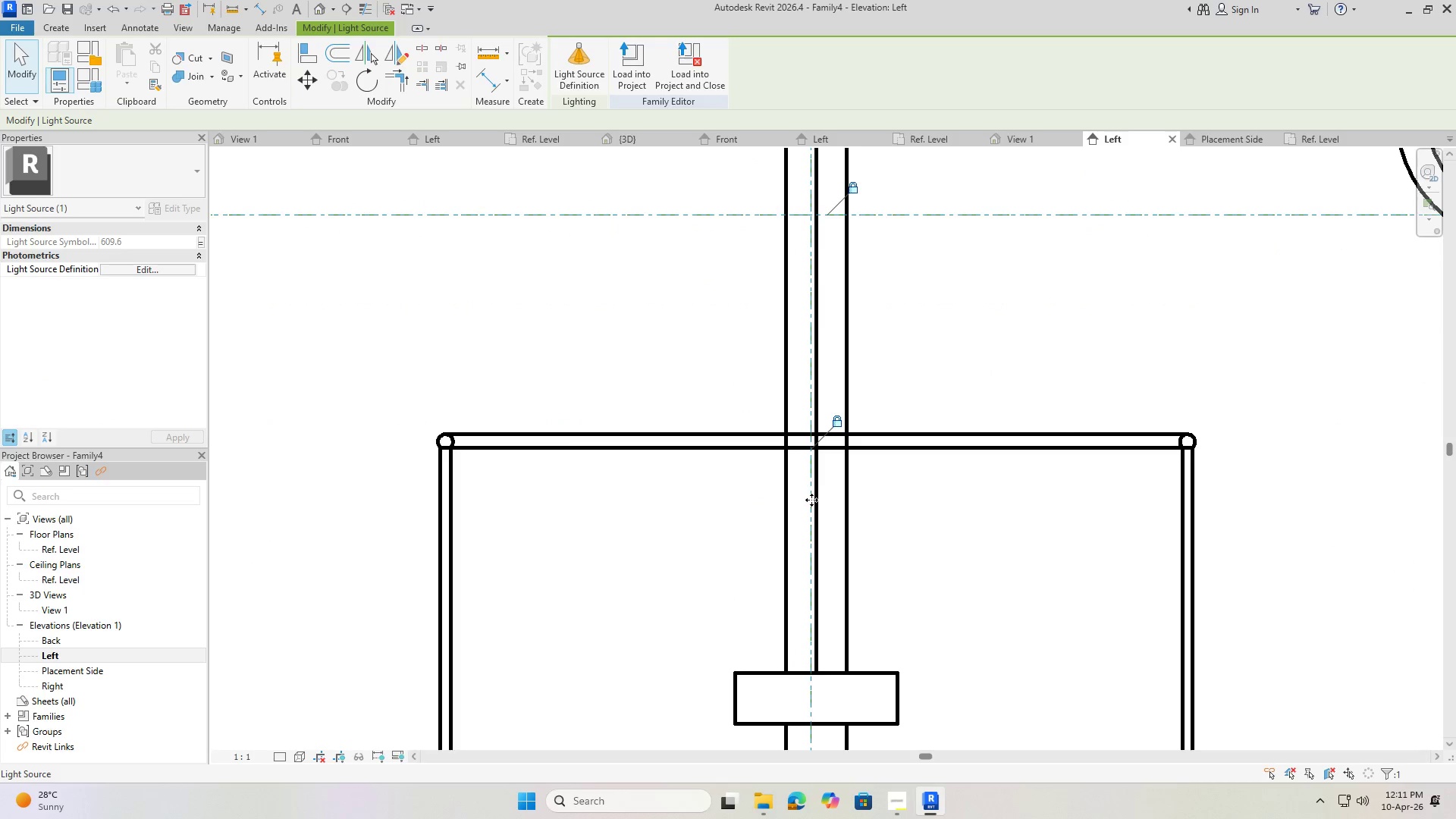 
scroll: coordinate [668, 320], scroll_direction: down, amount: 18.0
 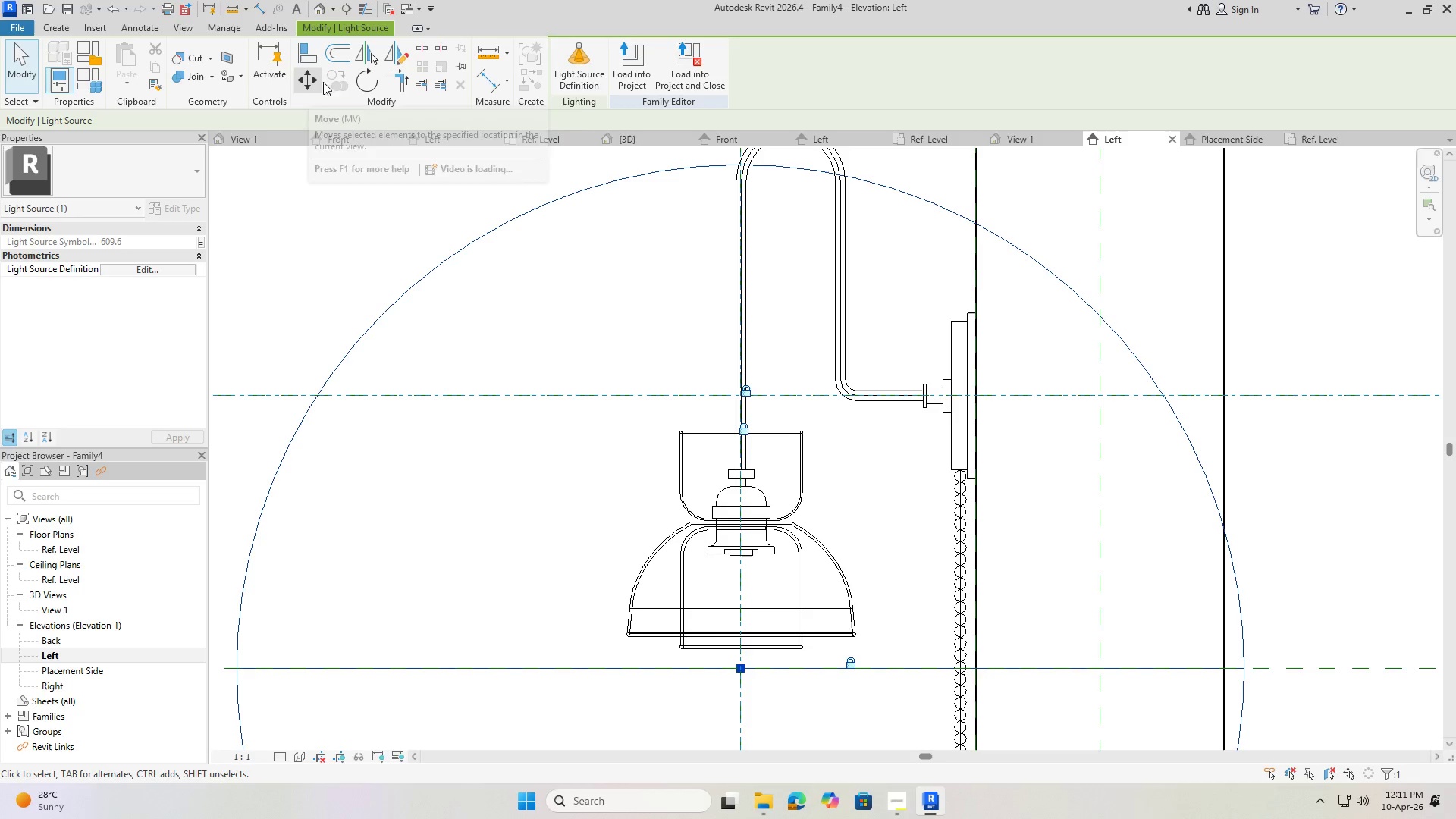 
left_click([312, 51])
 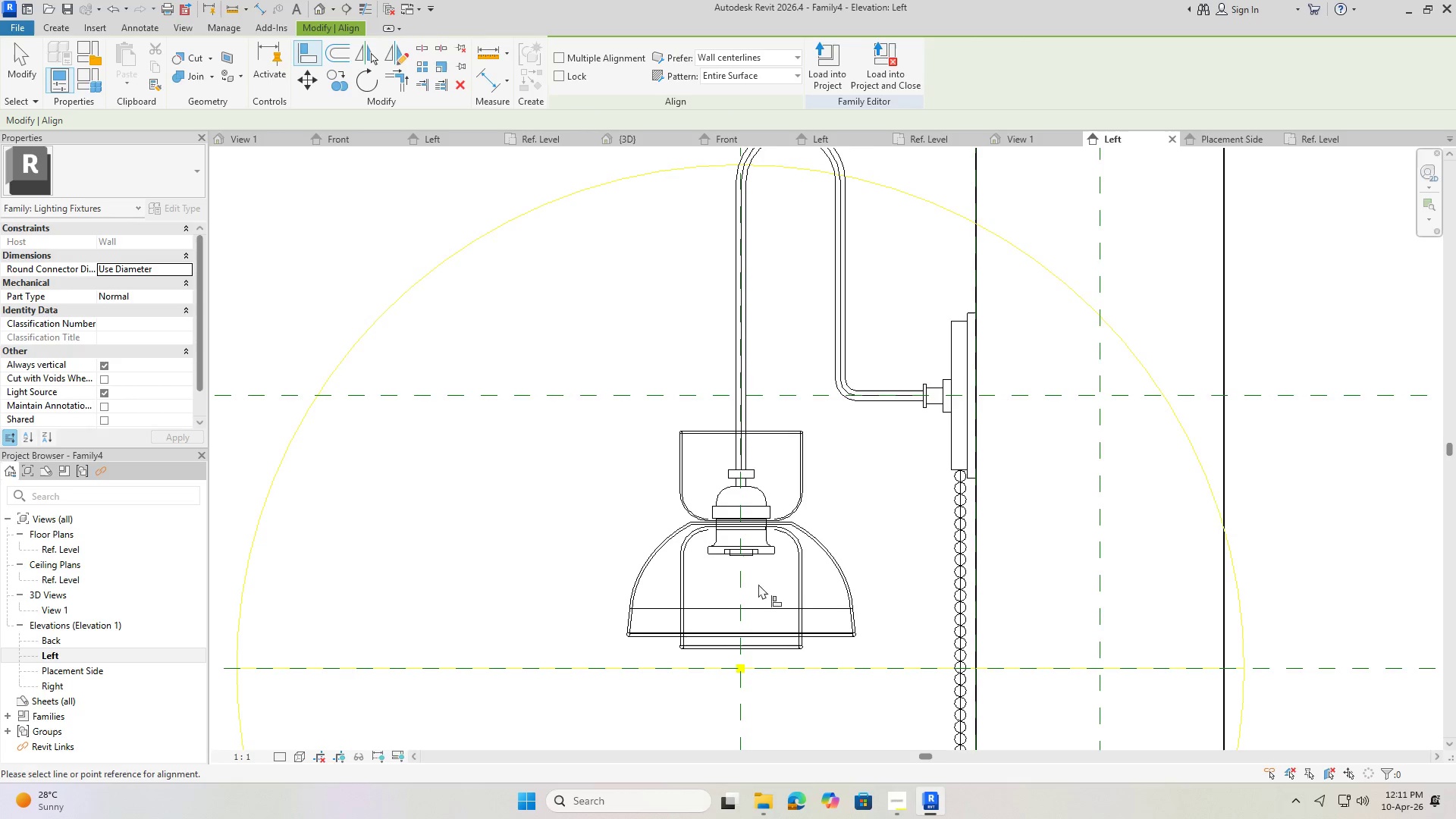 
scroll: coordinate [698, 378], scroll_direction: up, amount: 16.0
 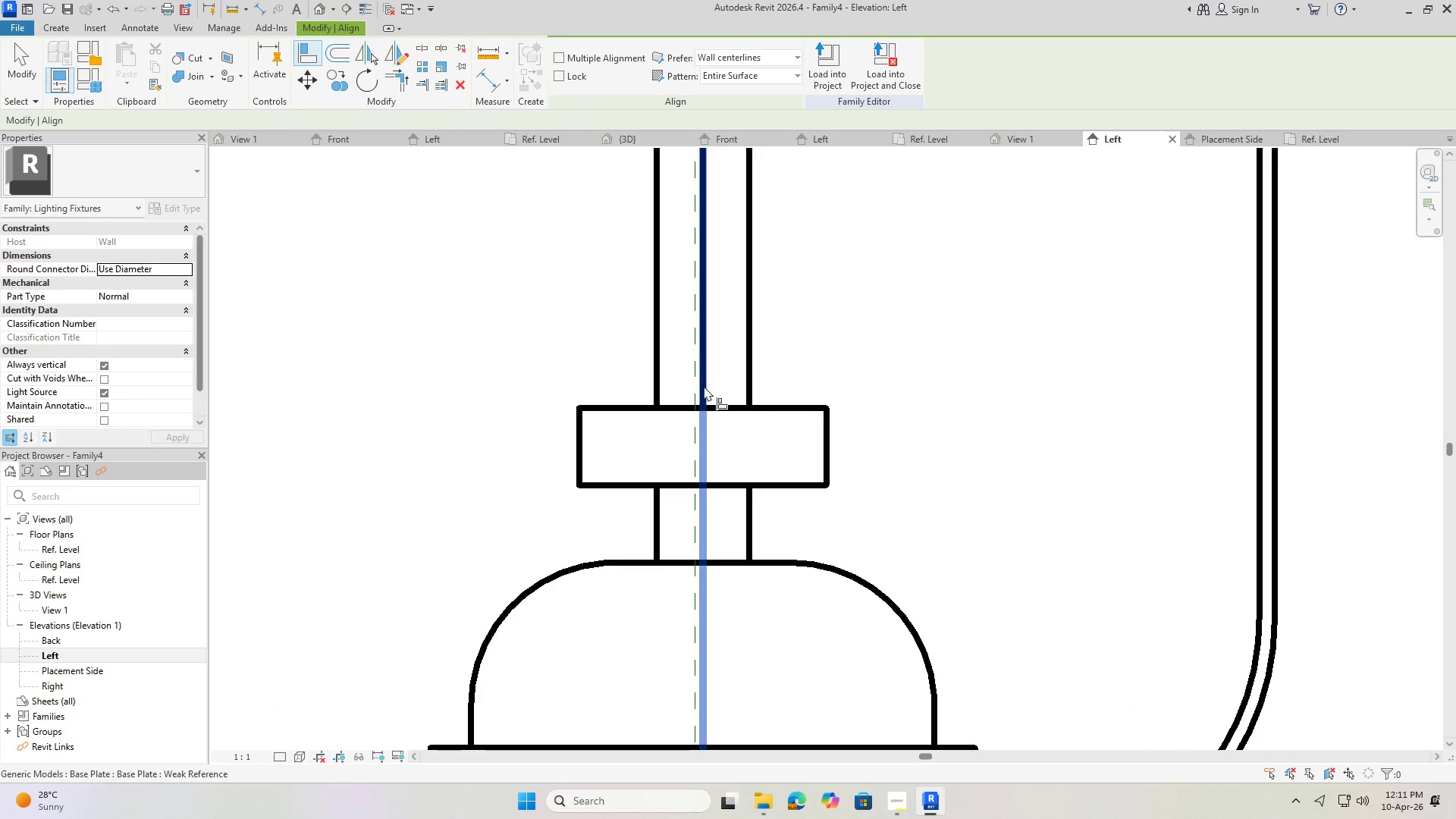 
left_click([704, 386])
 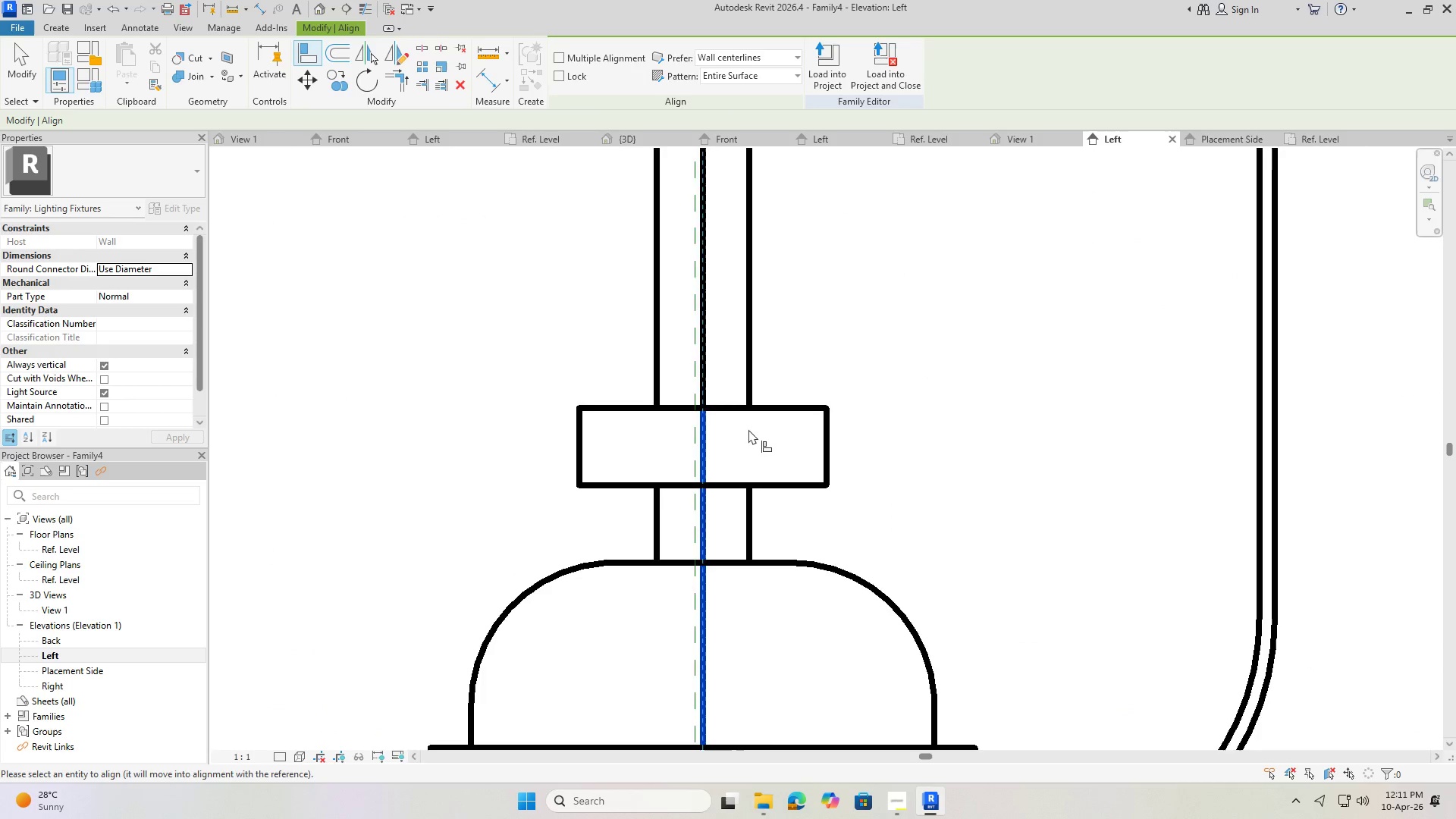 
scroll: coordinate [750, 441], scroll_direction: down, amount: 2.0
 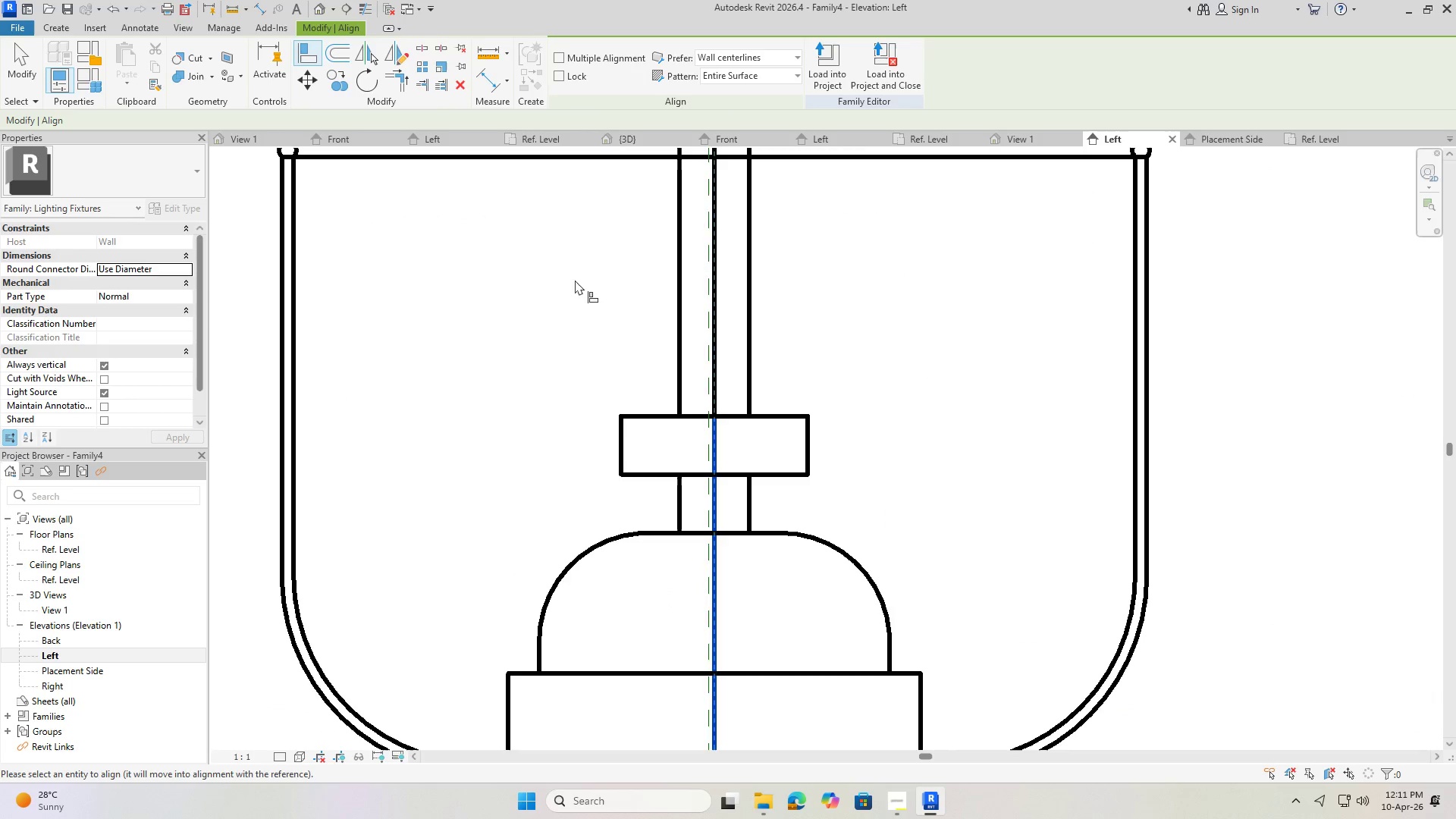 
scroll: coordinate [702, 427], scroll_direction: up, amount: 2.0
 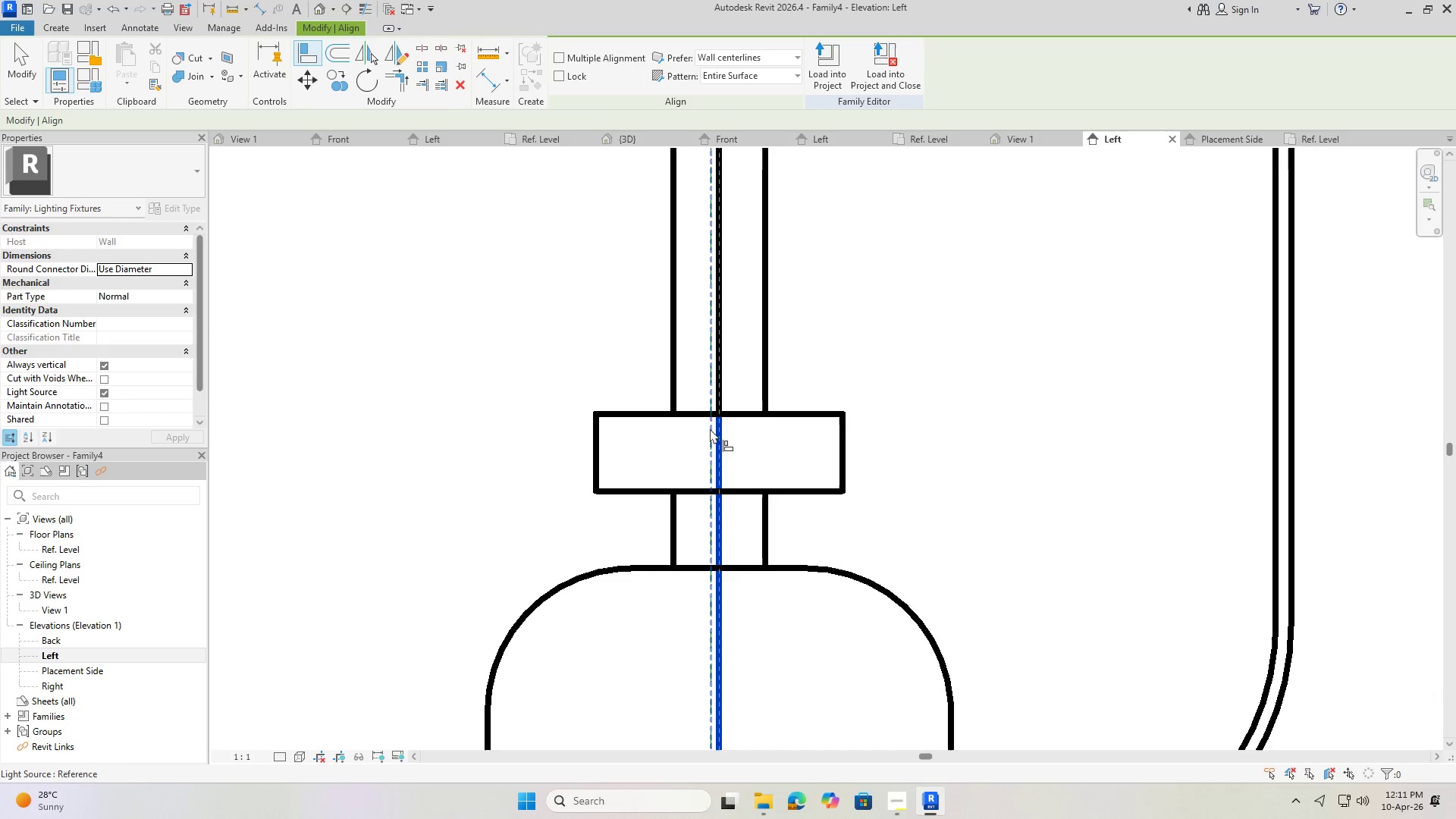 
left_click([710, 428])
 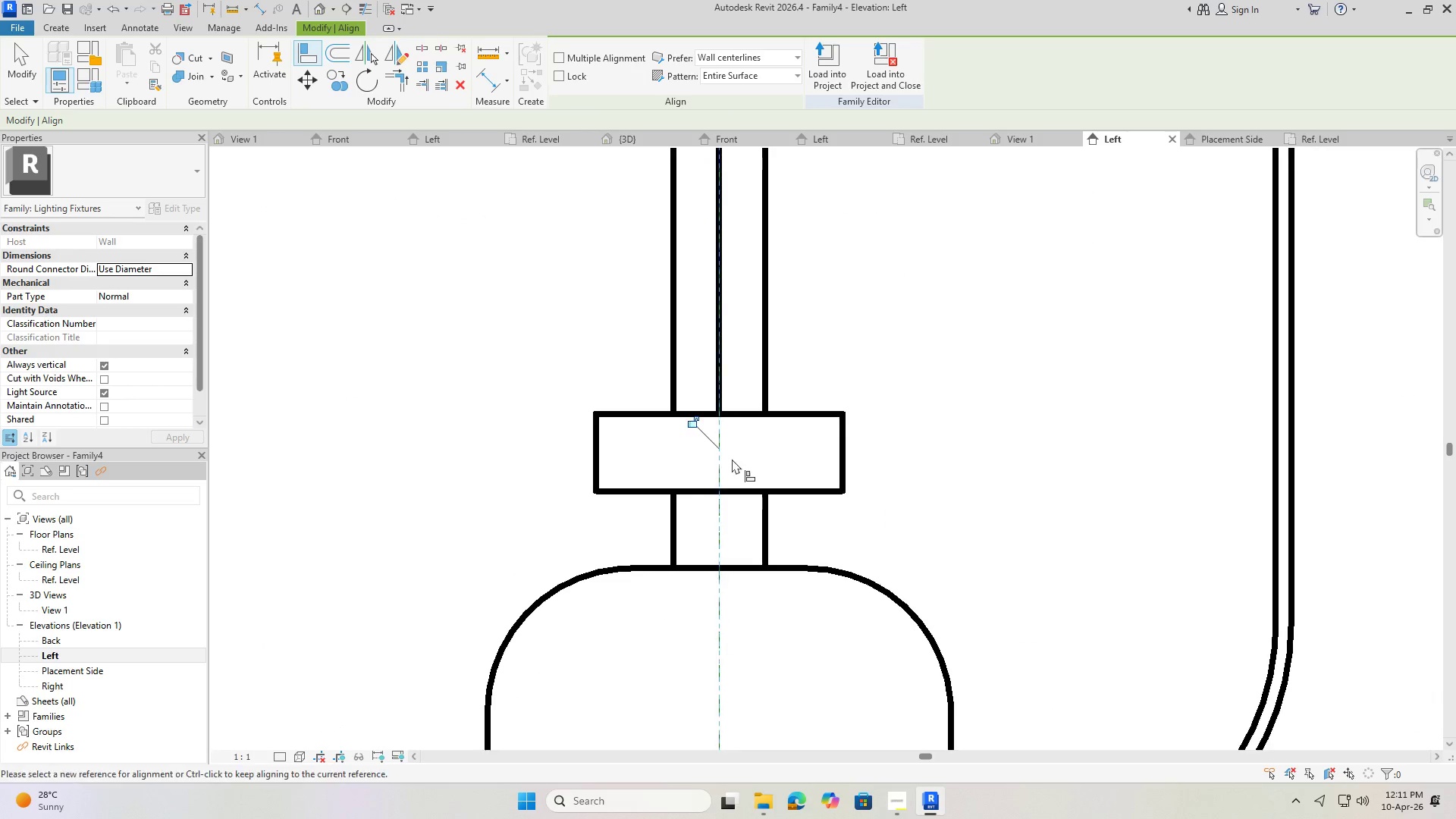 
scroll: coordinate [760, 452], scroll_direction: down, amount: 18.0
 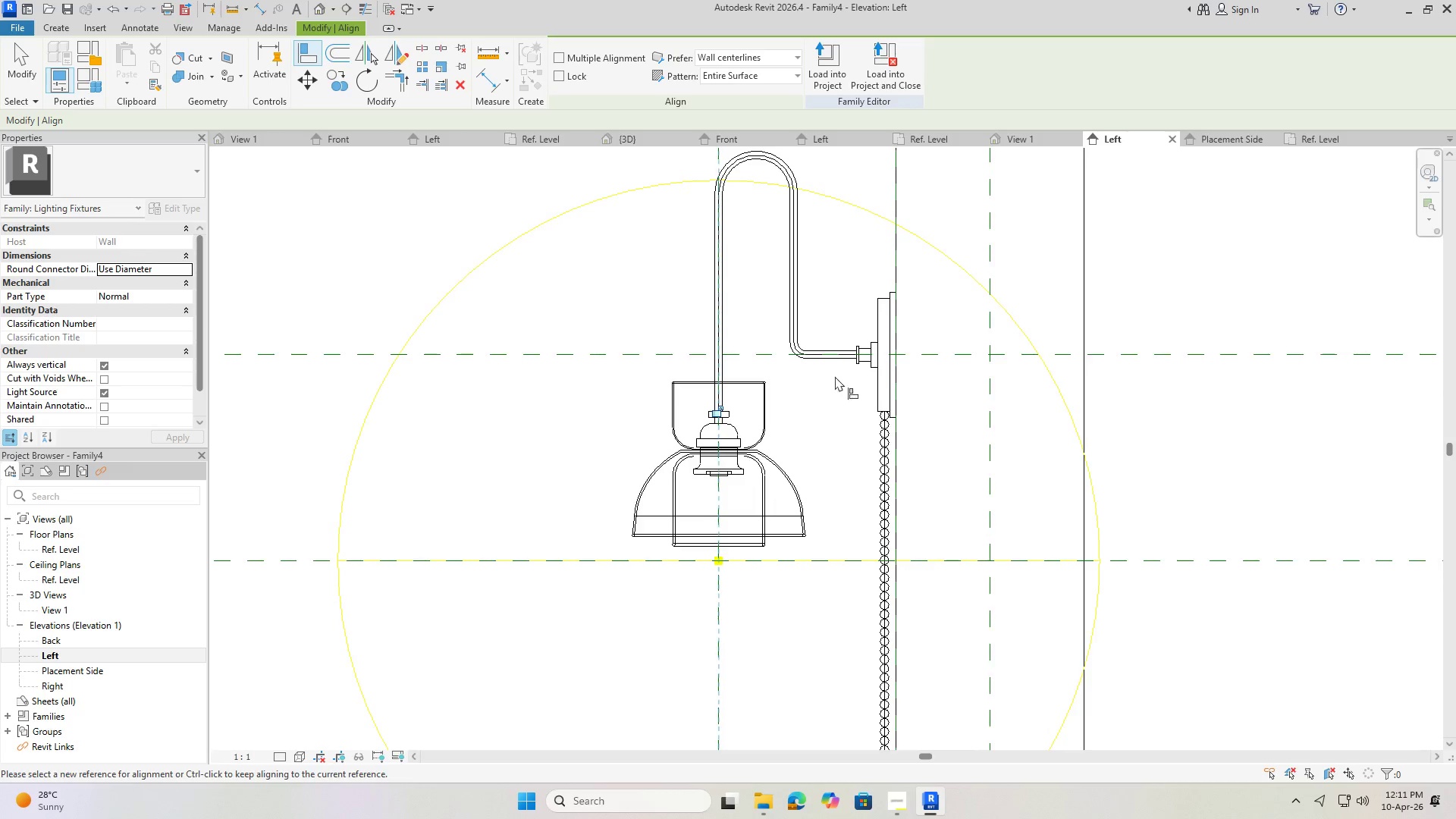 
scroll: coordinate [684, 361], scroll_direction: up, amount: 8.0
 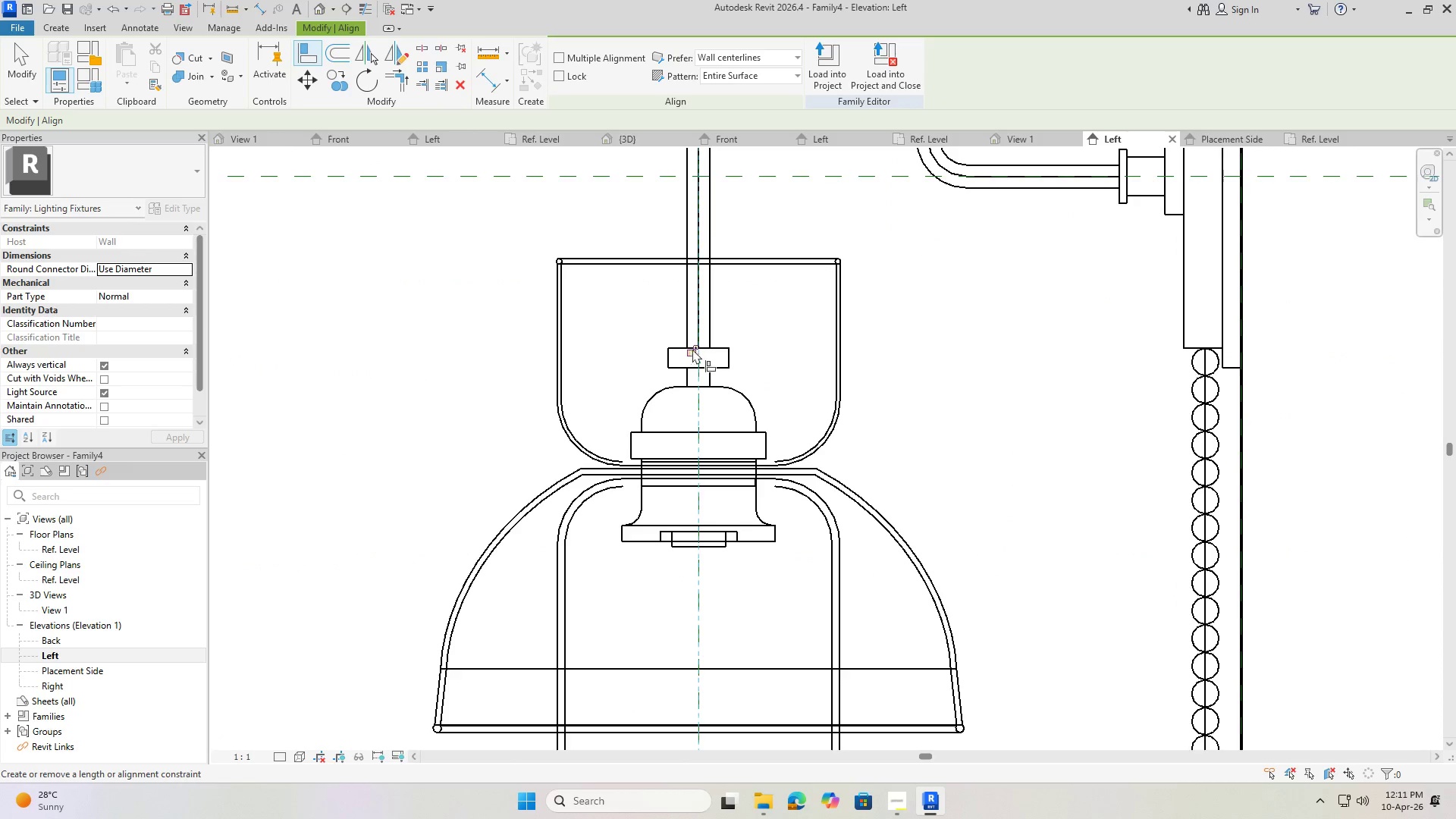 
left_click([692, 349])
 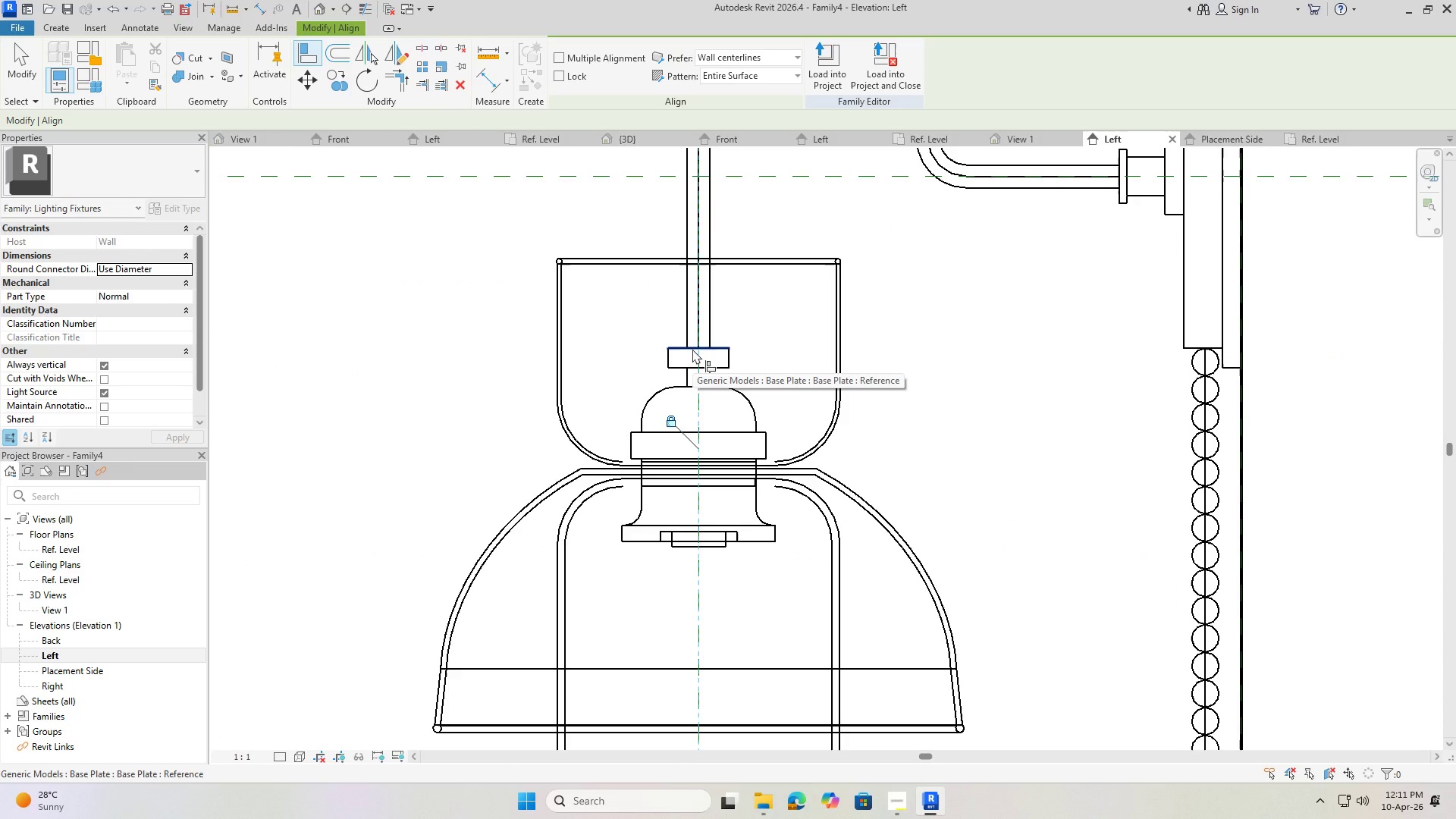 
wait(5.02)
 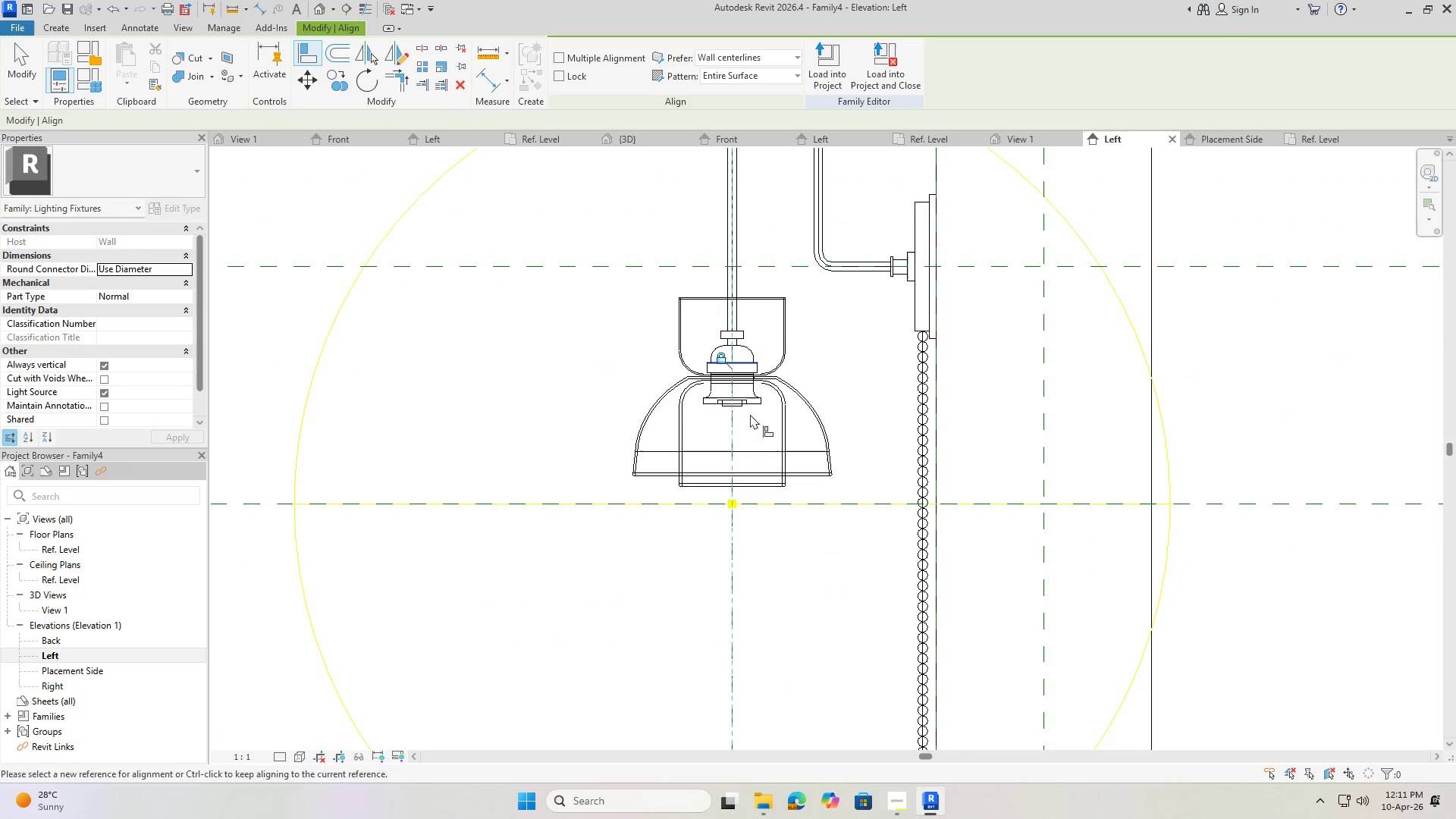 
key(Escape)
 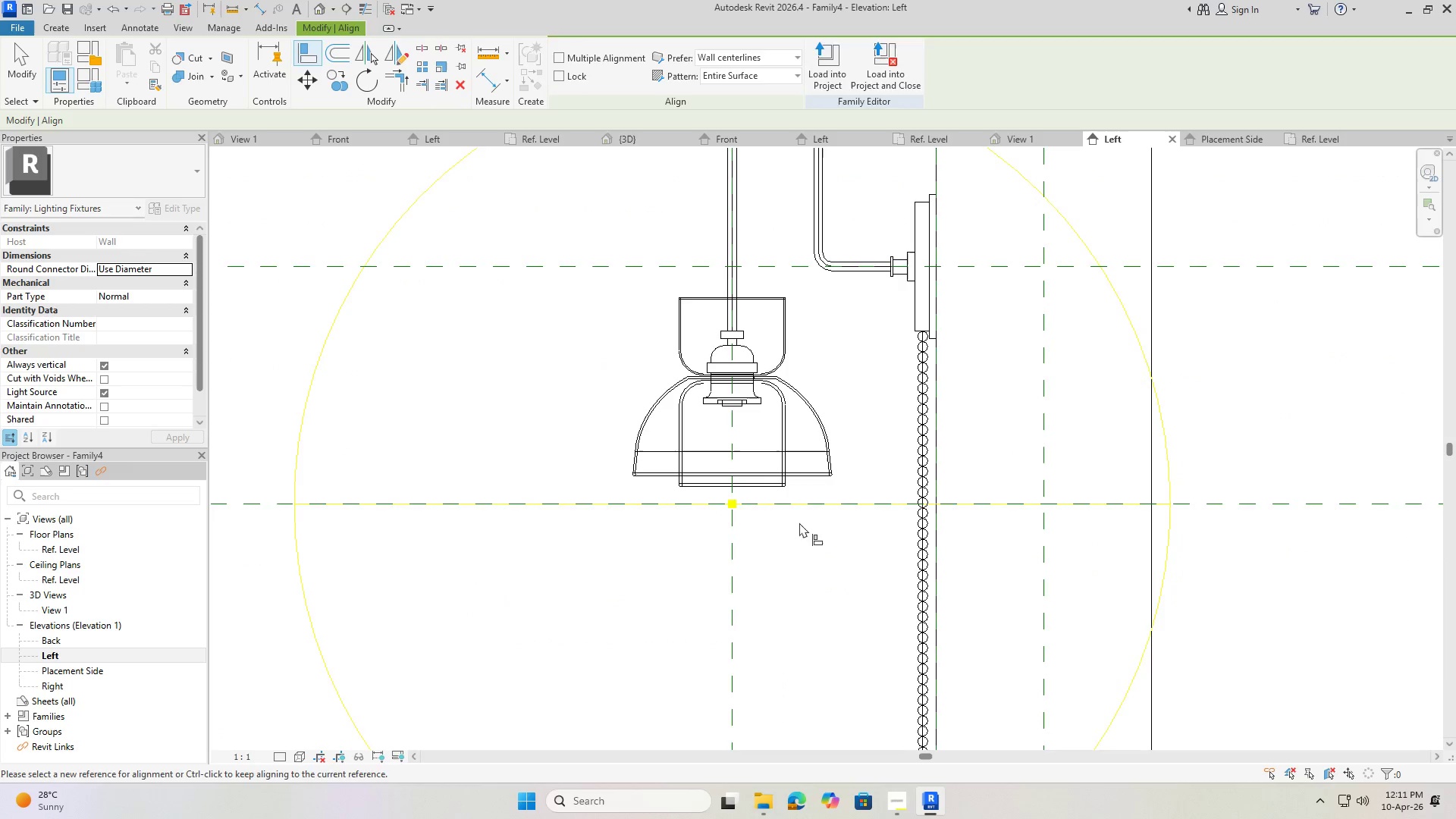 
scroll: coordinate [810, 446], scroll_direction: down, amount: 6.0
 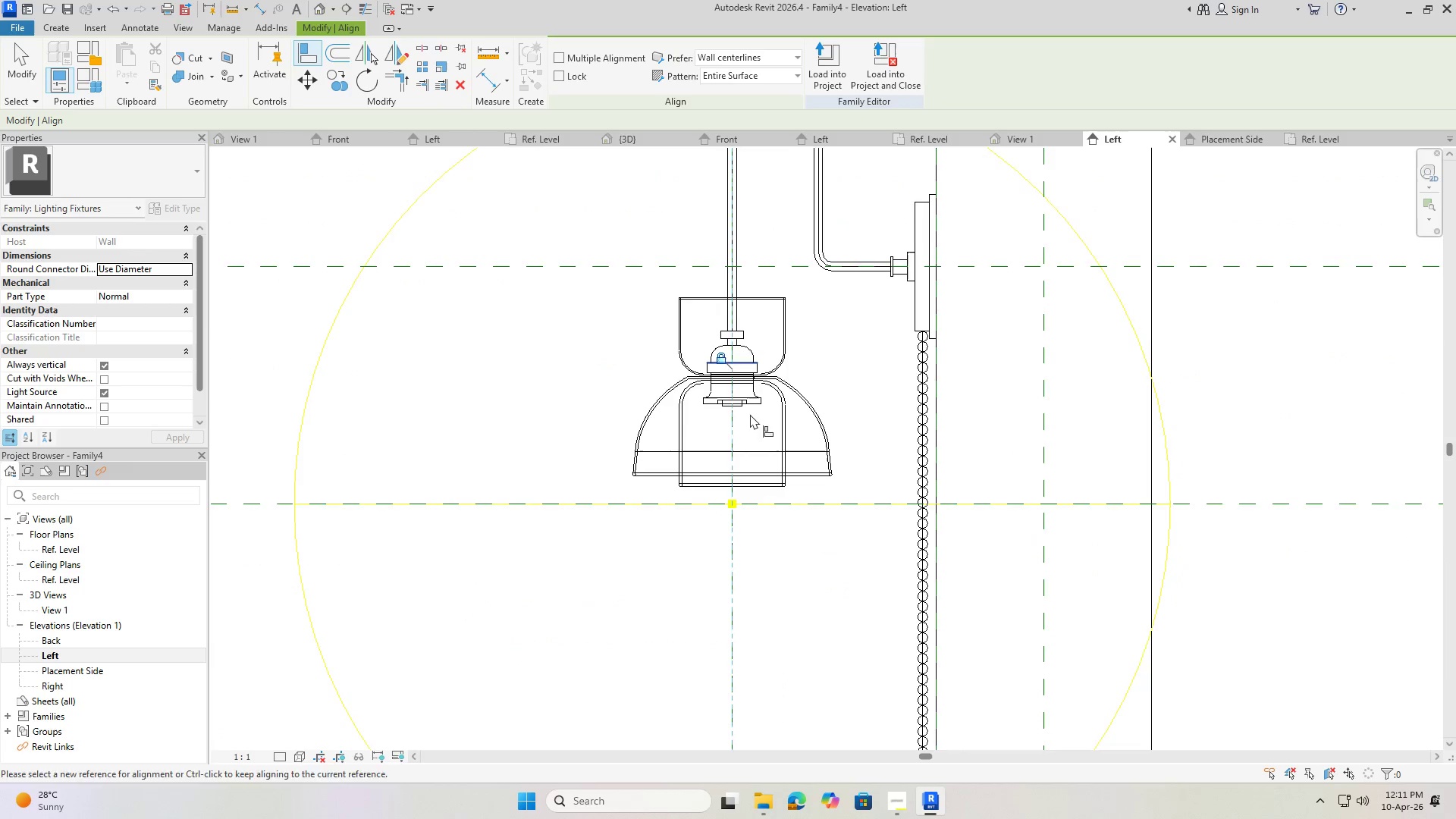 
key(Escape)
 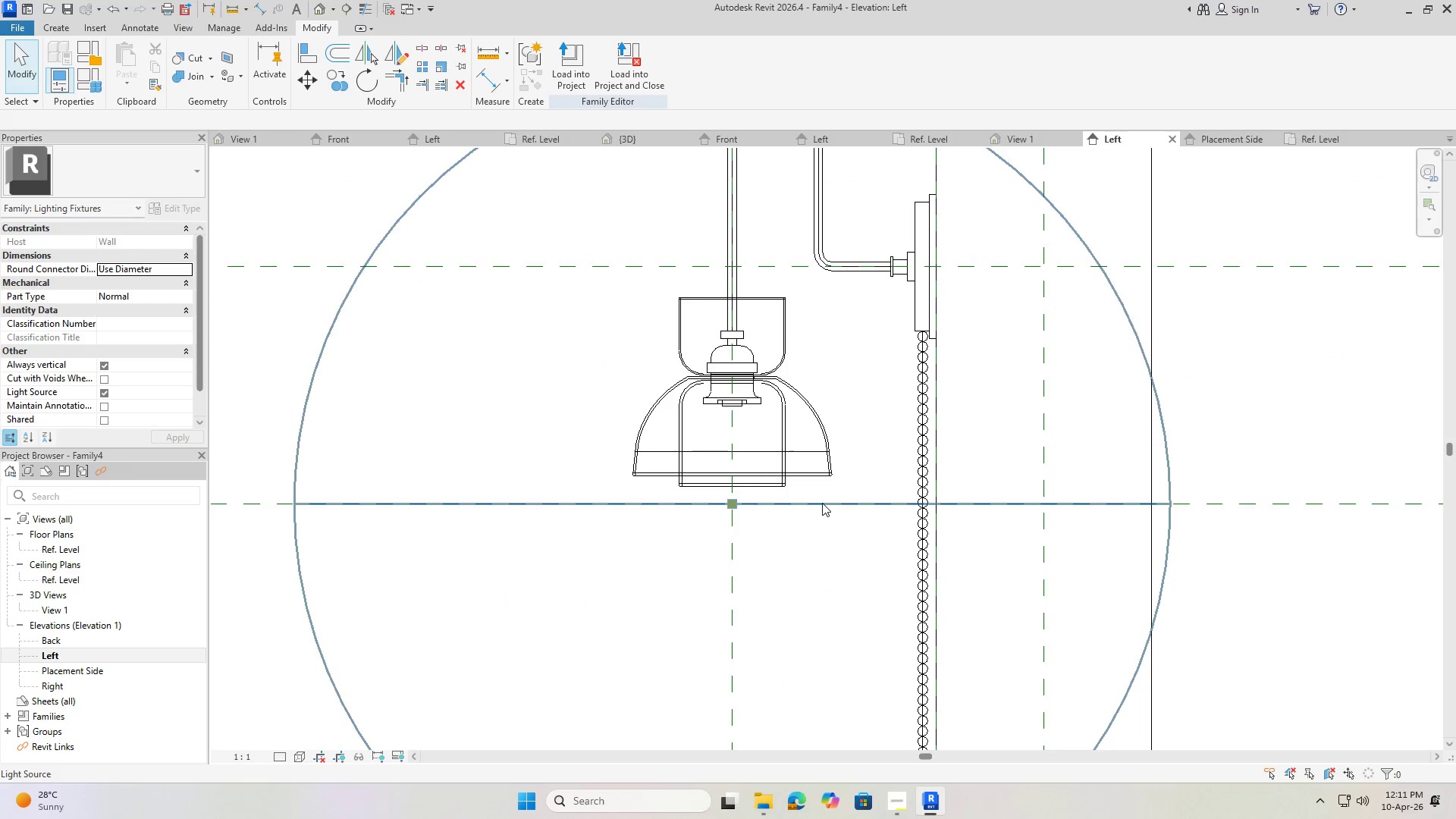 
left_click([822, 503])
 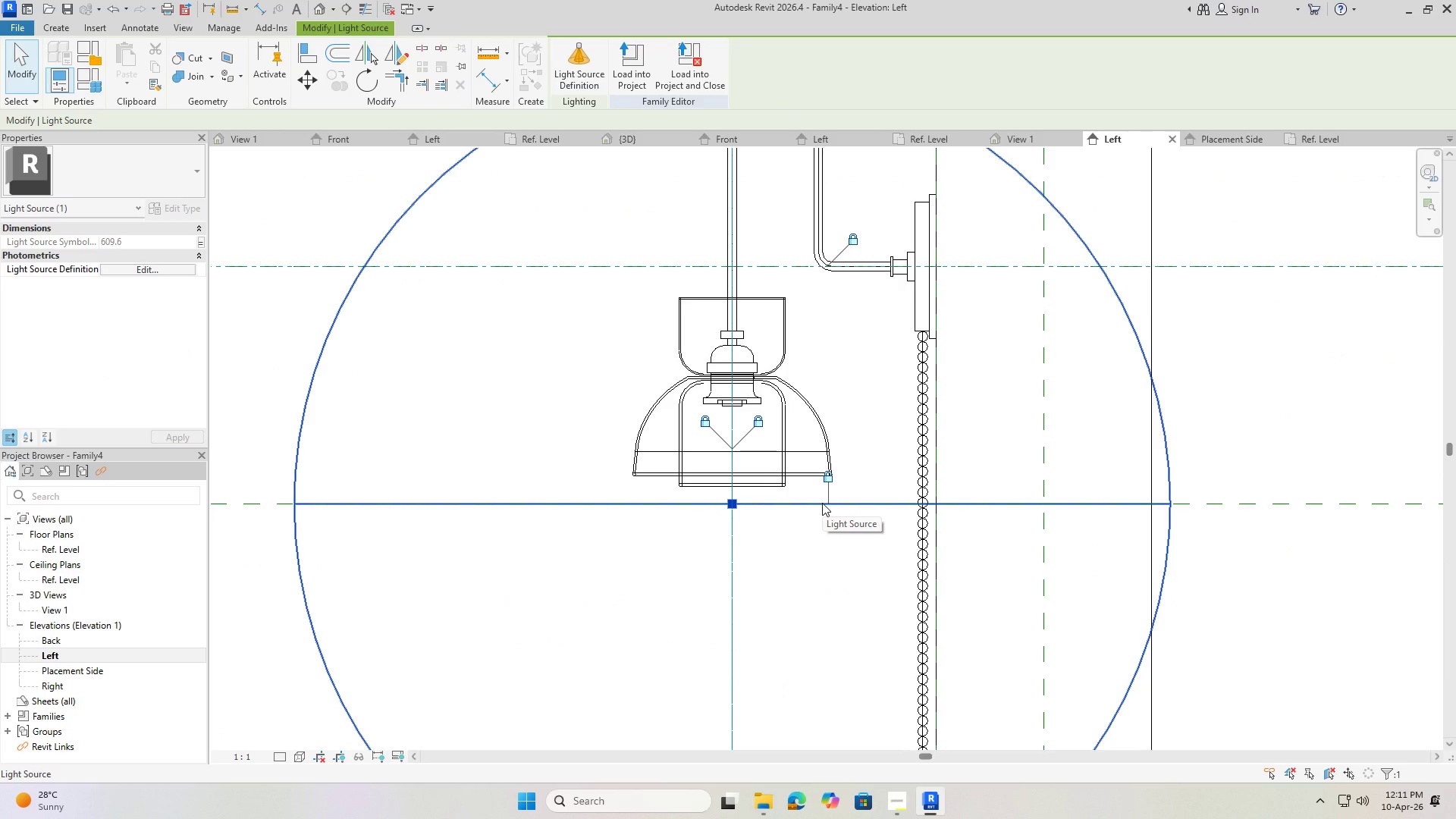 
key(ArrowUp)
 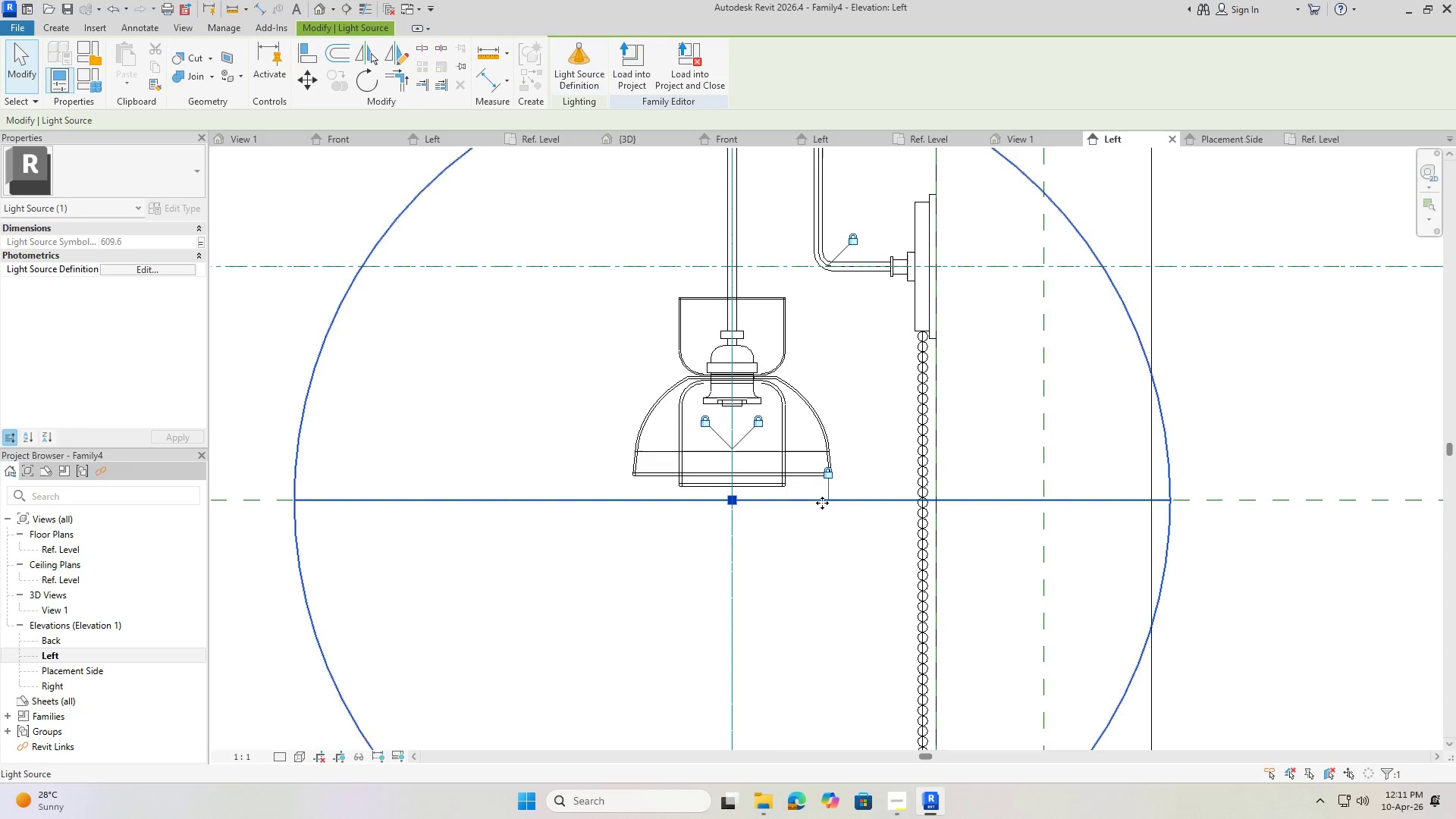 
key(ArrowUp)
 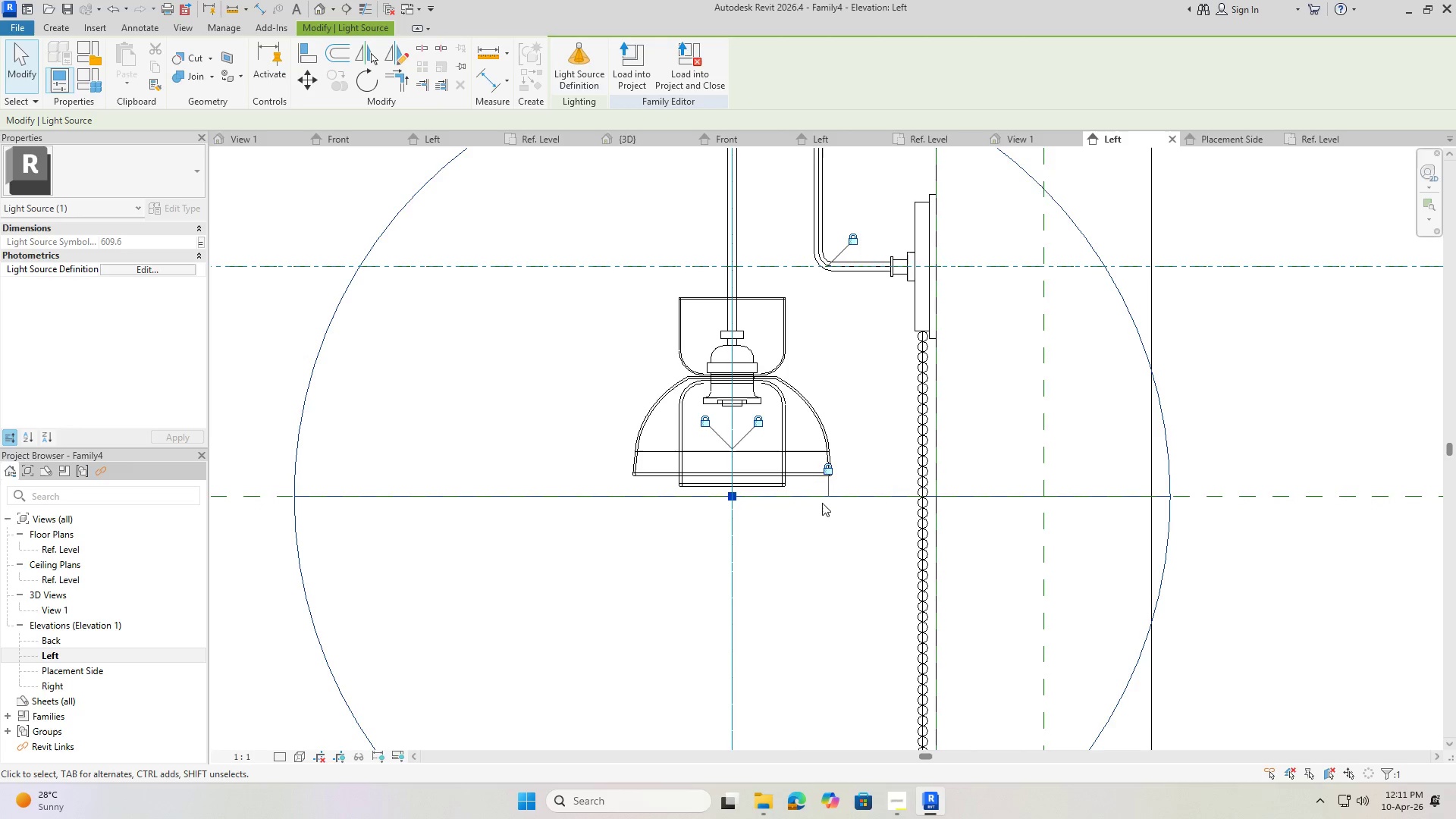 
key(ArrowUp)
 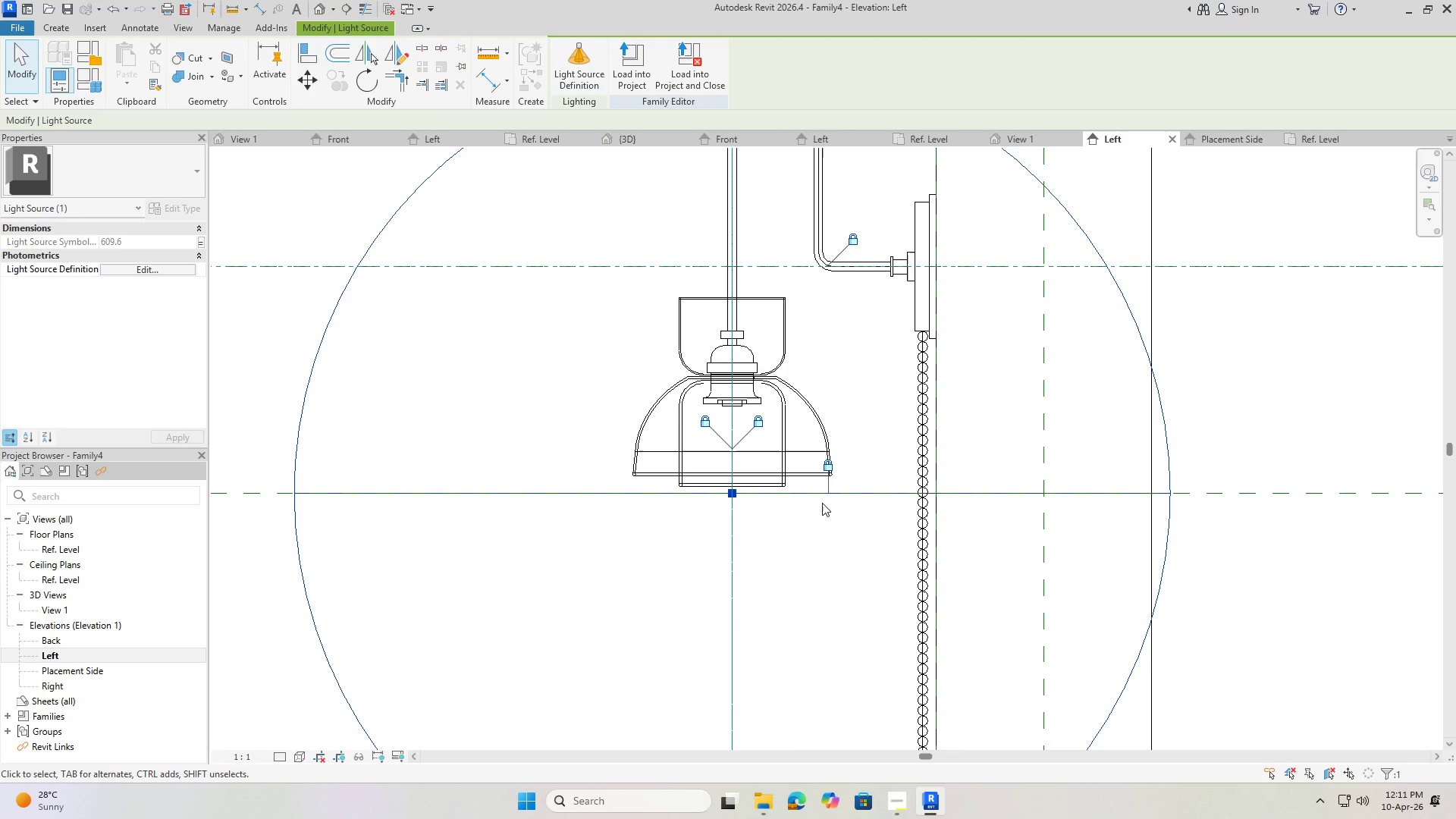 
key(ArrowUp)
 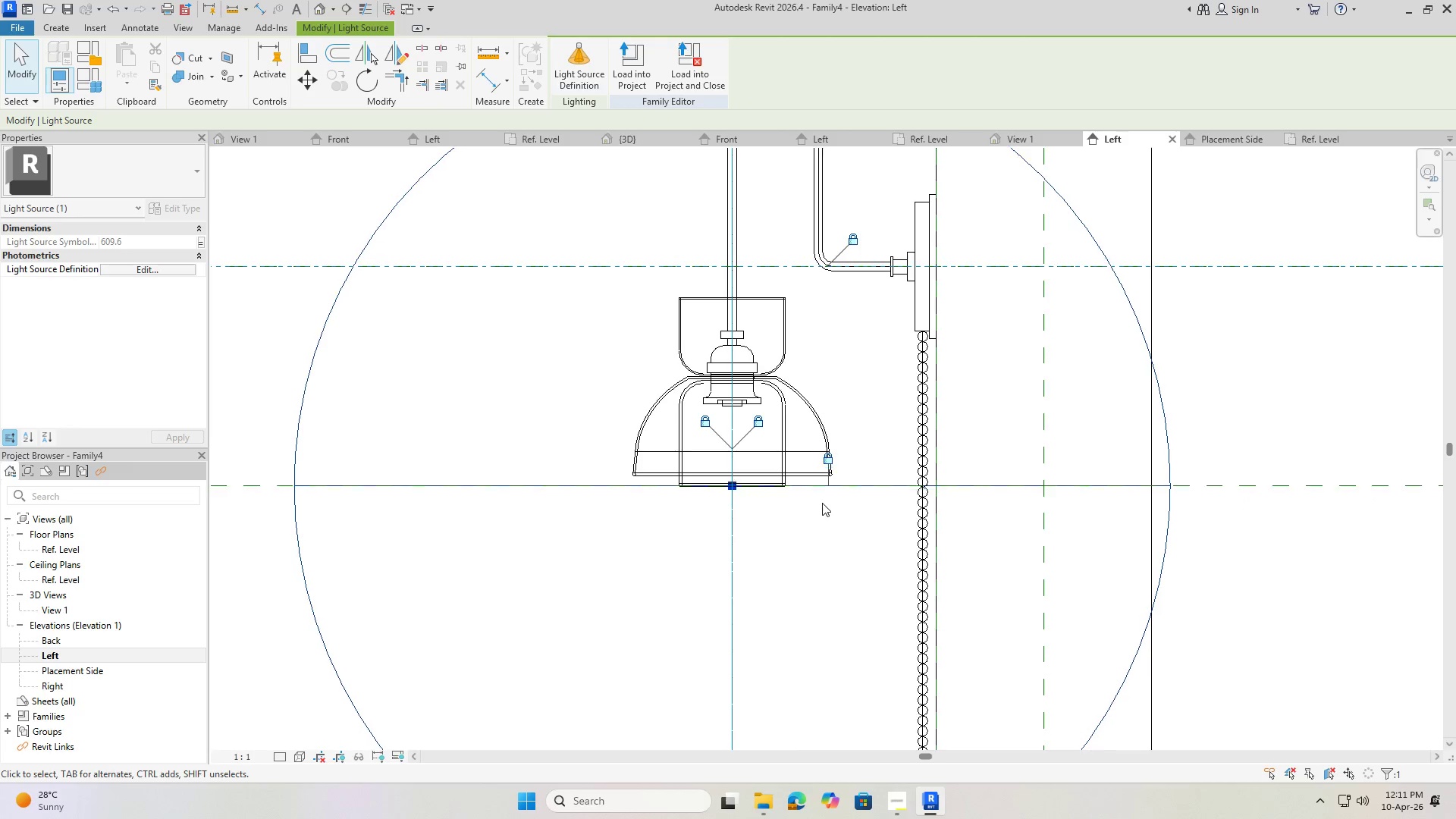 
key(ArrowUp)
 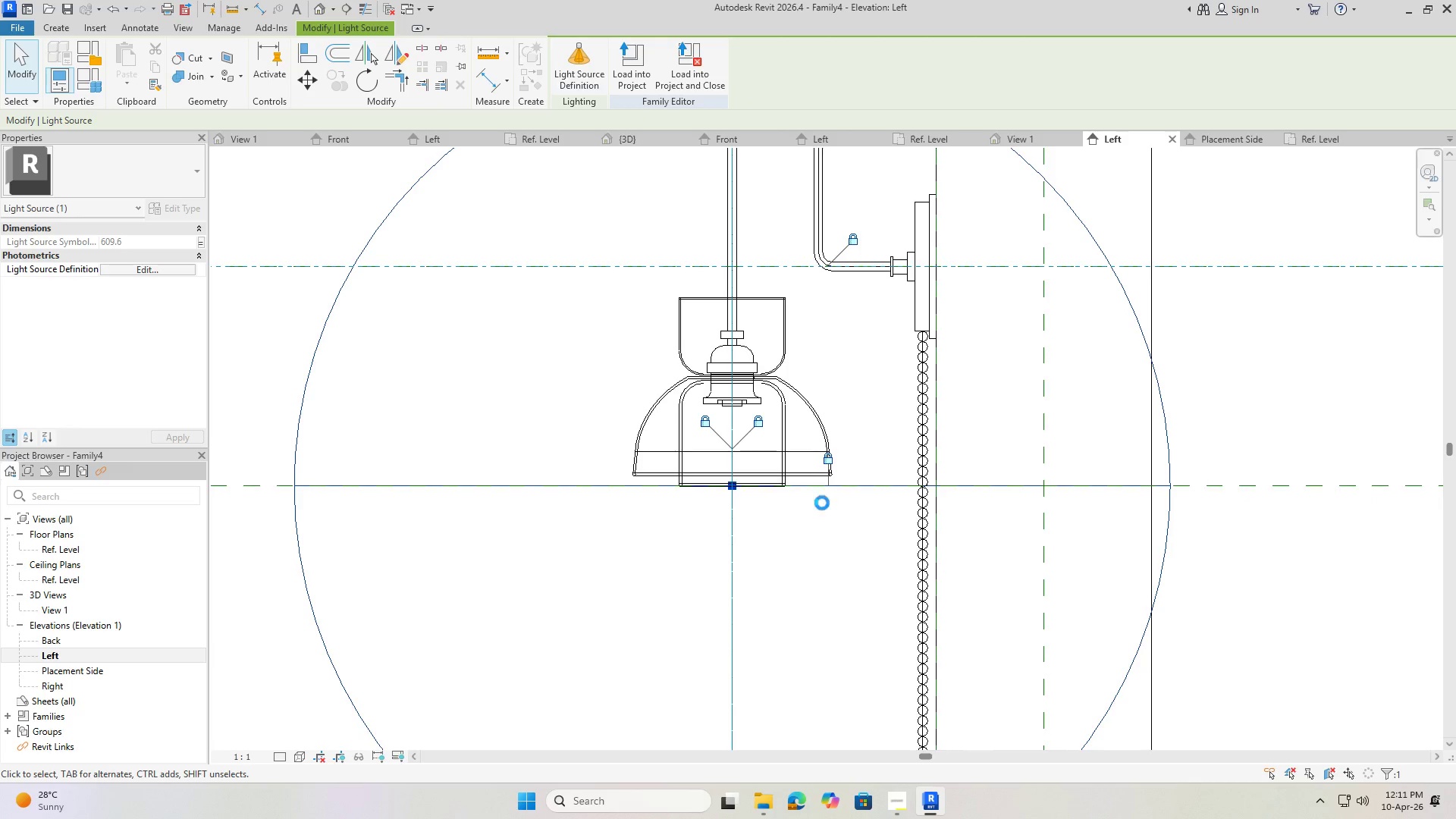 
key(ArrowUp)
 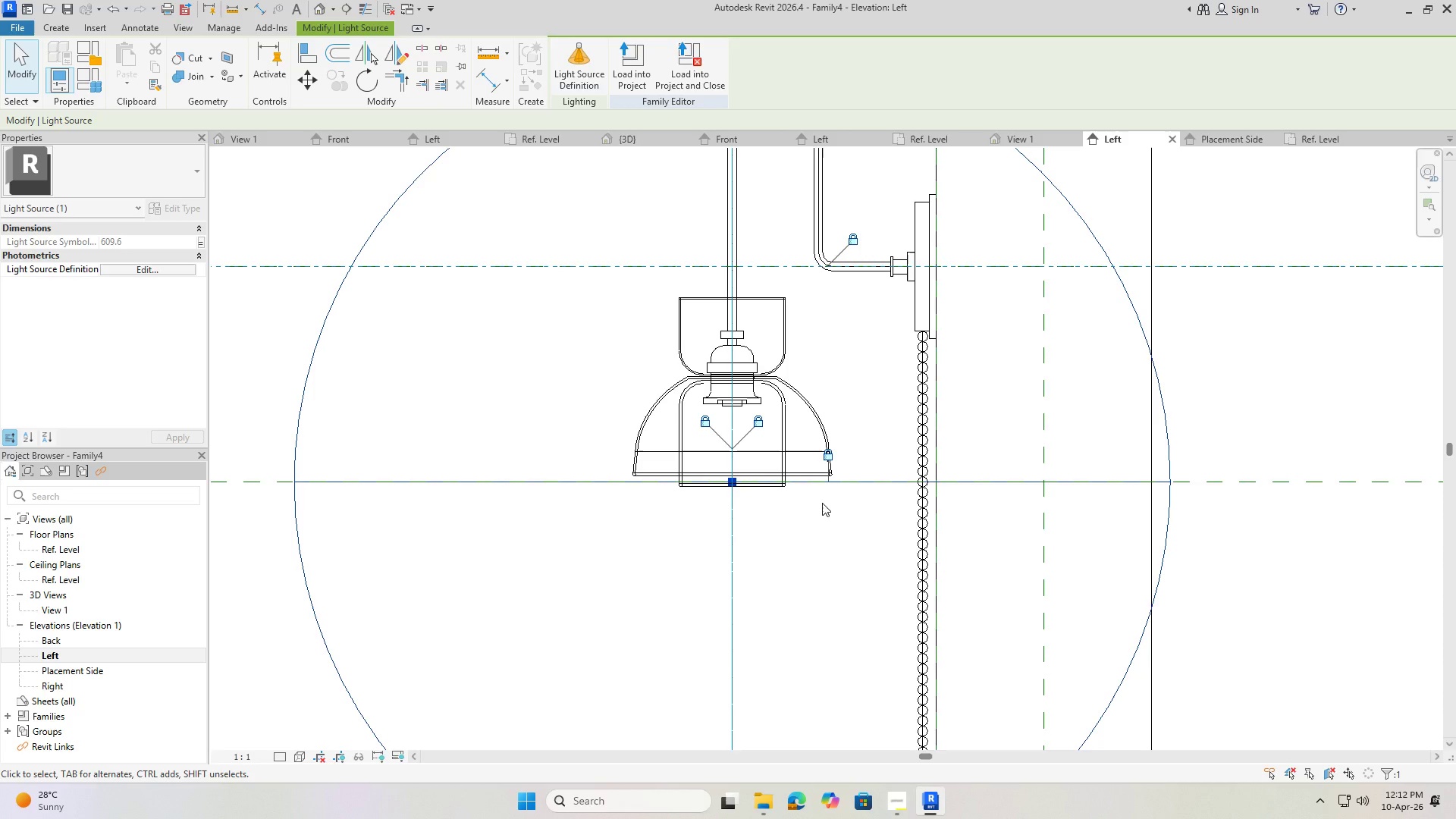 
wait(44.97)
 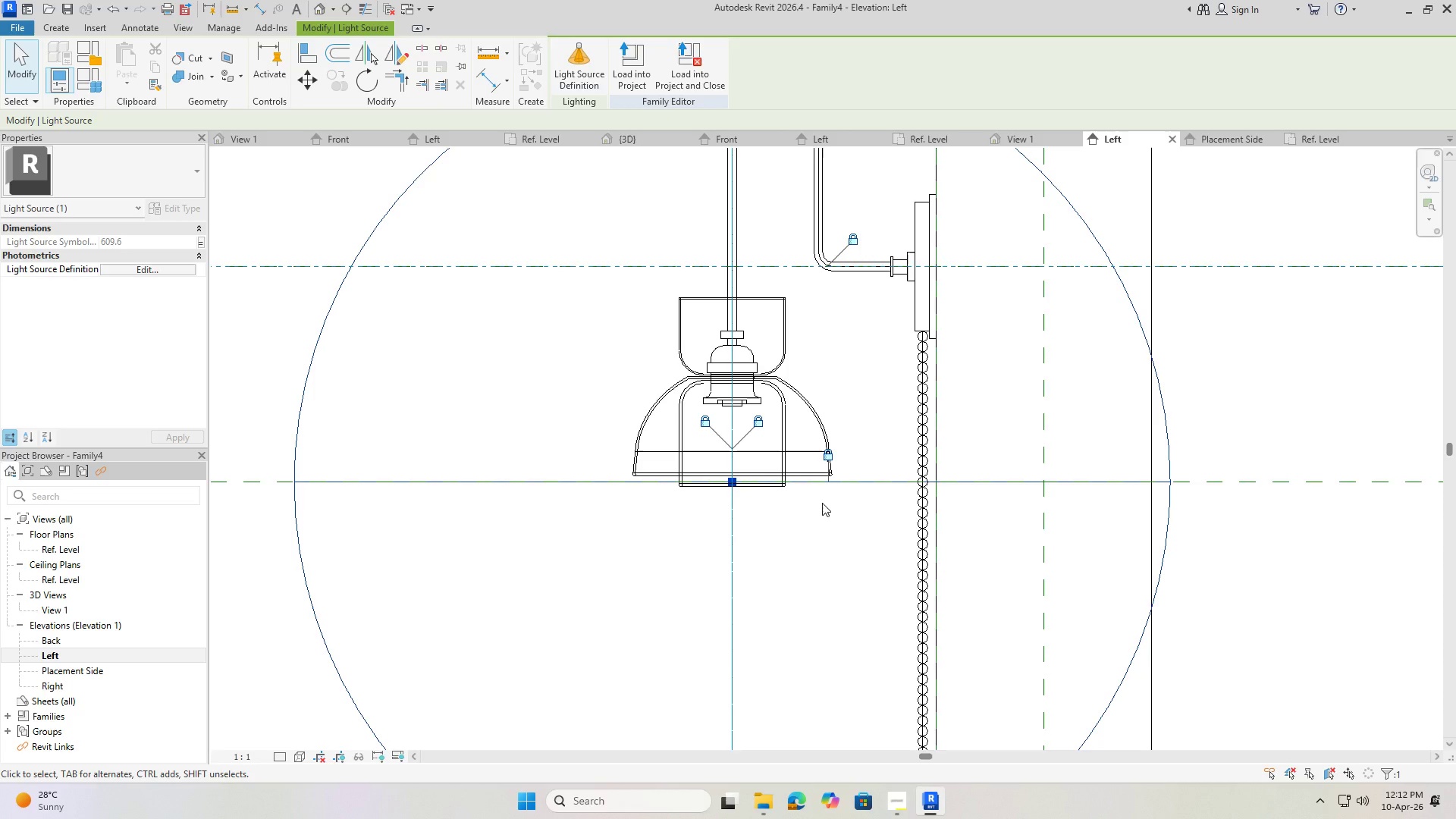 
key(Escape)
 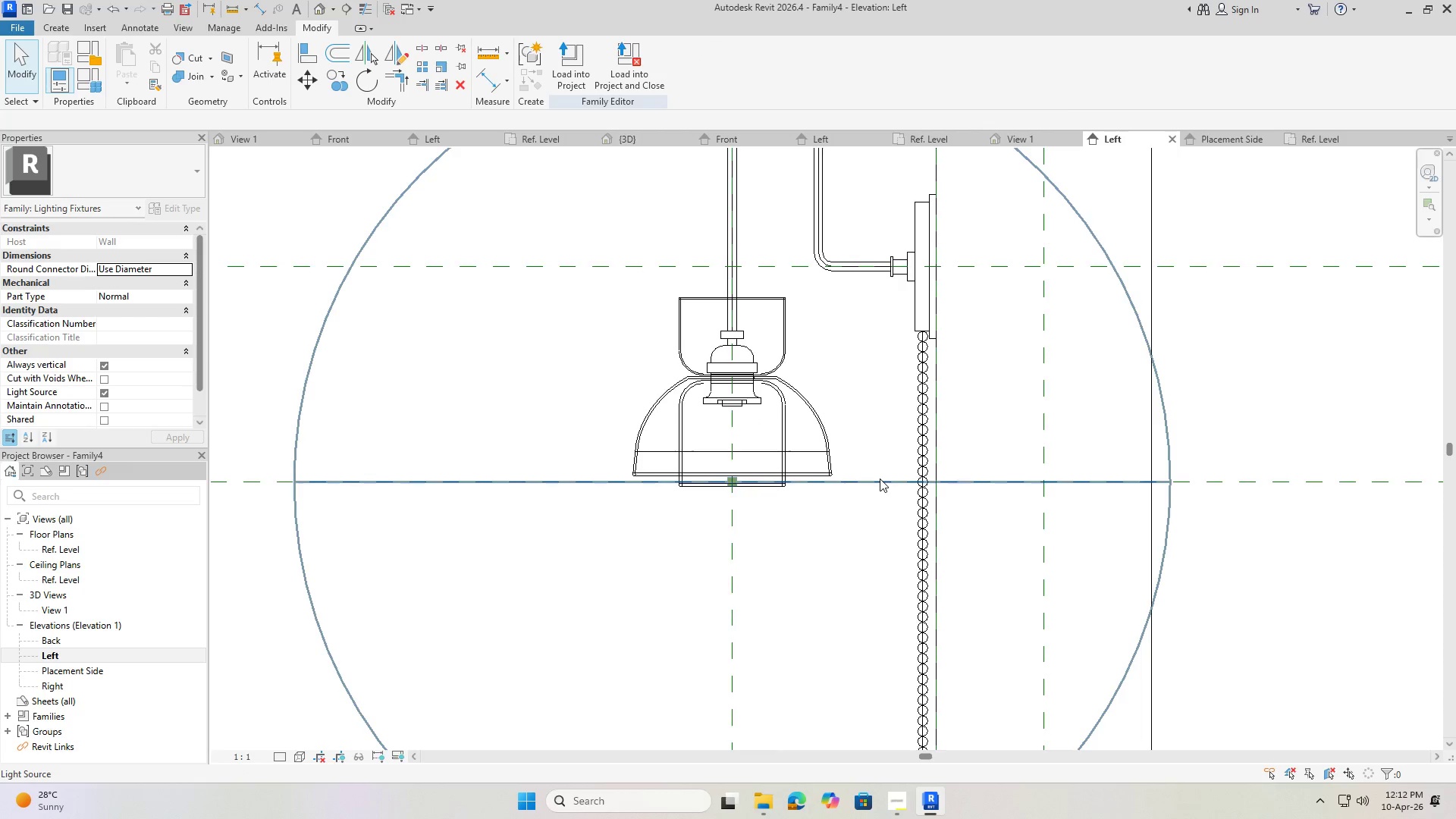 
left_click([880, 479])
 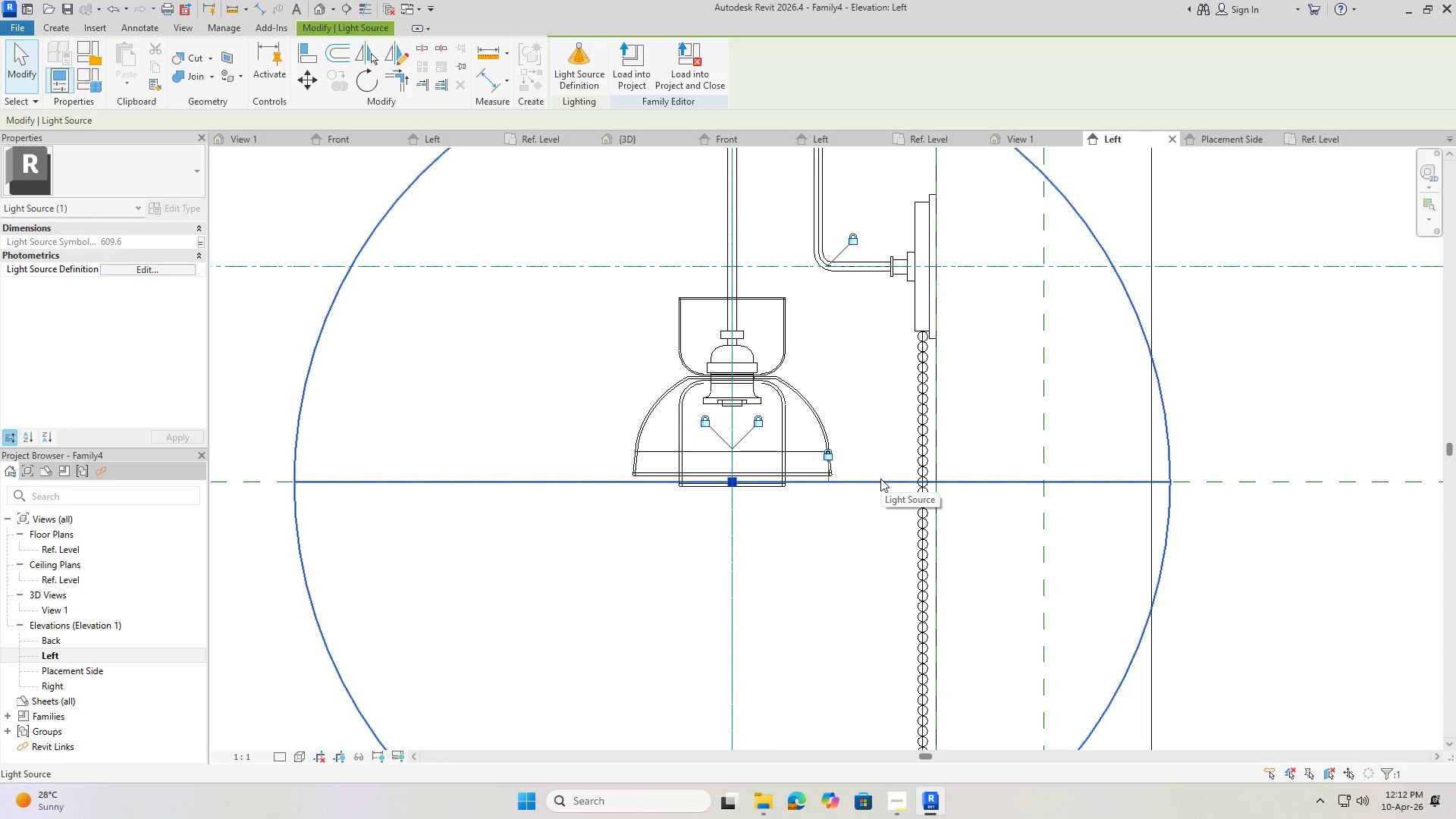 
key(ArrowUp)
 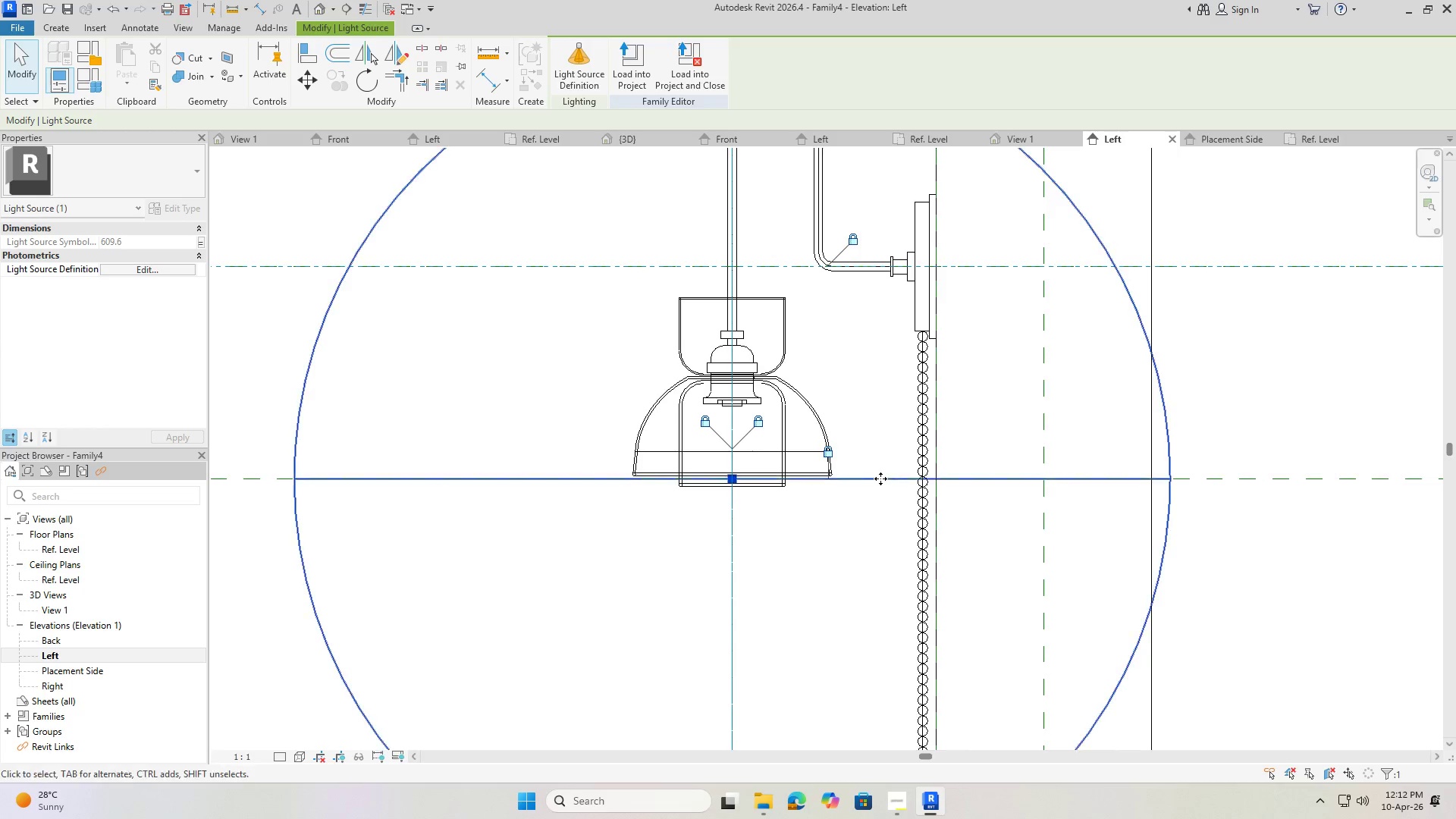 
key(ArrowUp)
 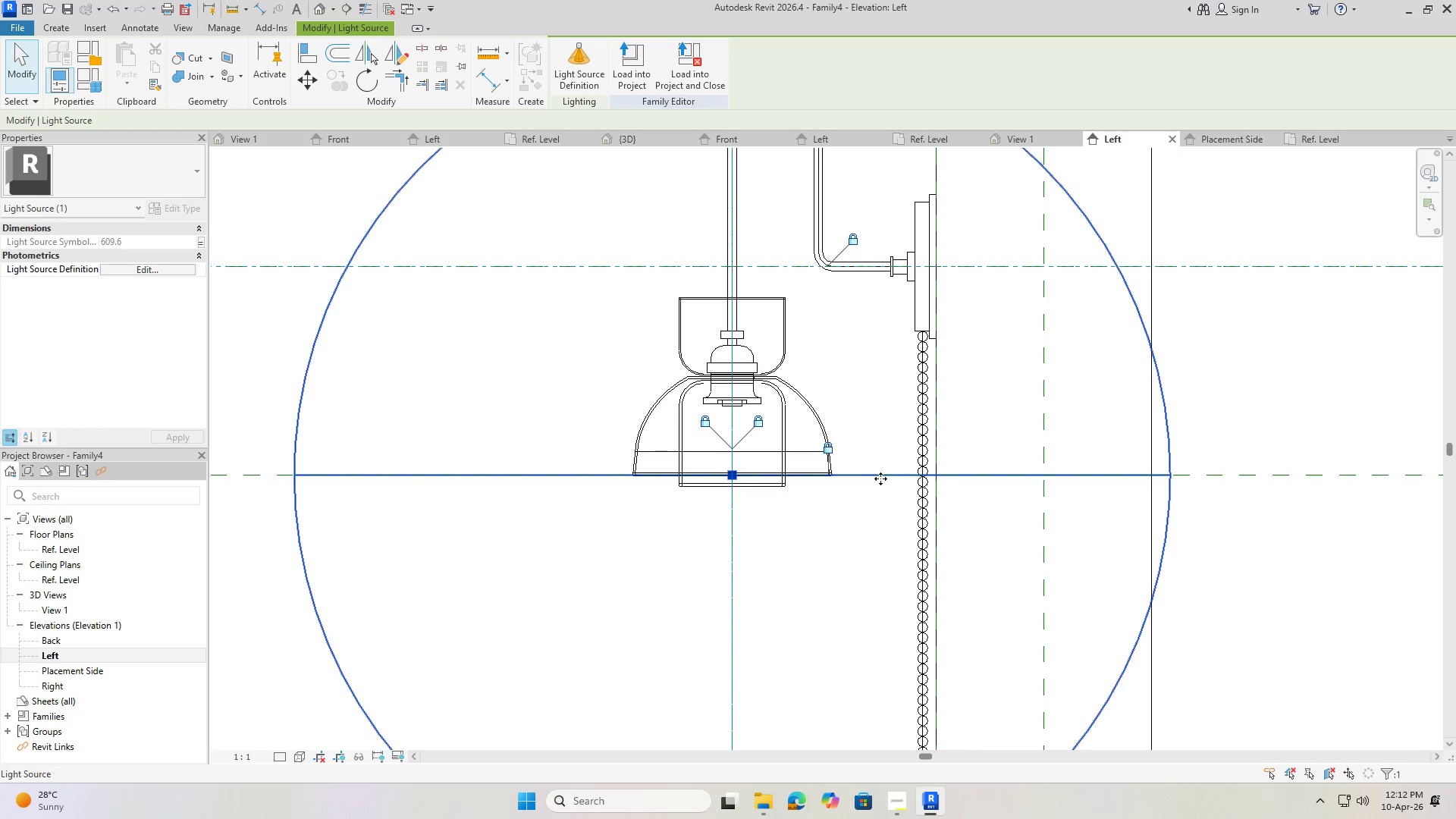 
key(ArrowUp)
 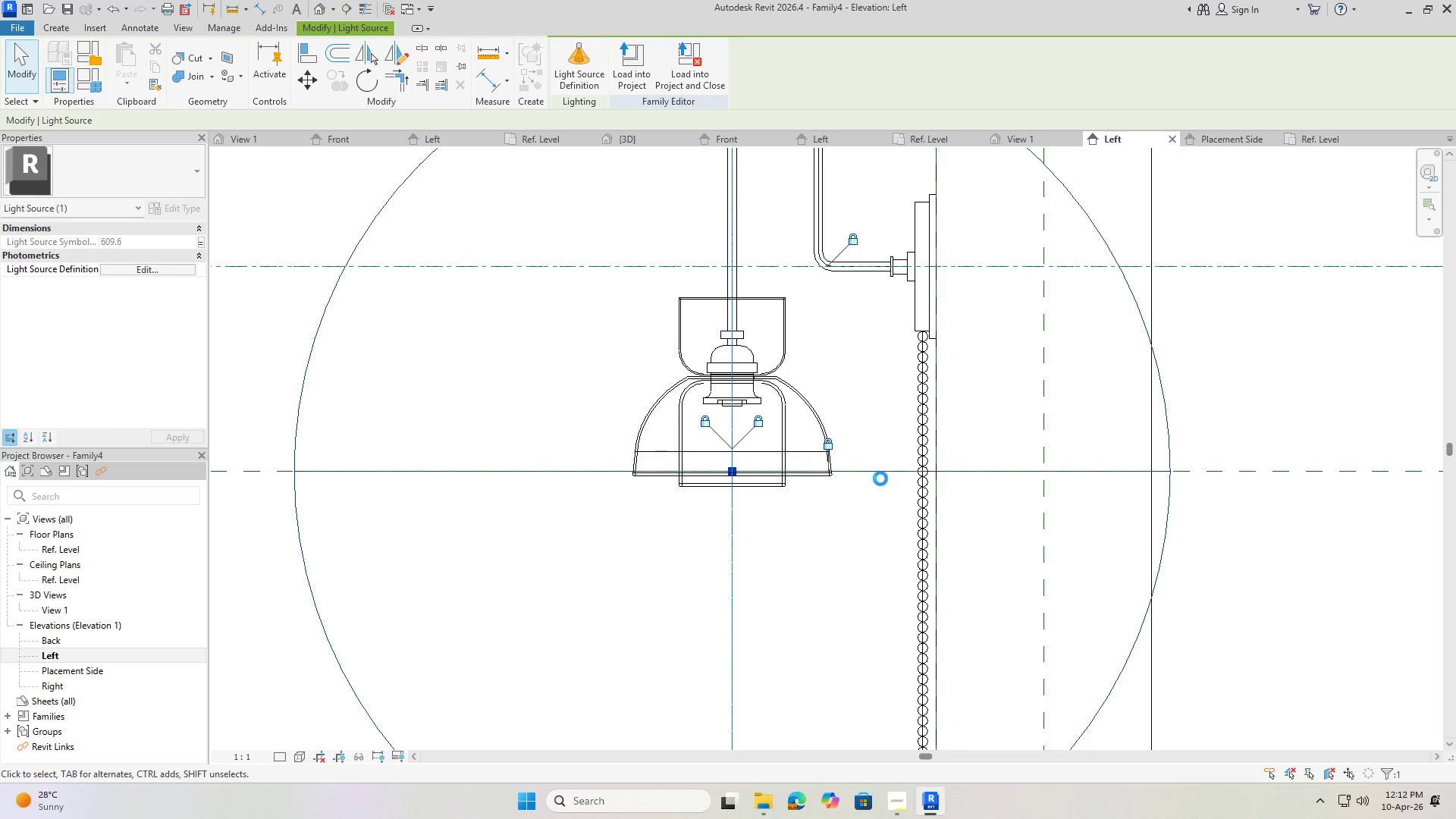 
key(ArrowUp)
 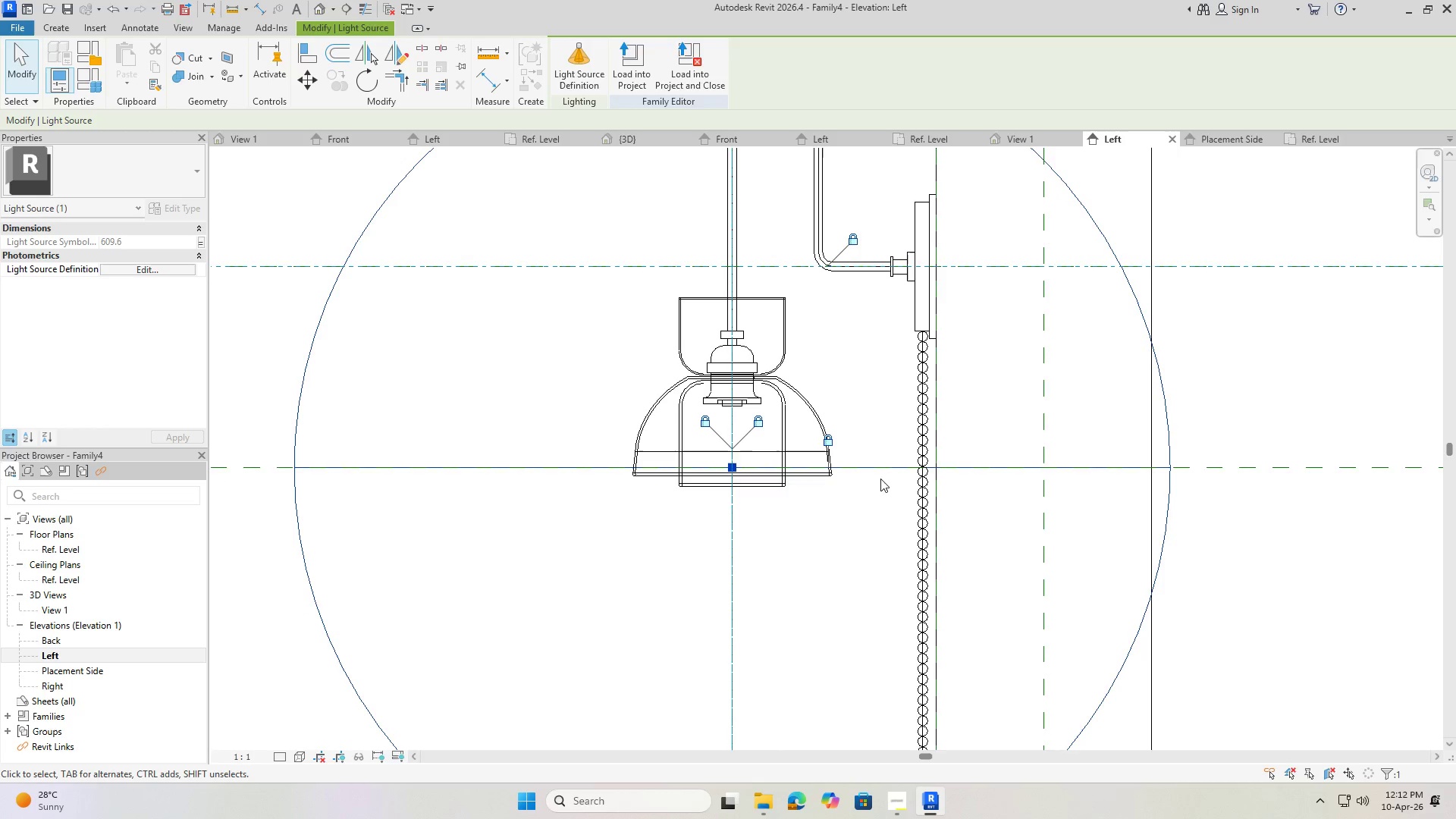 
key(ArrowUp)
 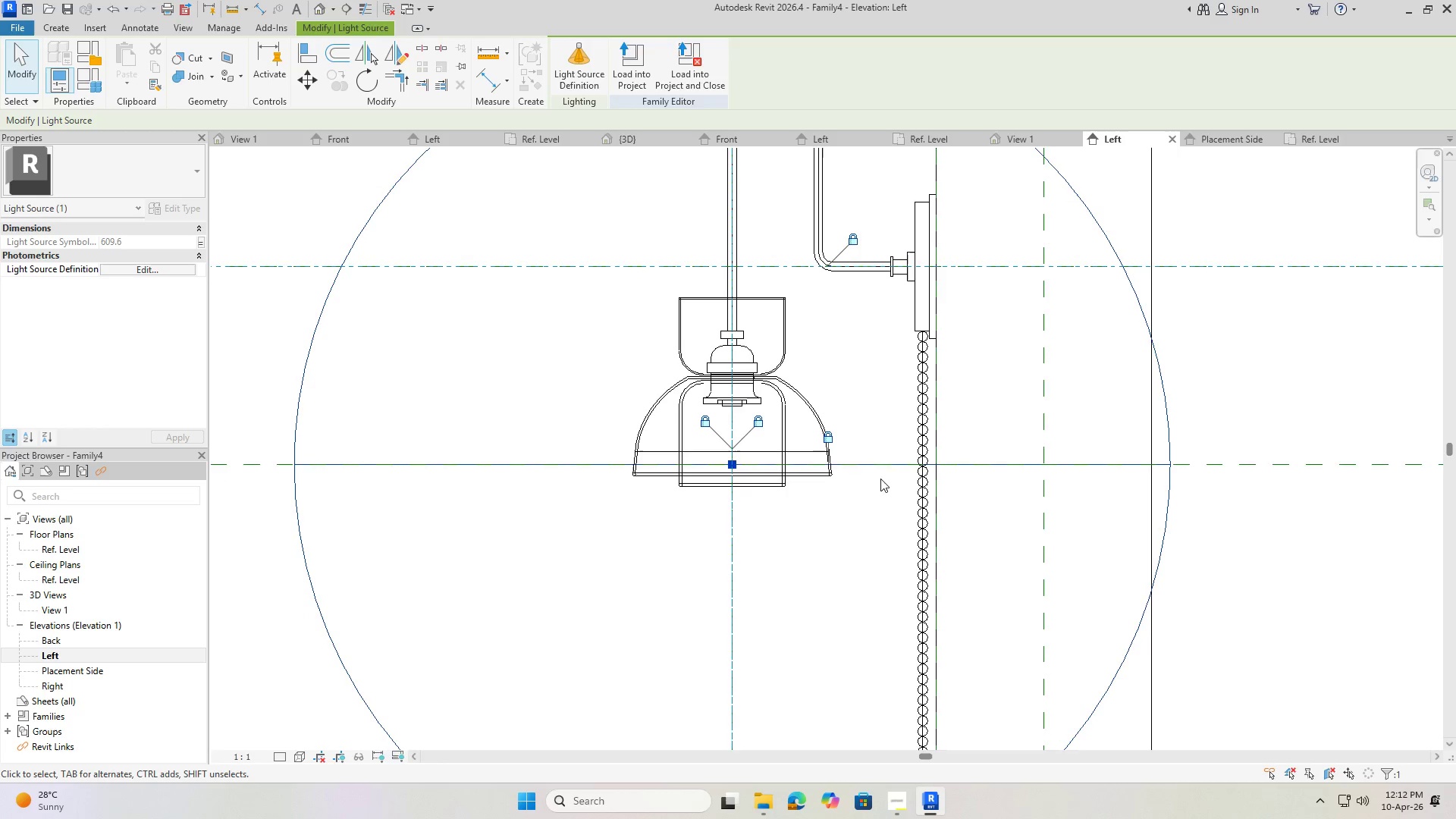 
key(ArrowUp)
 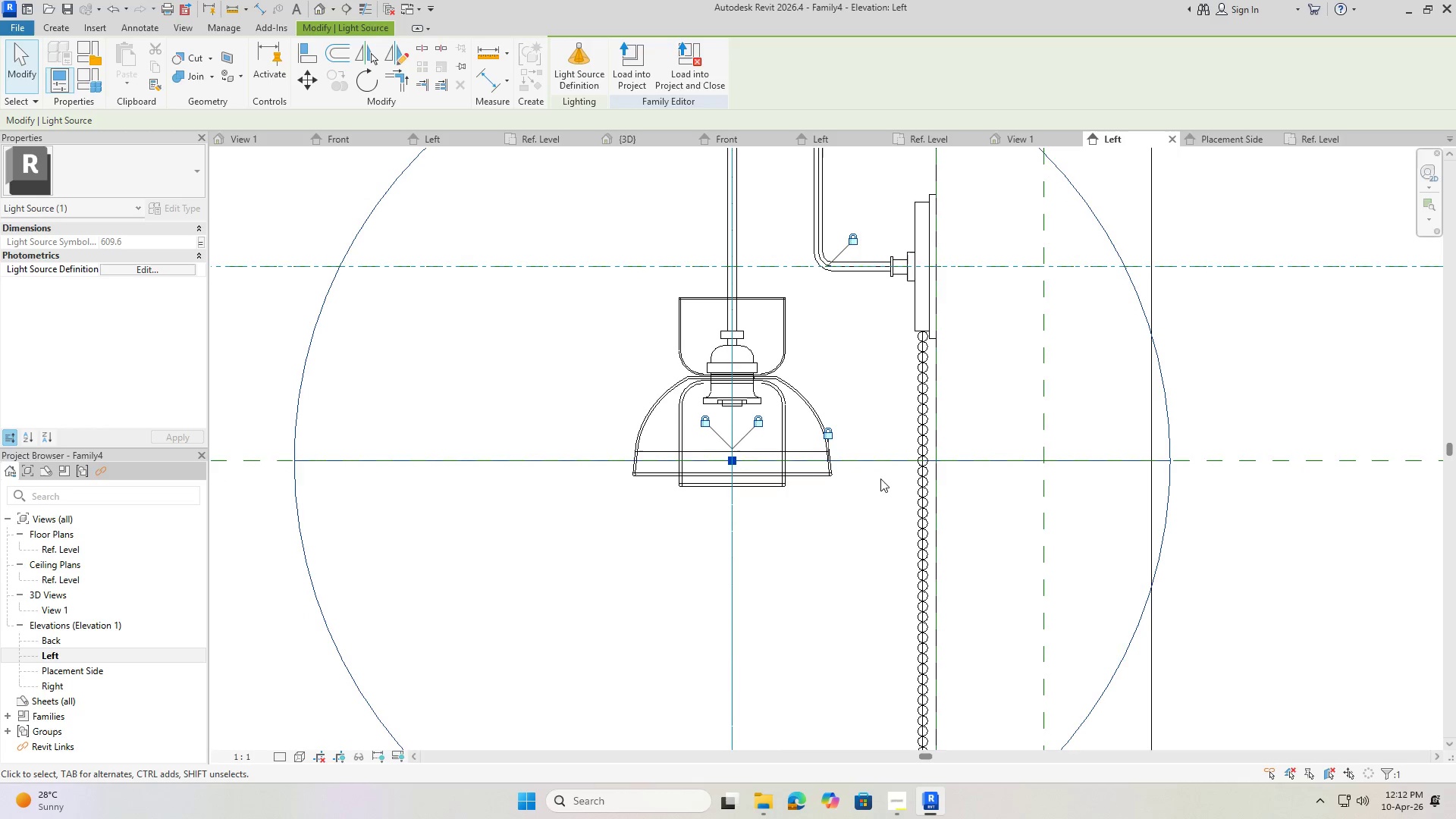 
key(ArrowUp)
 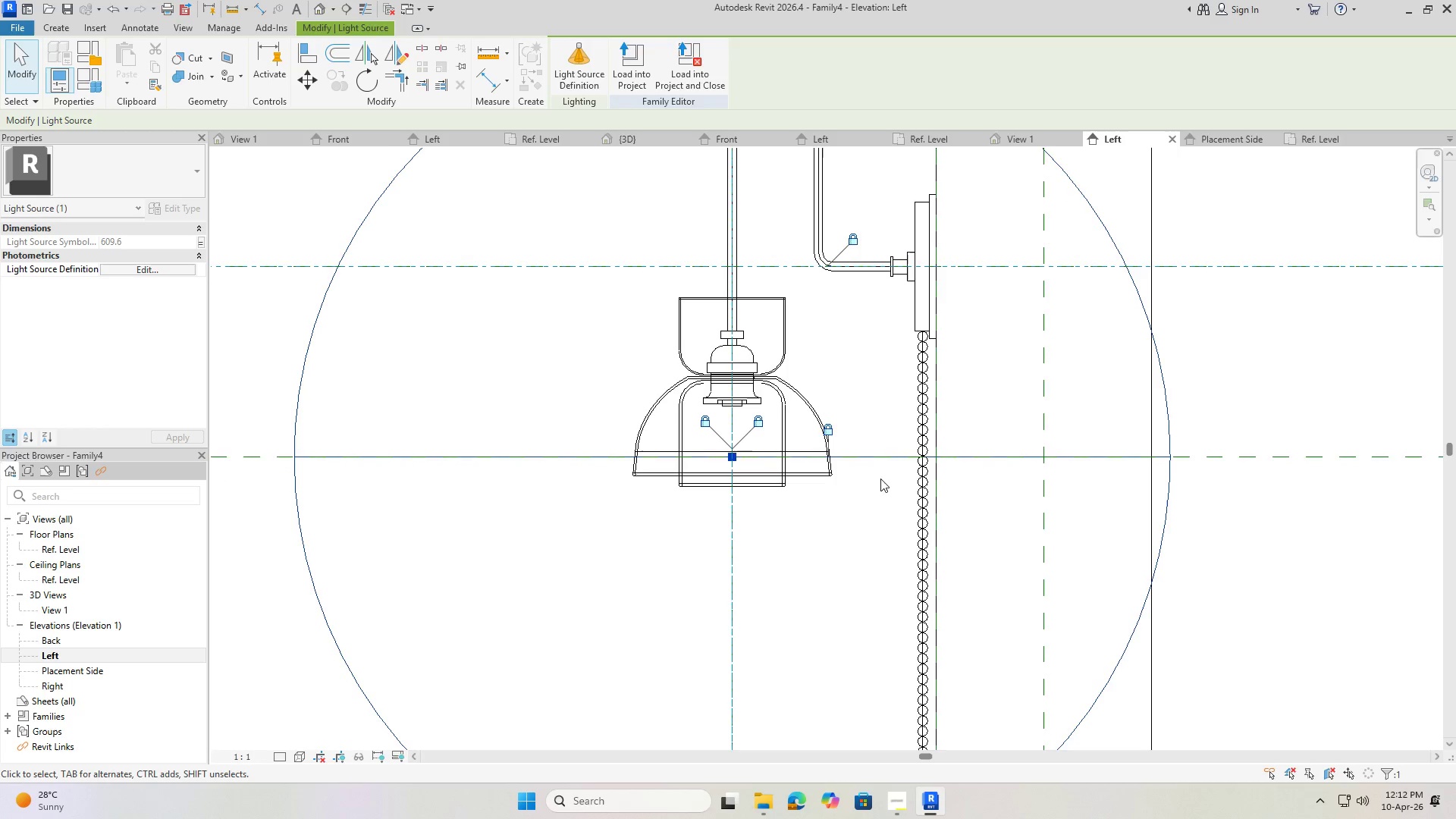 
key(ArrowUp)
 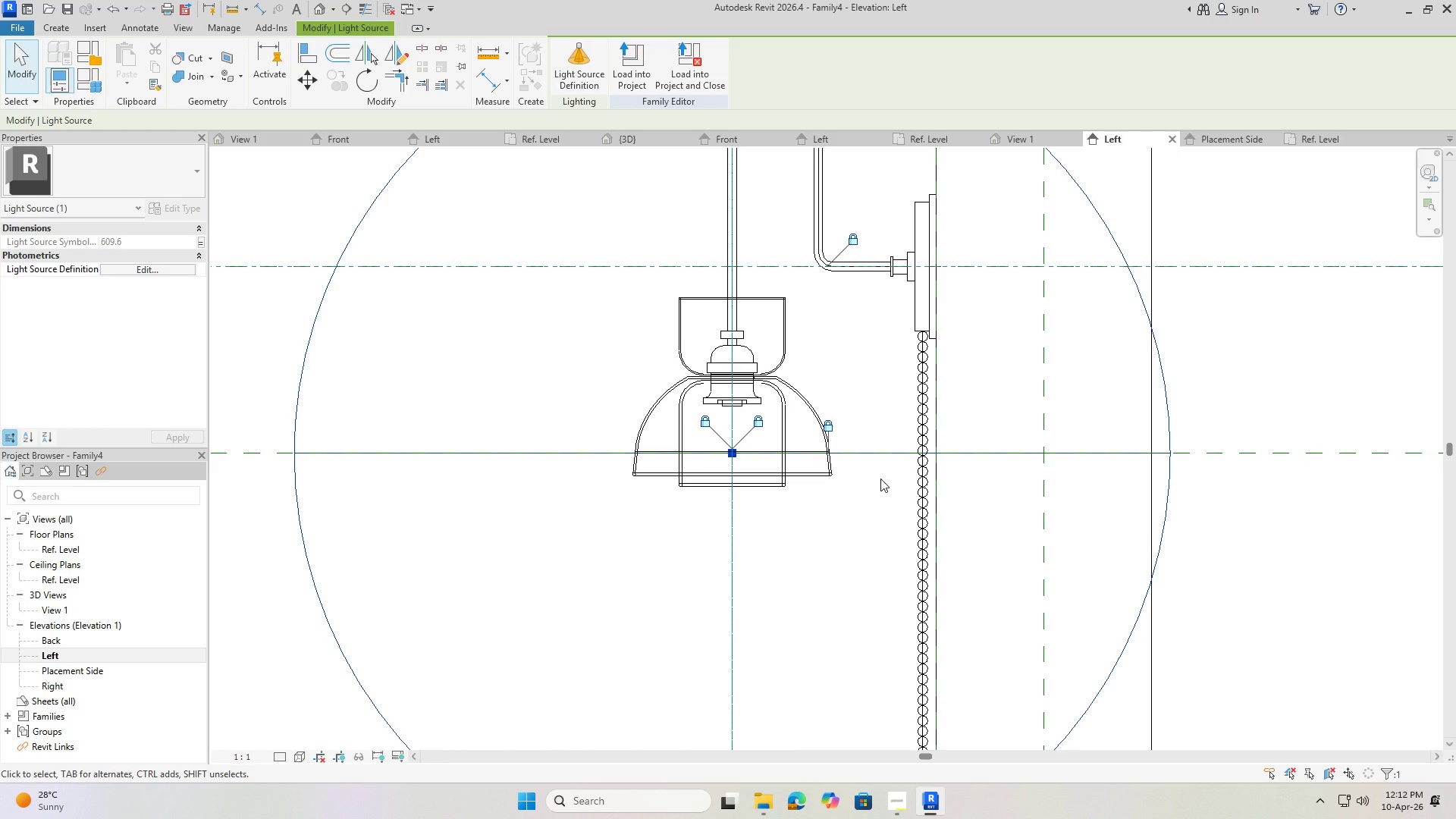 
key(ArrowUp)
 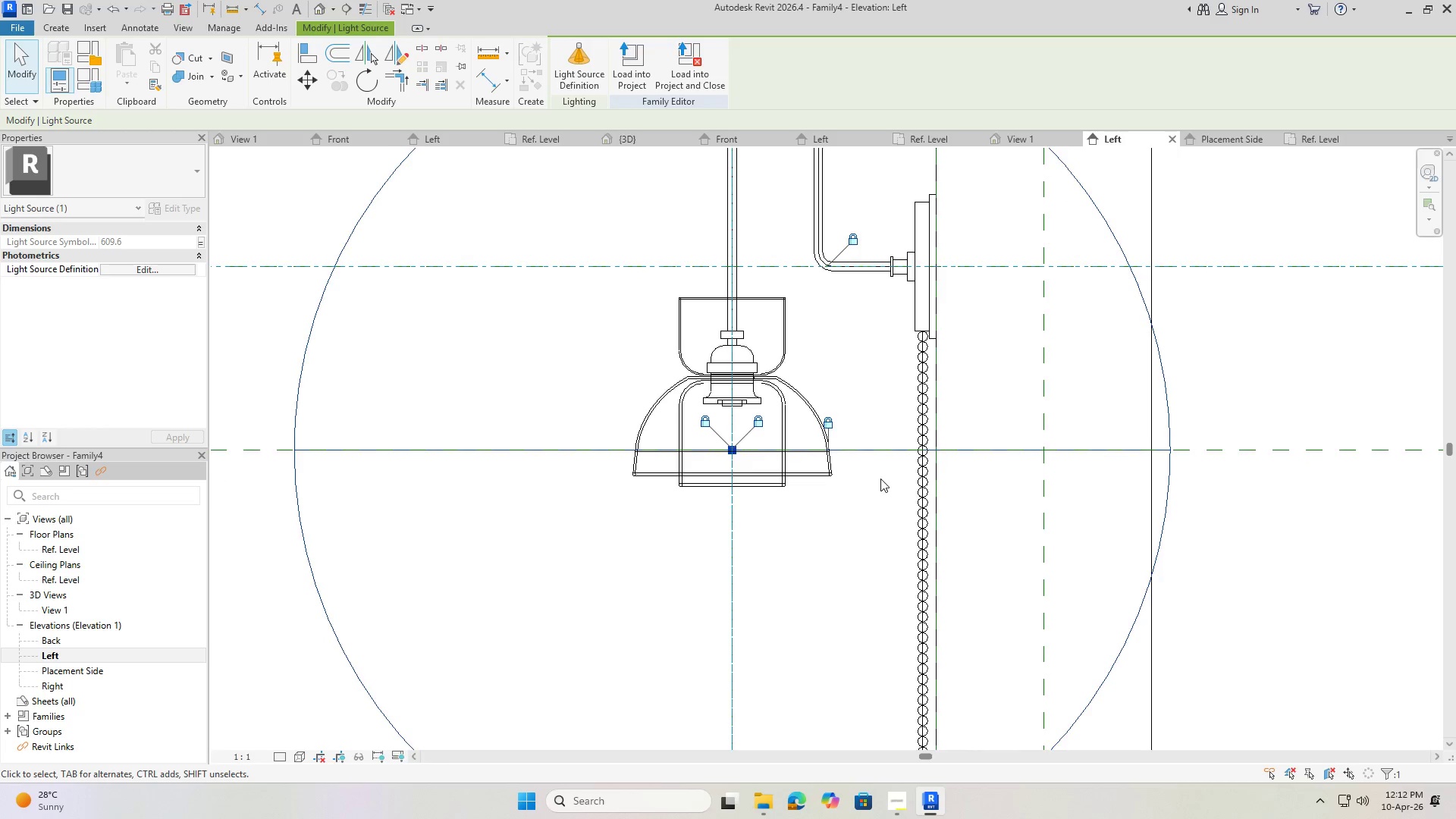 
key(ArrowUp)
 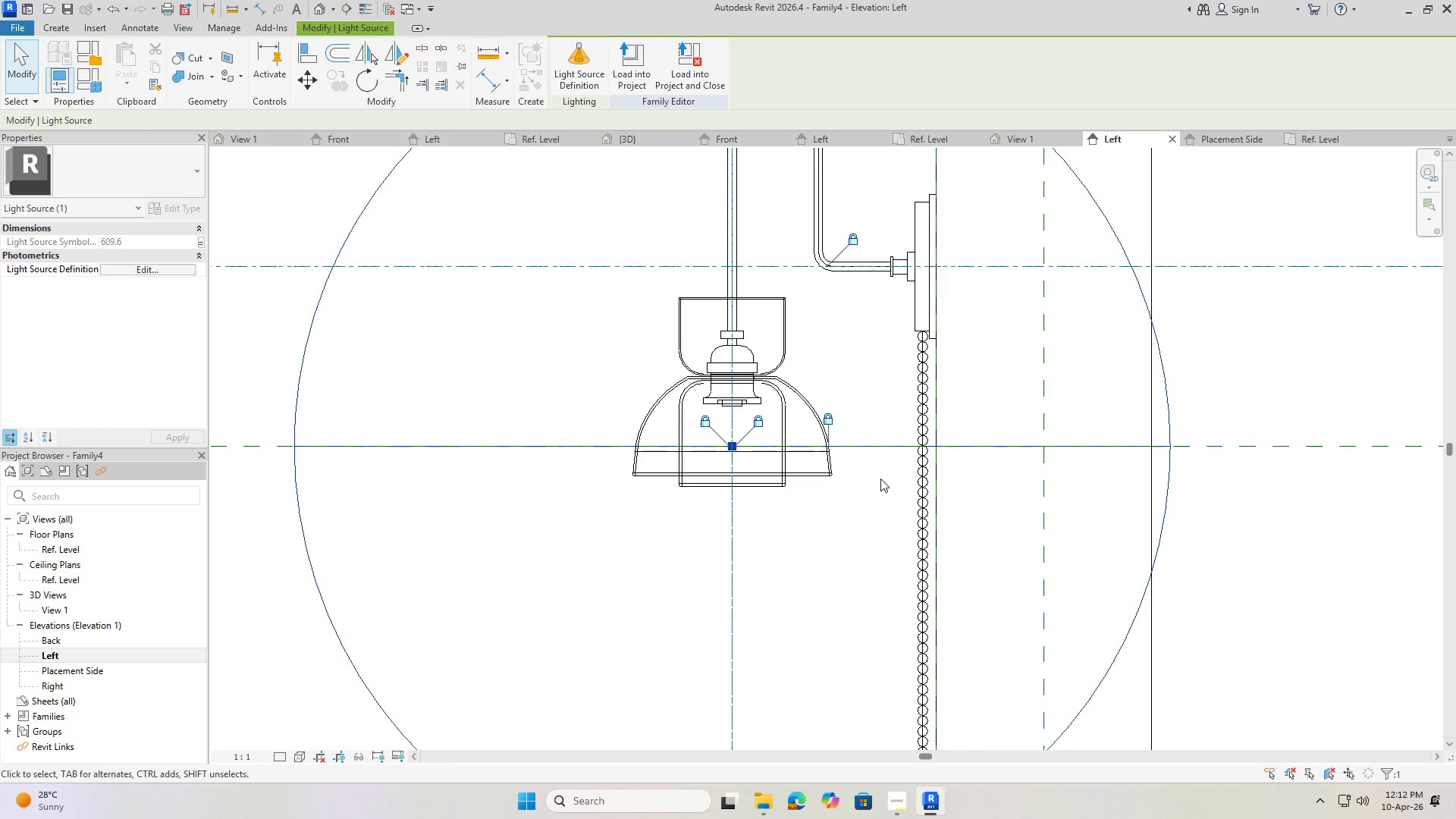 
key(ArrowUp)
 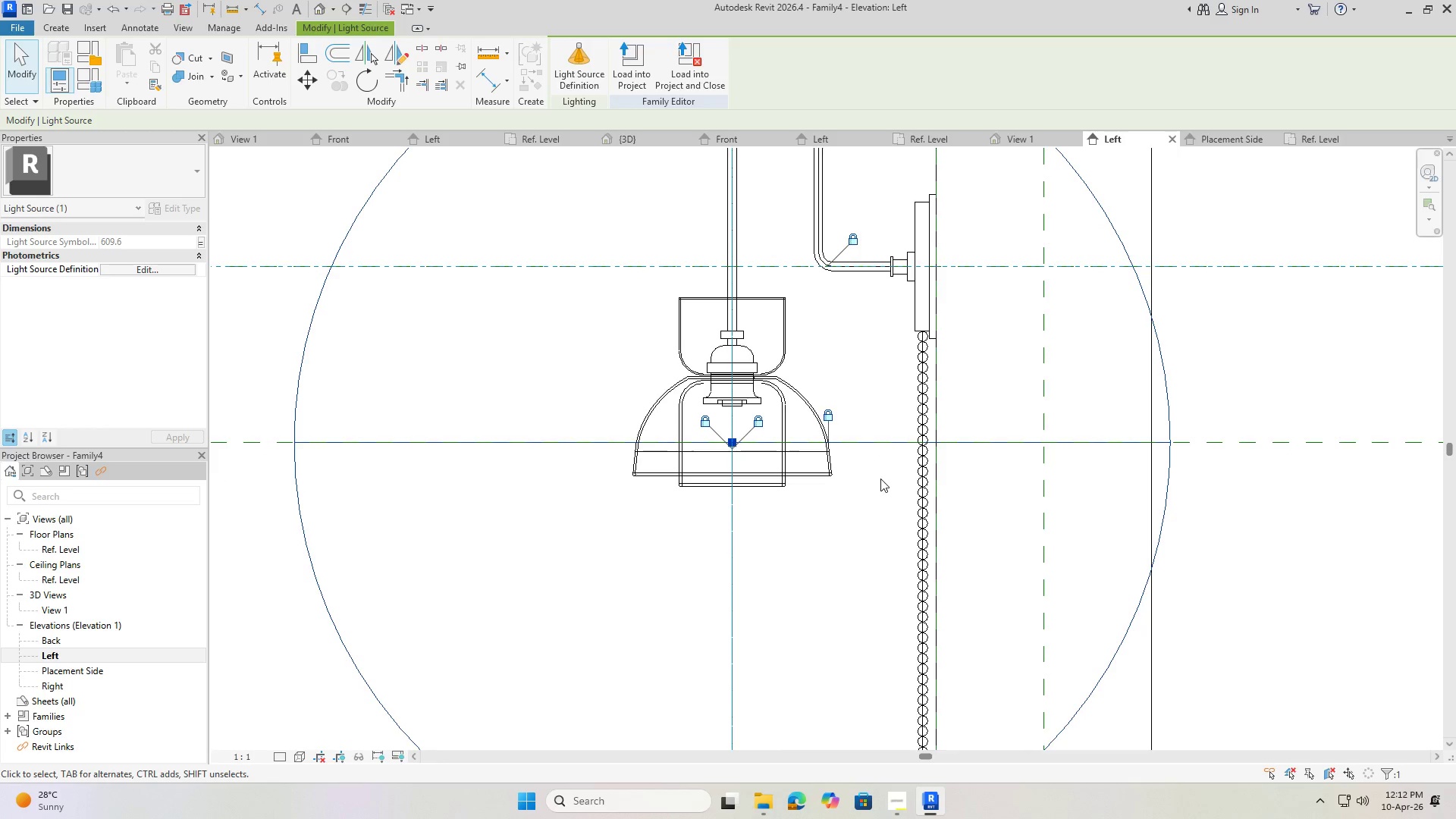 
key(ArrowUp)
 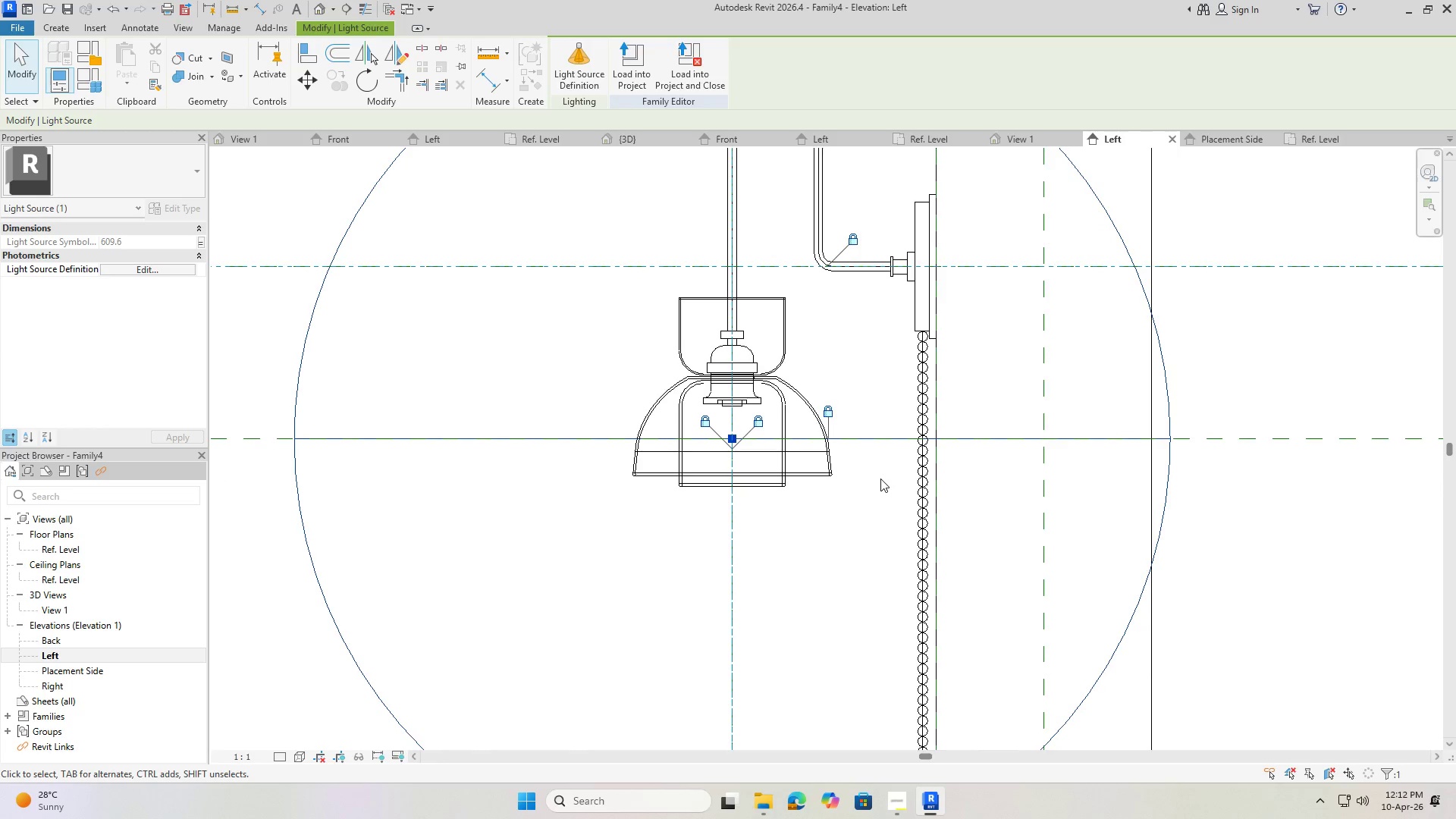 
key(ArrowUp)
 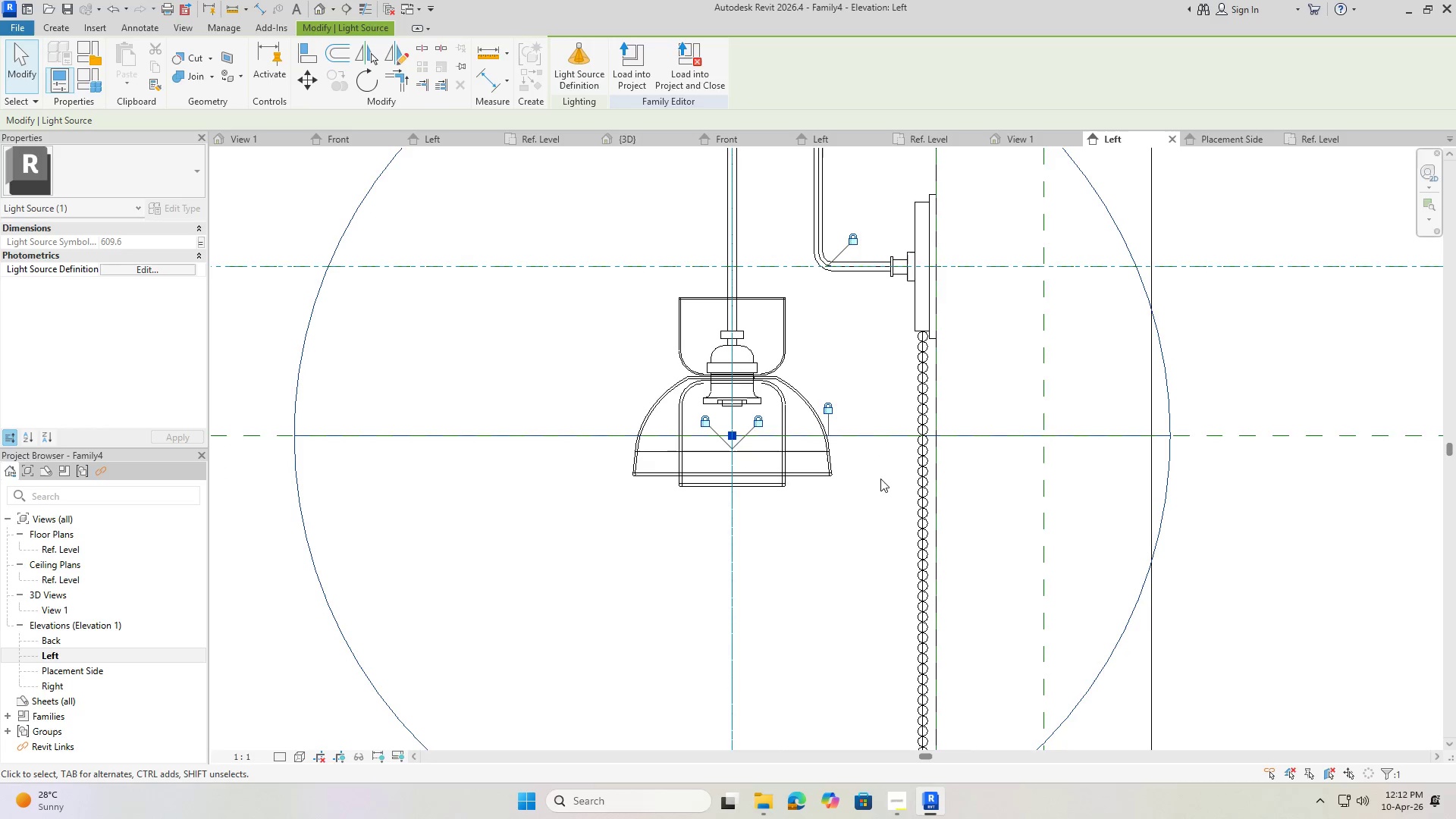 
key(ArrowUp)
 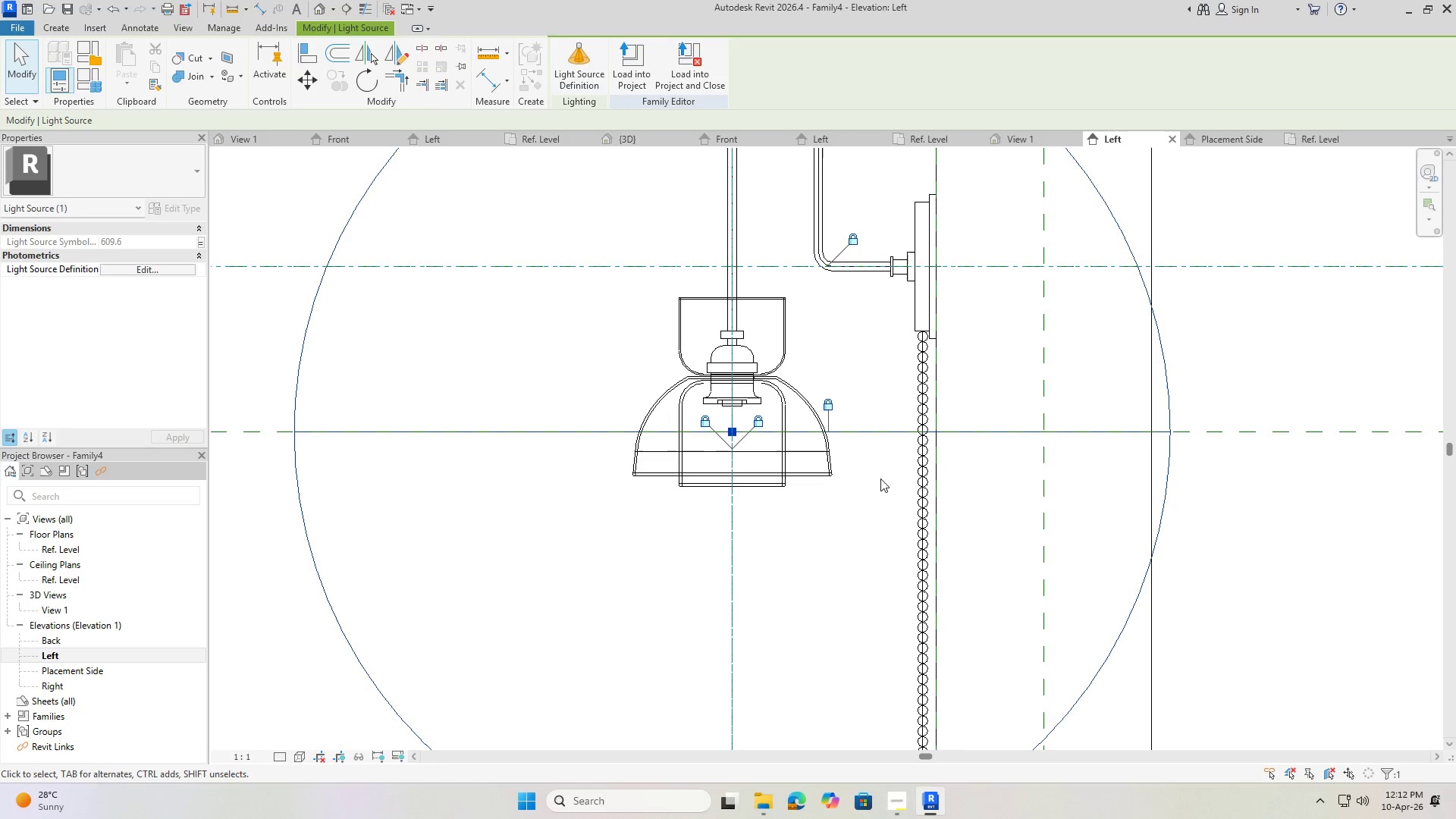 
key(ArrowUp)
 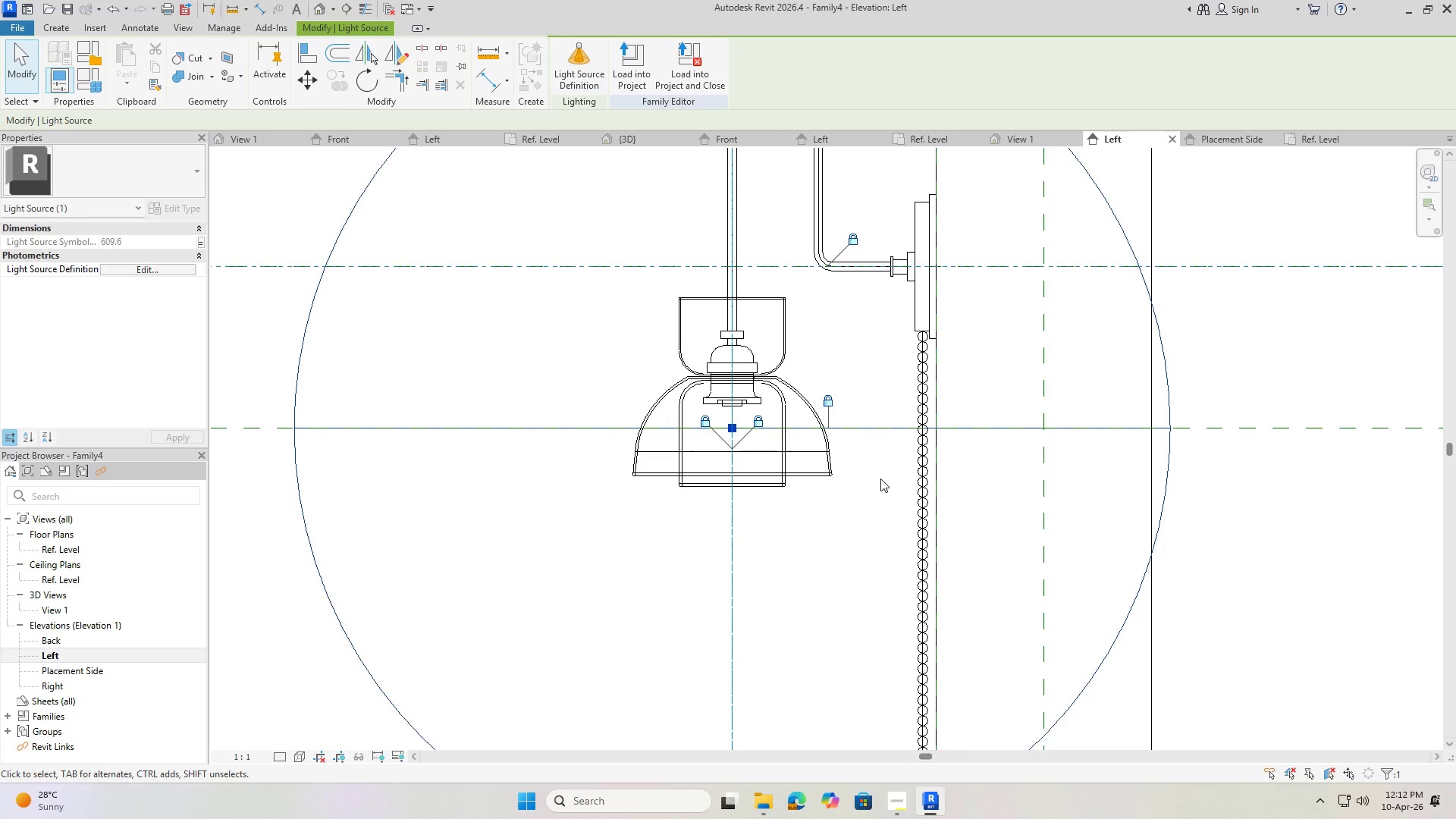 
key(ArrowUp)
 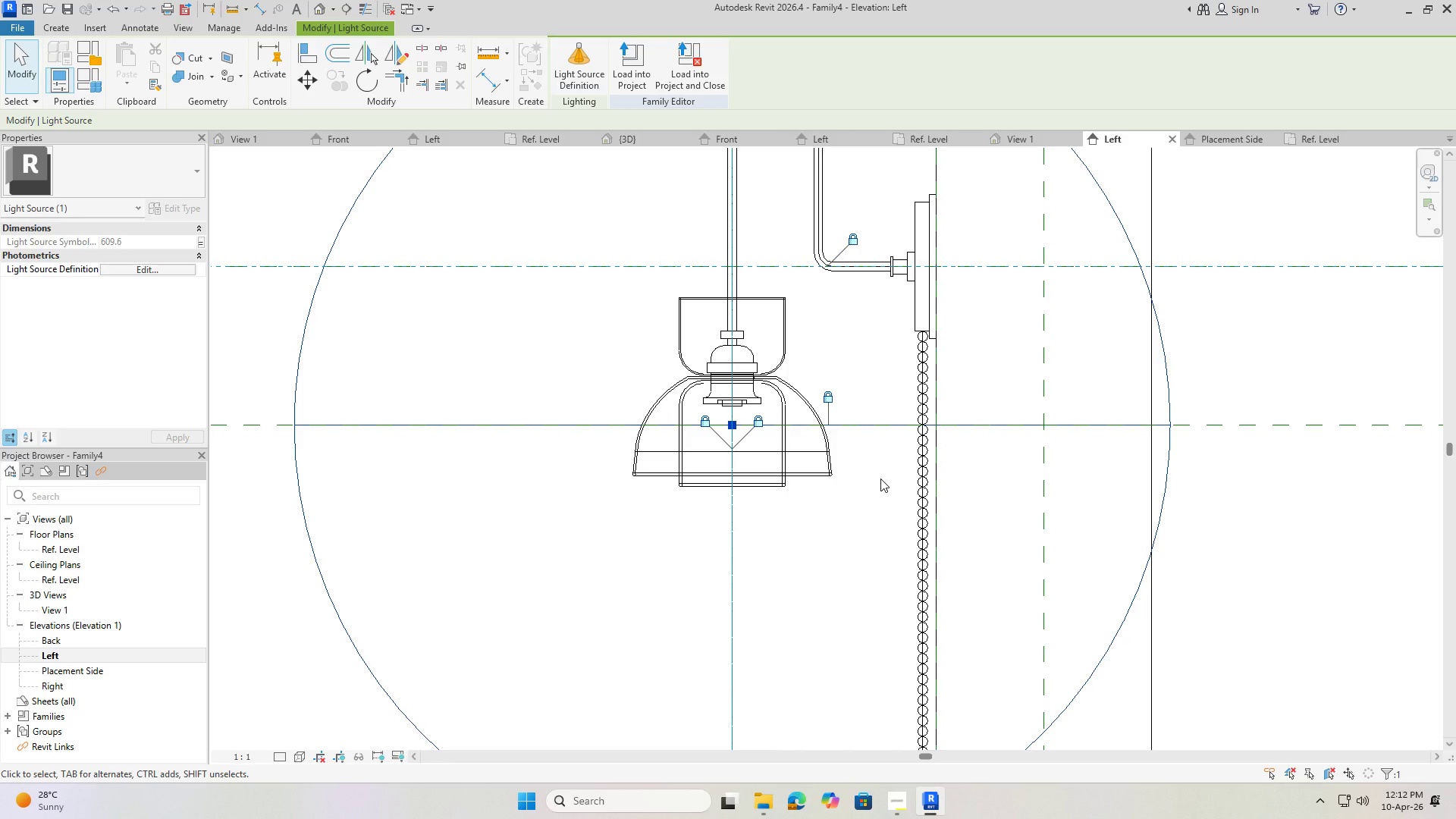 
wait(8.26)
 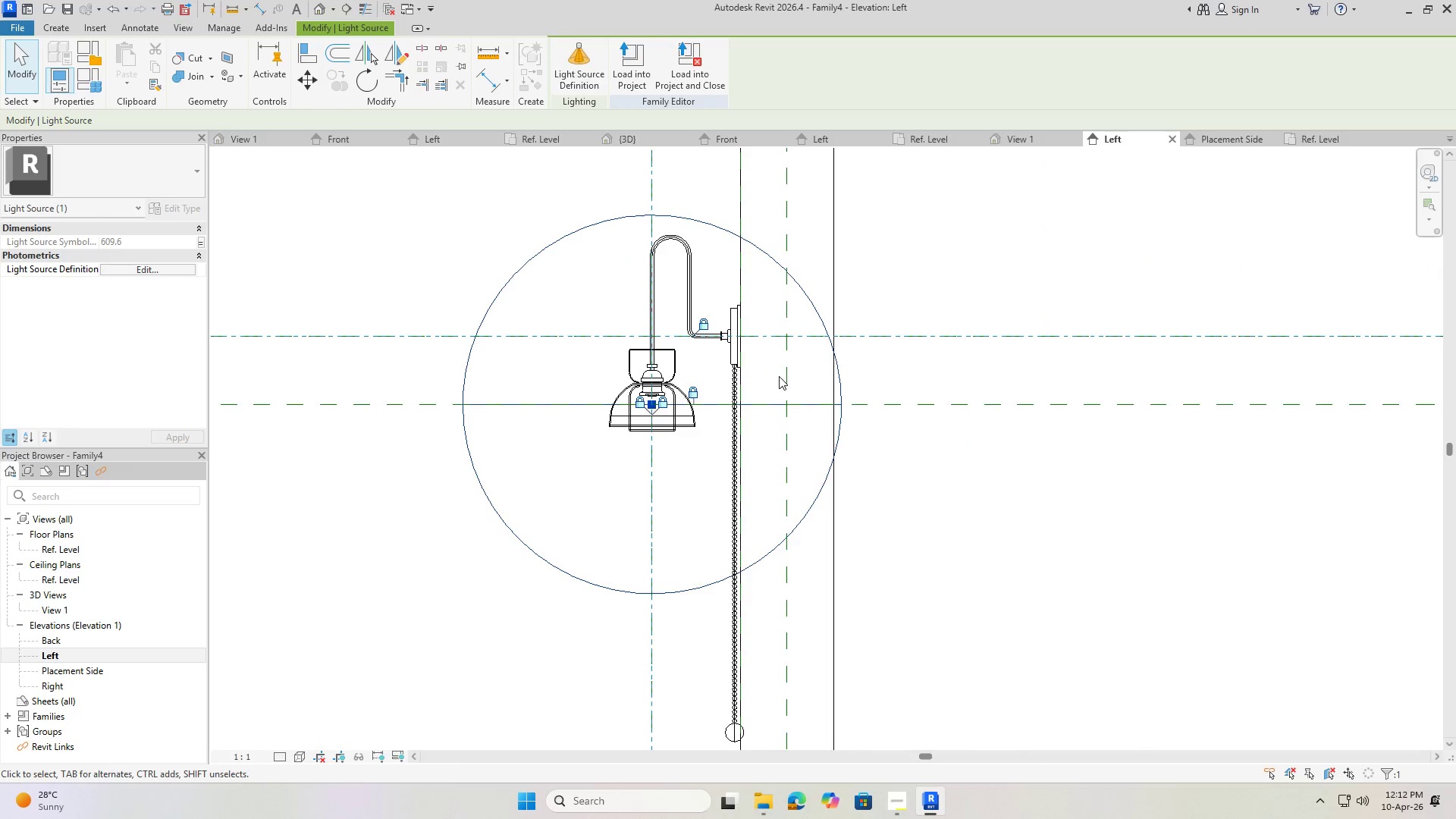 
key(Escape)
 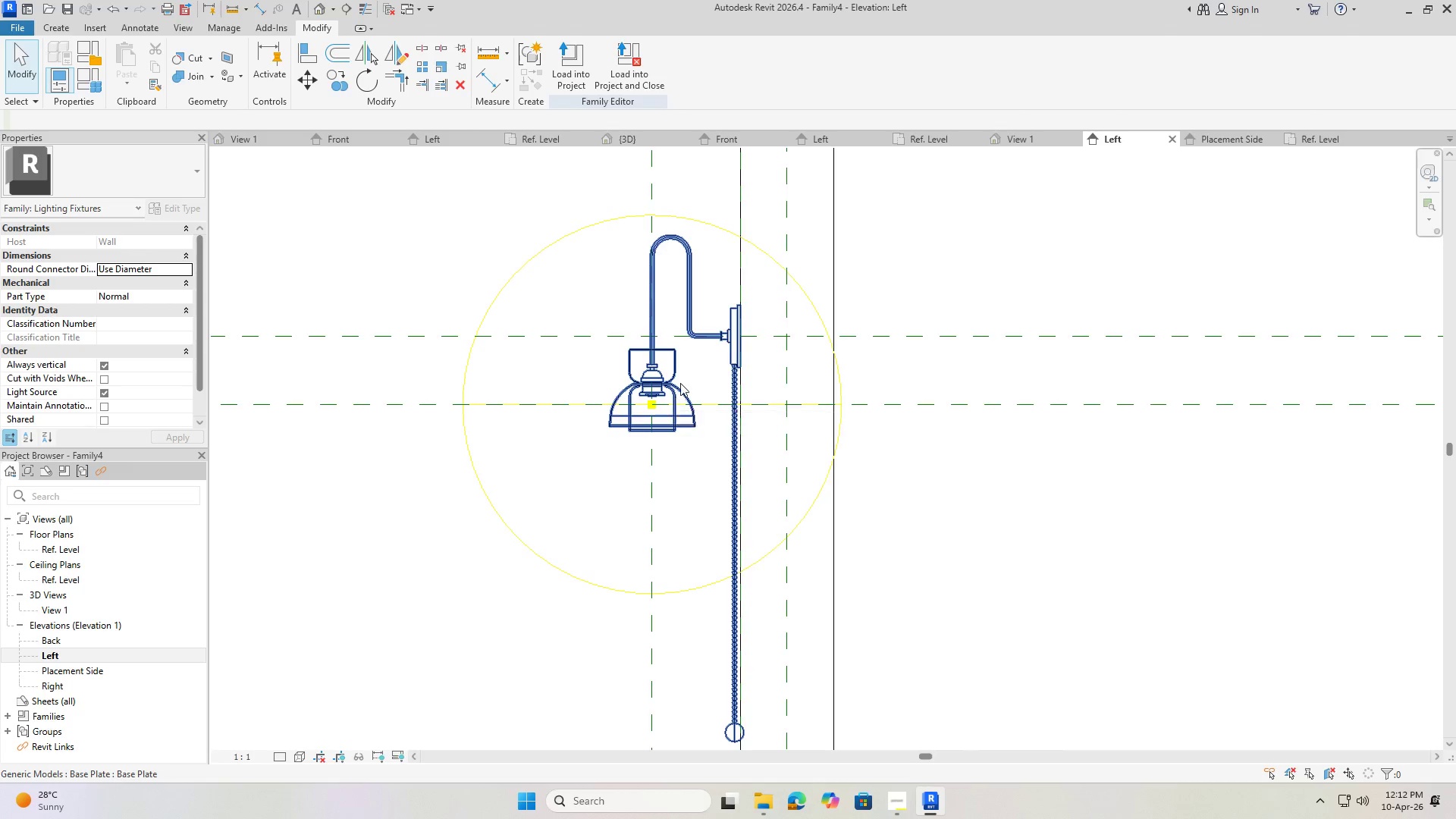 
scroll: coordinate [780, 376], scroll_direction: down, amount: 6.0
 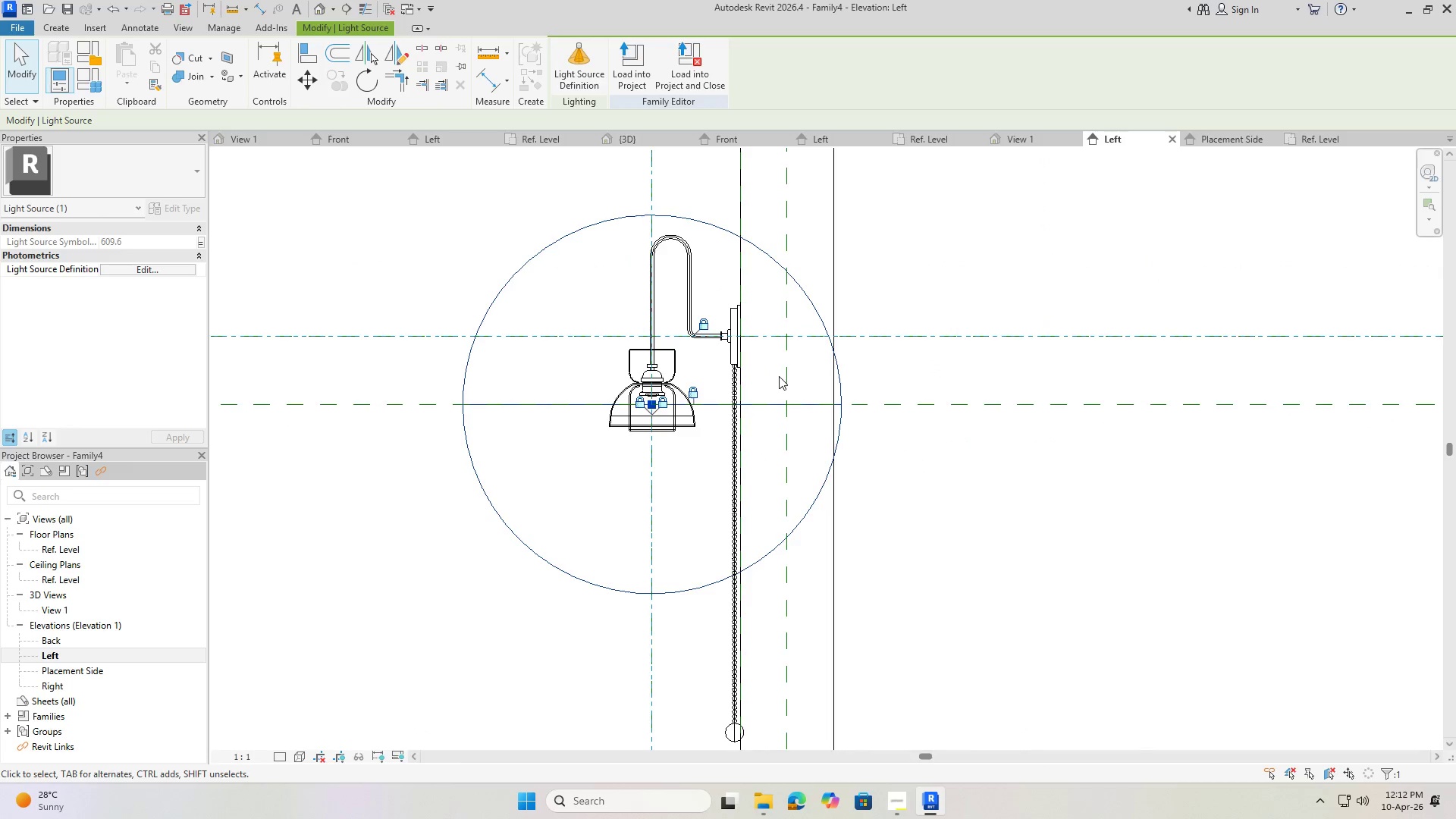 
wait(7.74)
 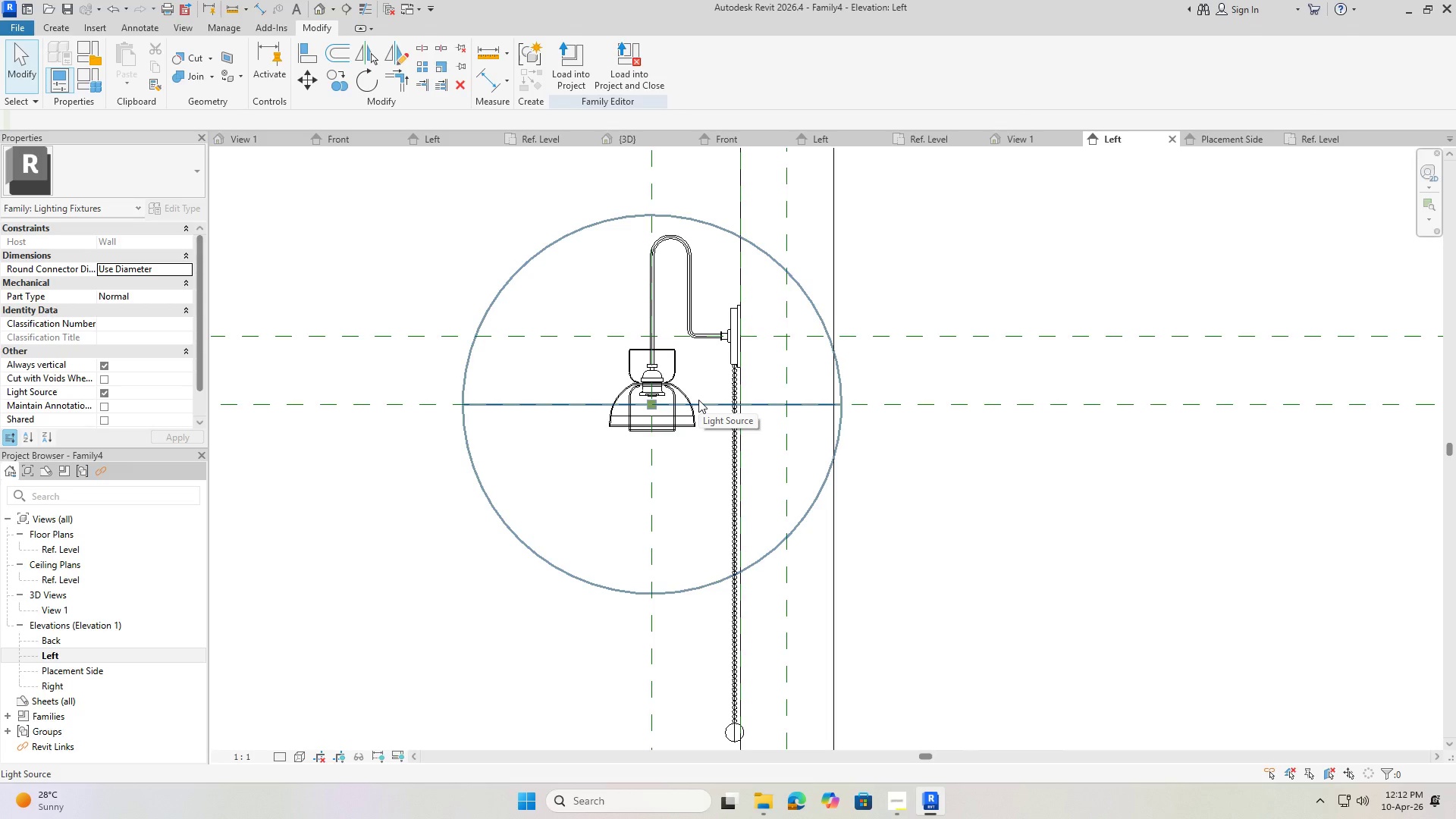 
left_click([491, 83])
 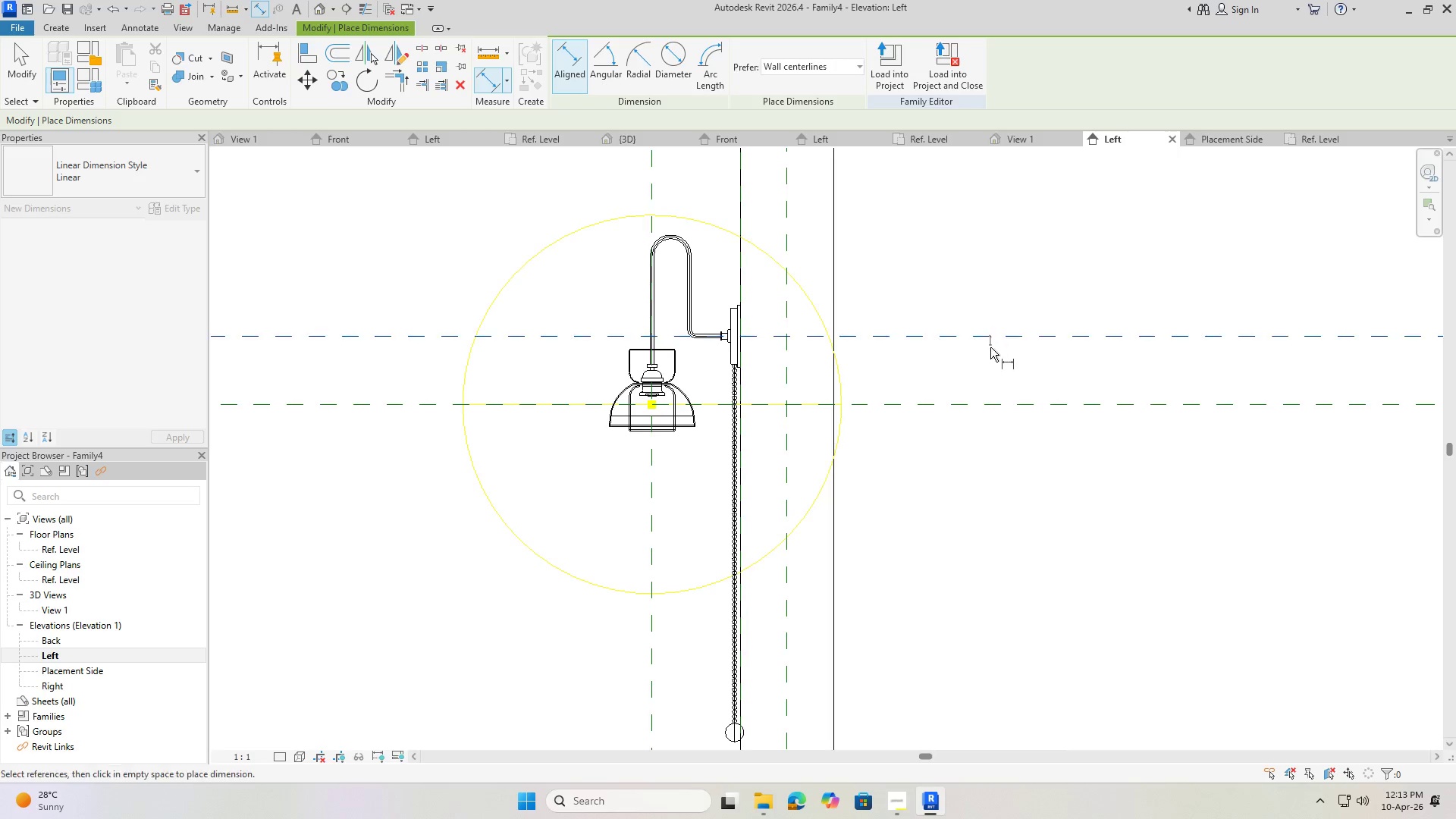 
wait(6.58)
 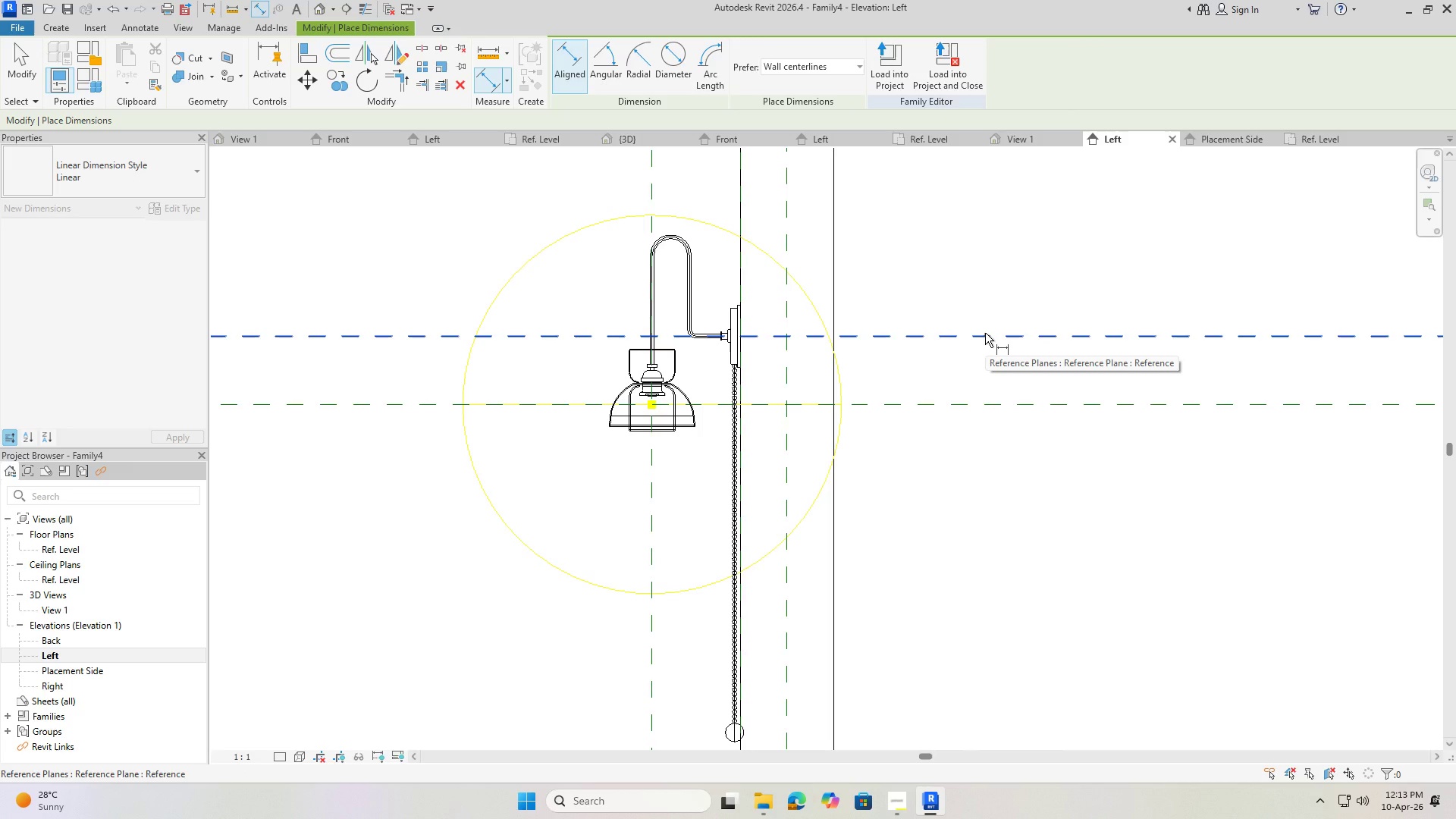 
scroll: coordinate [921, 368], scroll_direction: up, amount: 8.0
 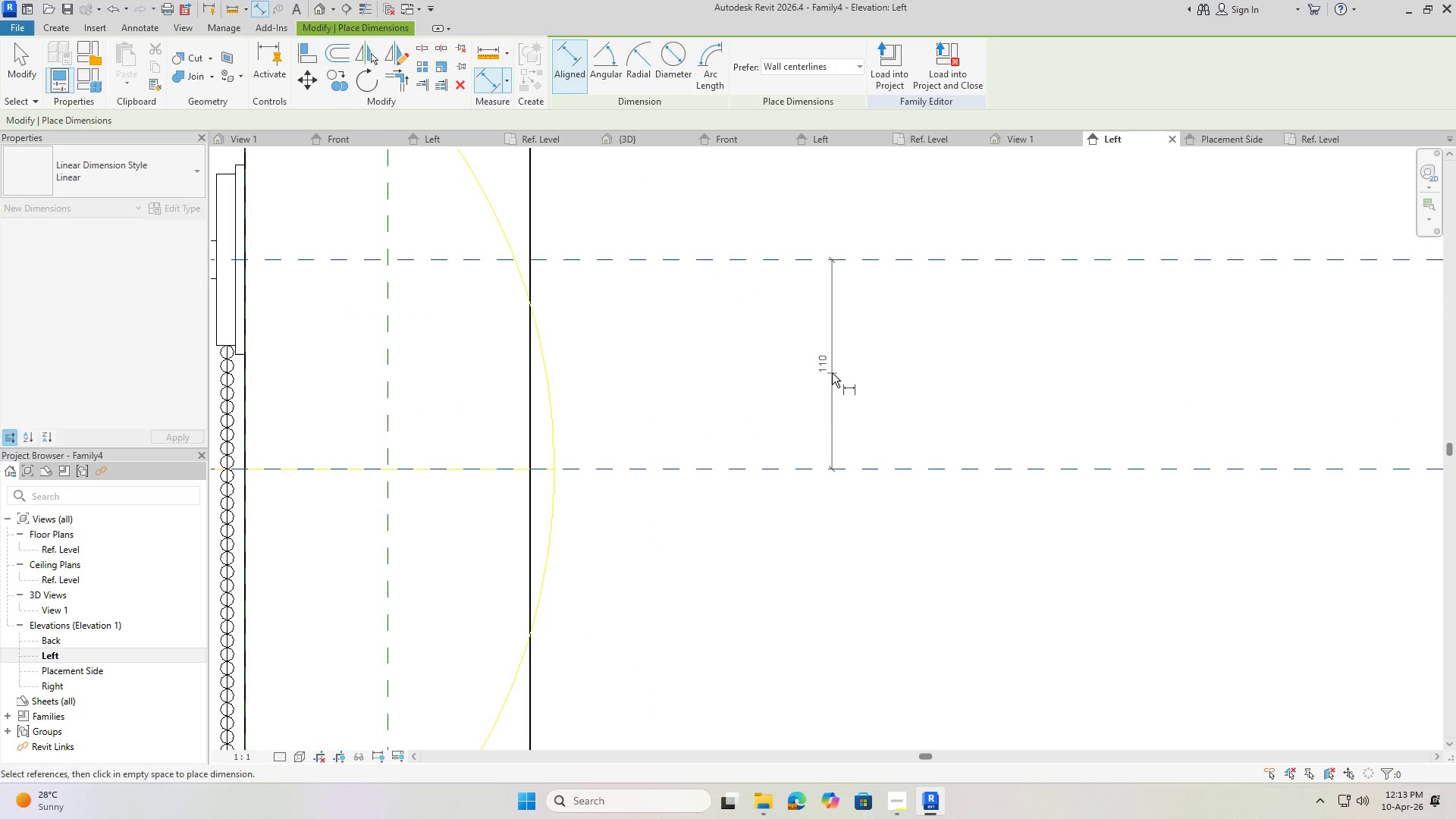 
left_click([832, 373])
 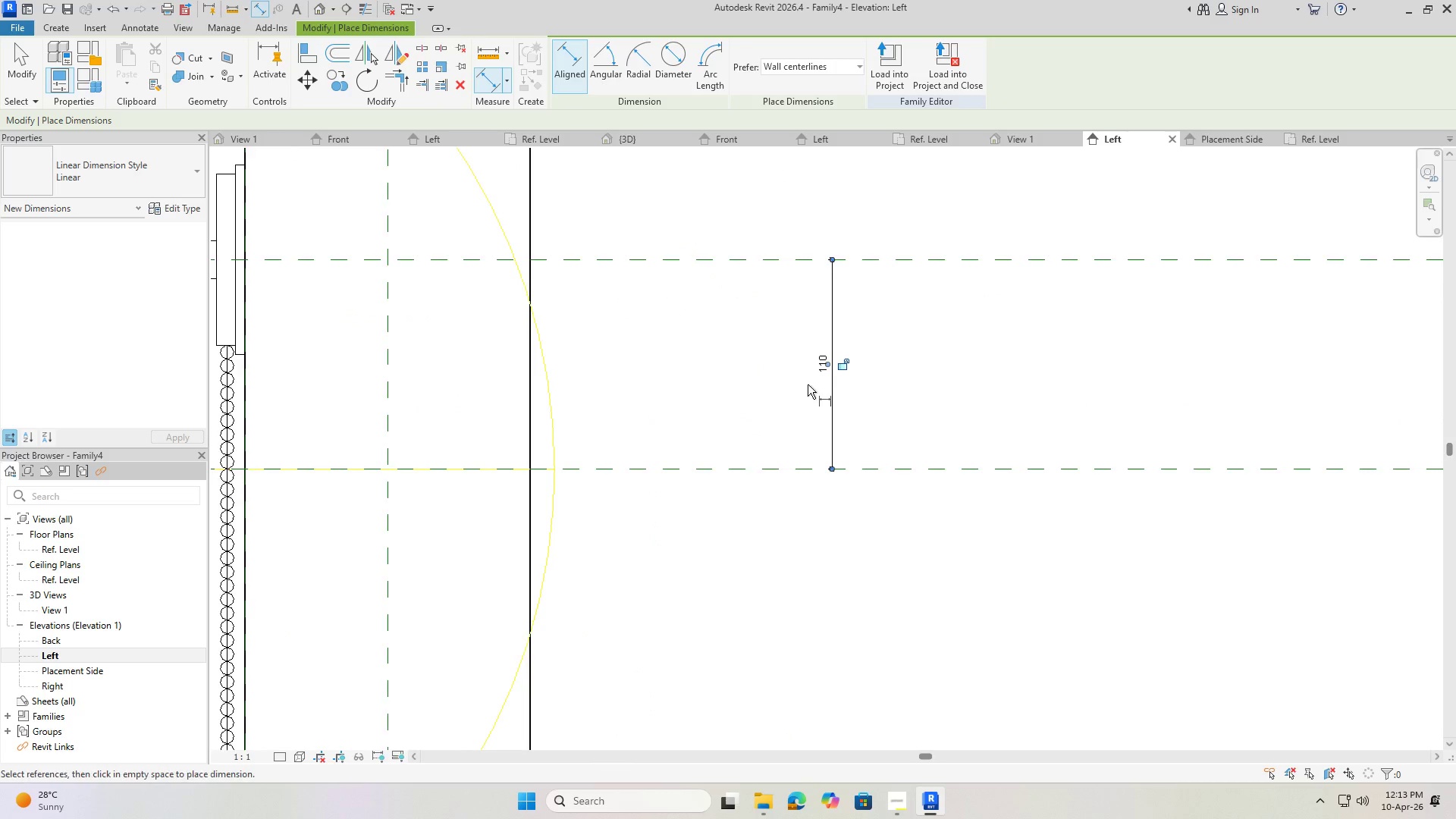 
scroll: coordinate [804, 387], scroll_direction: up, amount: 3.0
 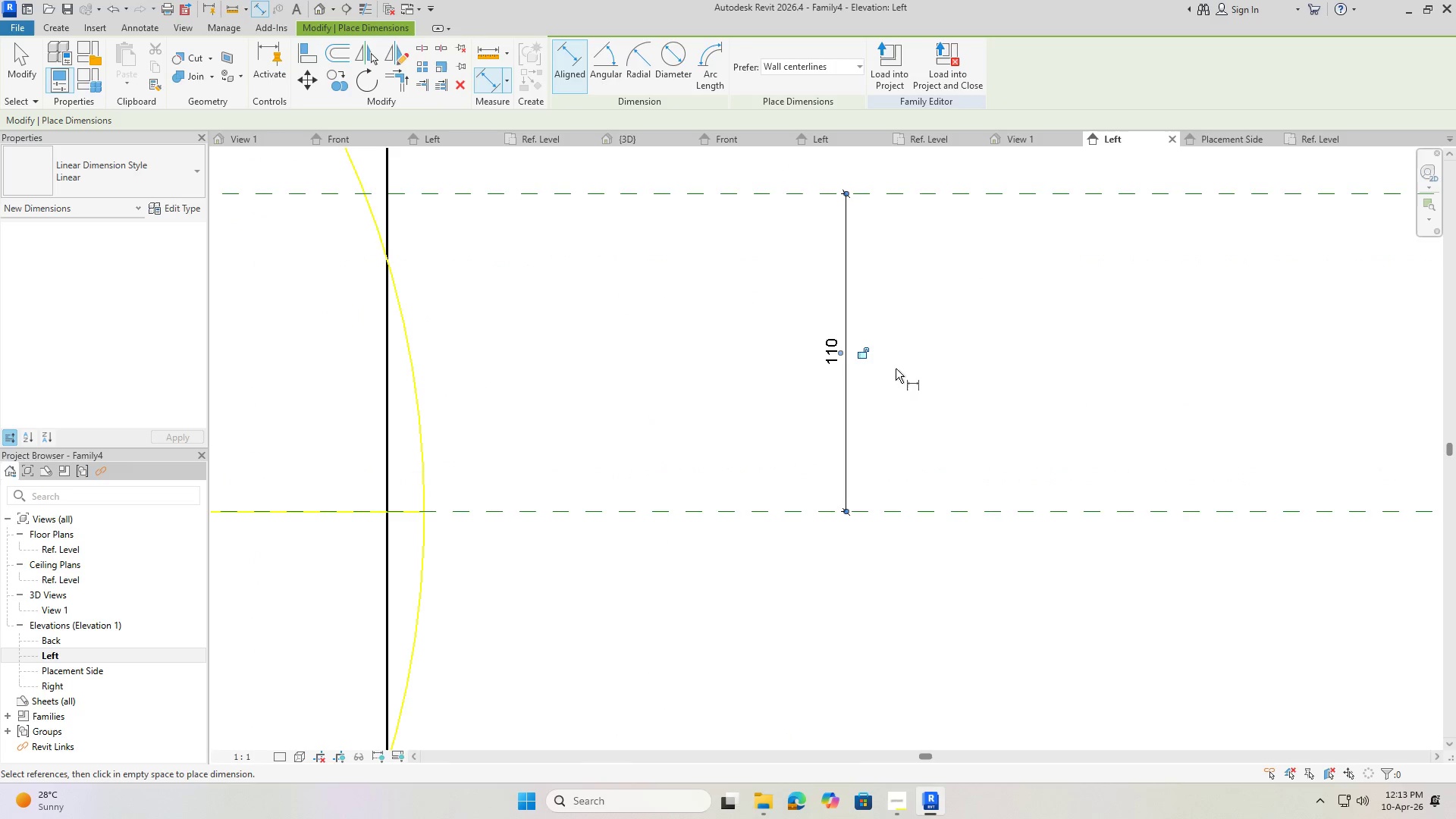 
left_click([863, 353])
 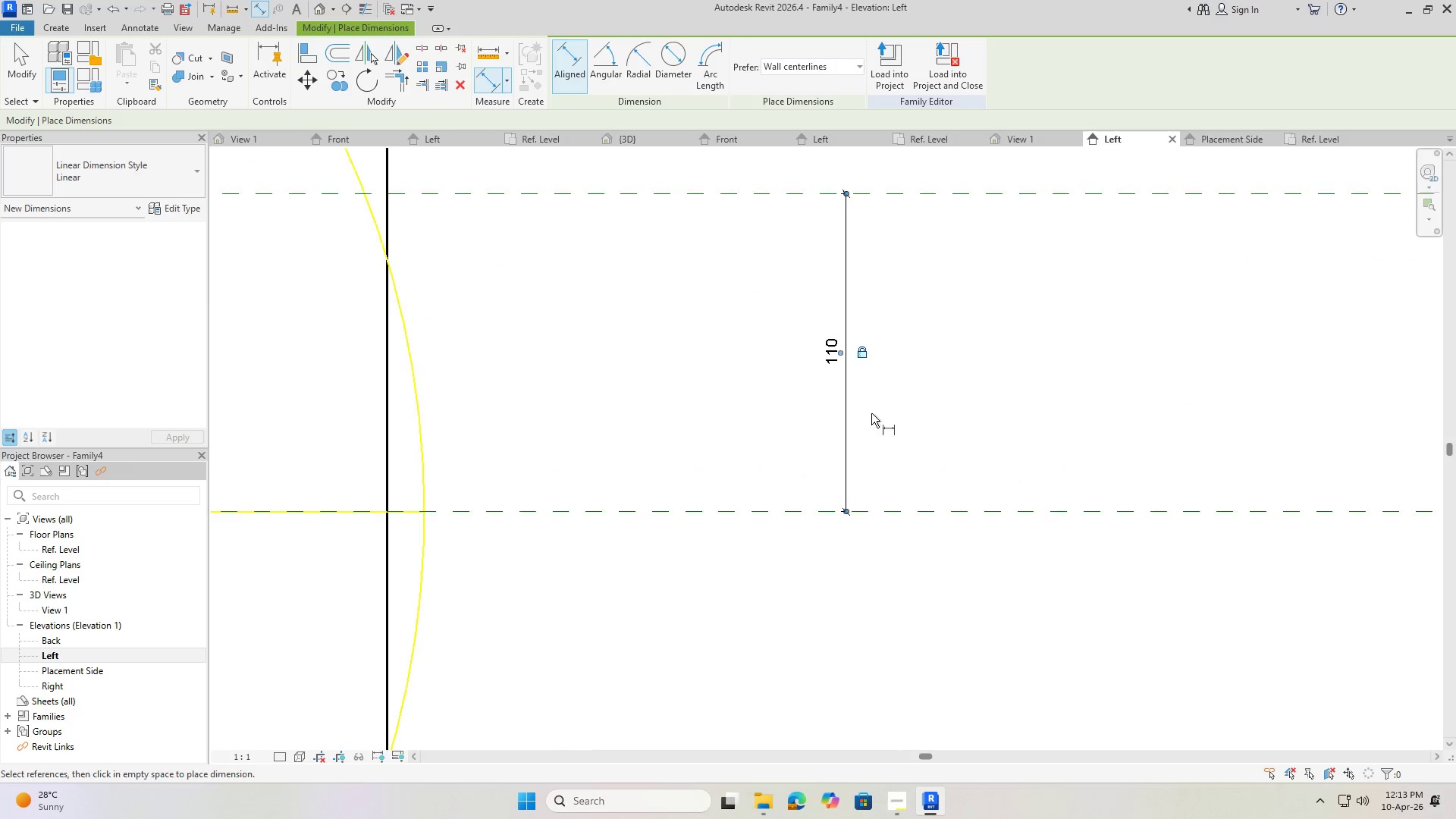 
scroll: coordinate [864, 397], scroll_direction: down, amount: 10.0
 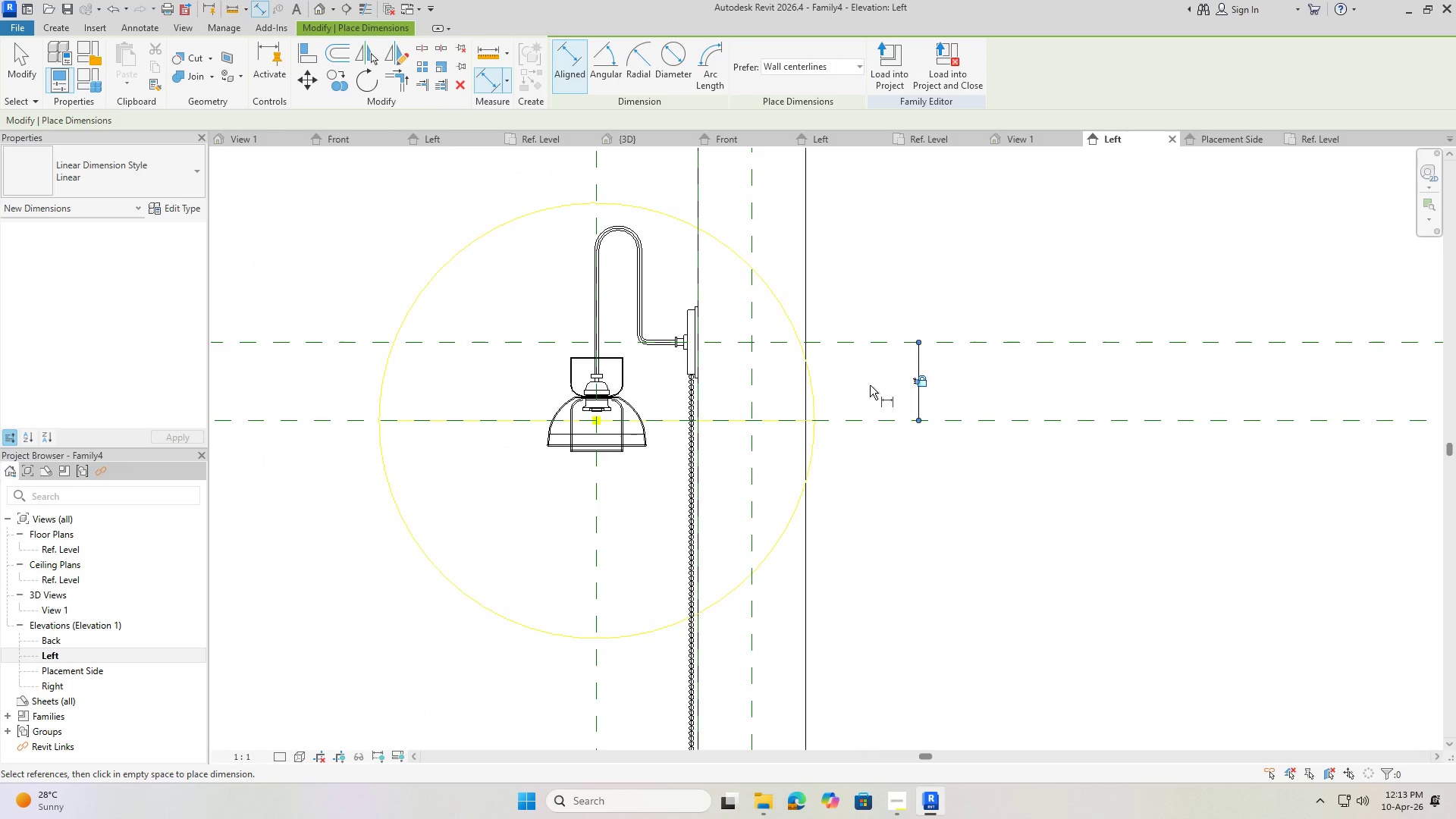 
key(Escape)
 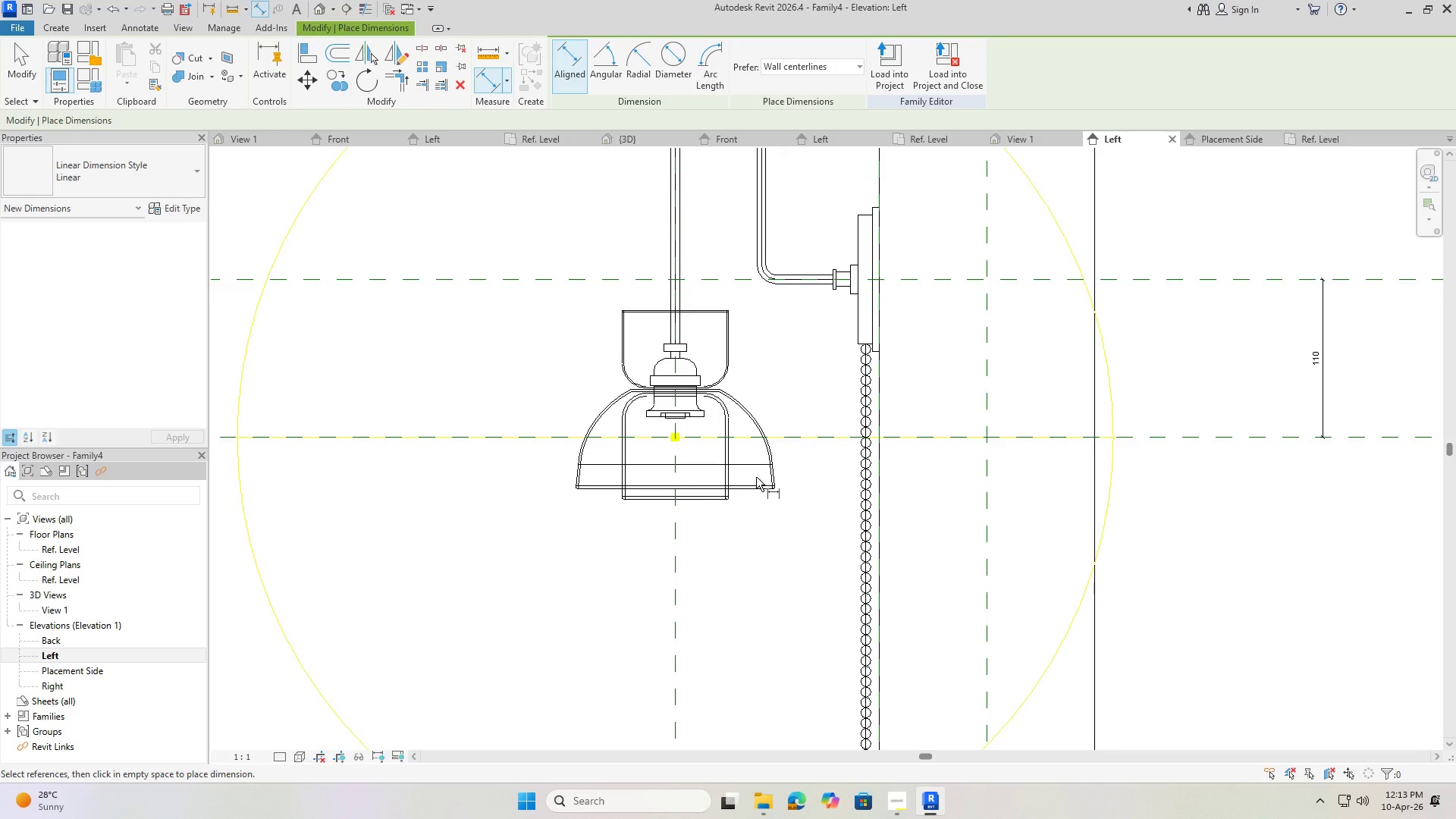 
scroll: coordinate [523, 412], scroll_direction: up, amount: 5.0
 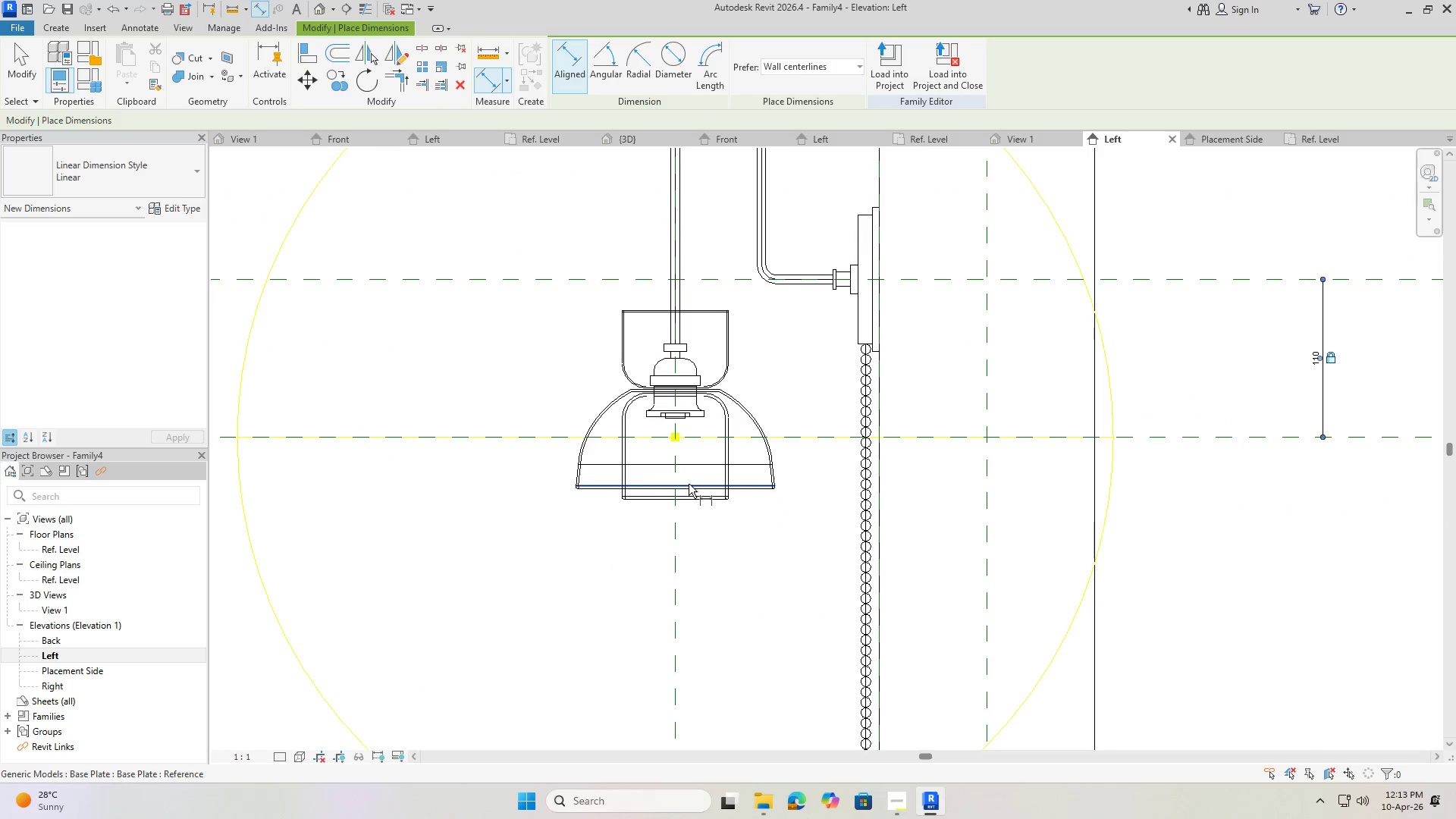 
wait(5.7)
 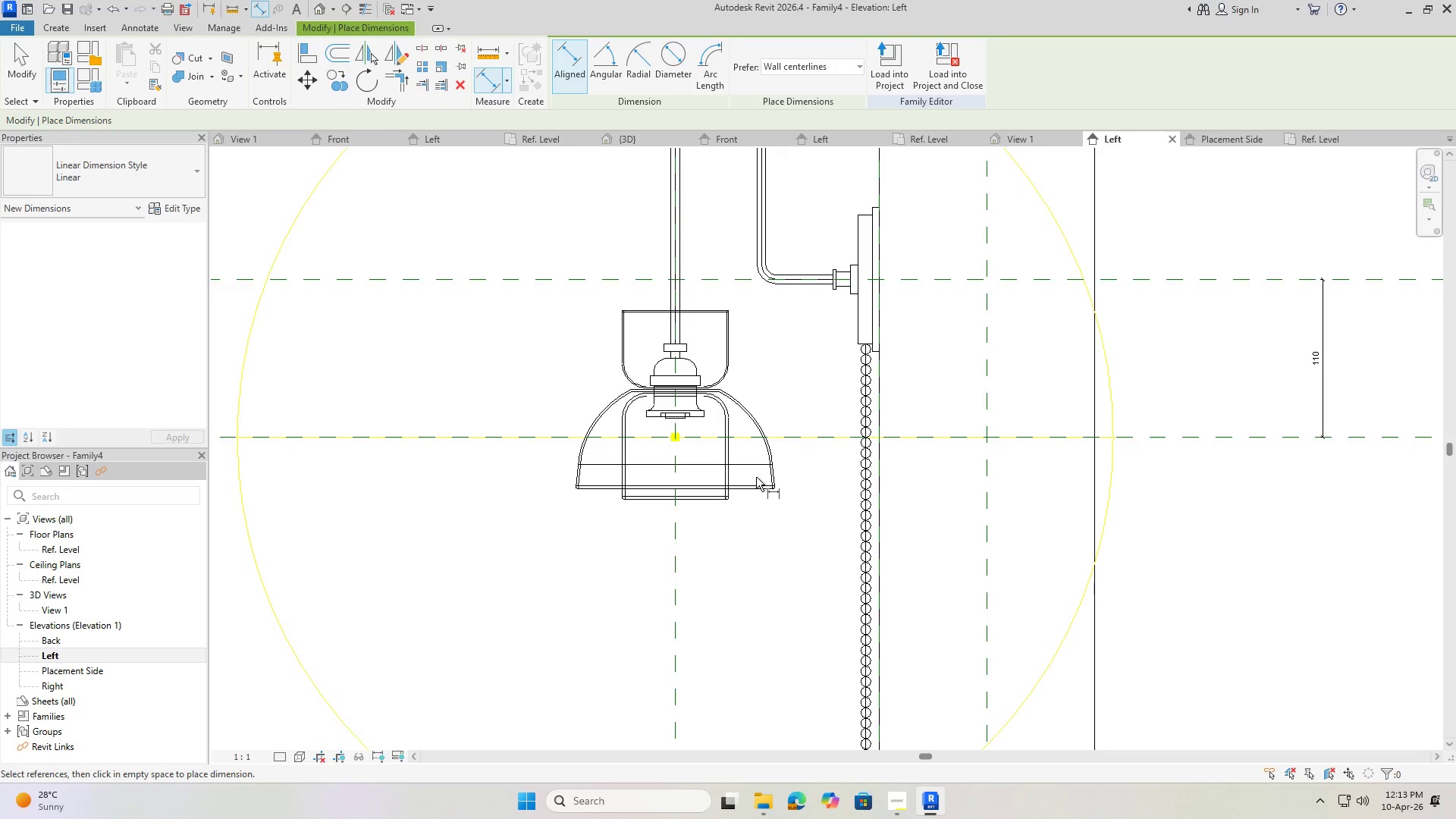 
scroll: coordinate [832, 578], scroll_direction: down, amount: 10.0
 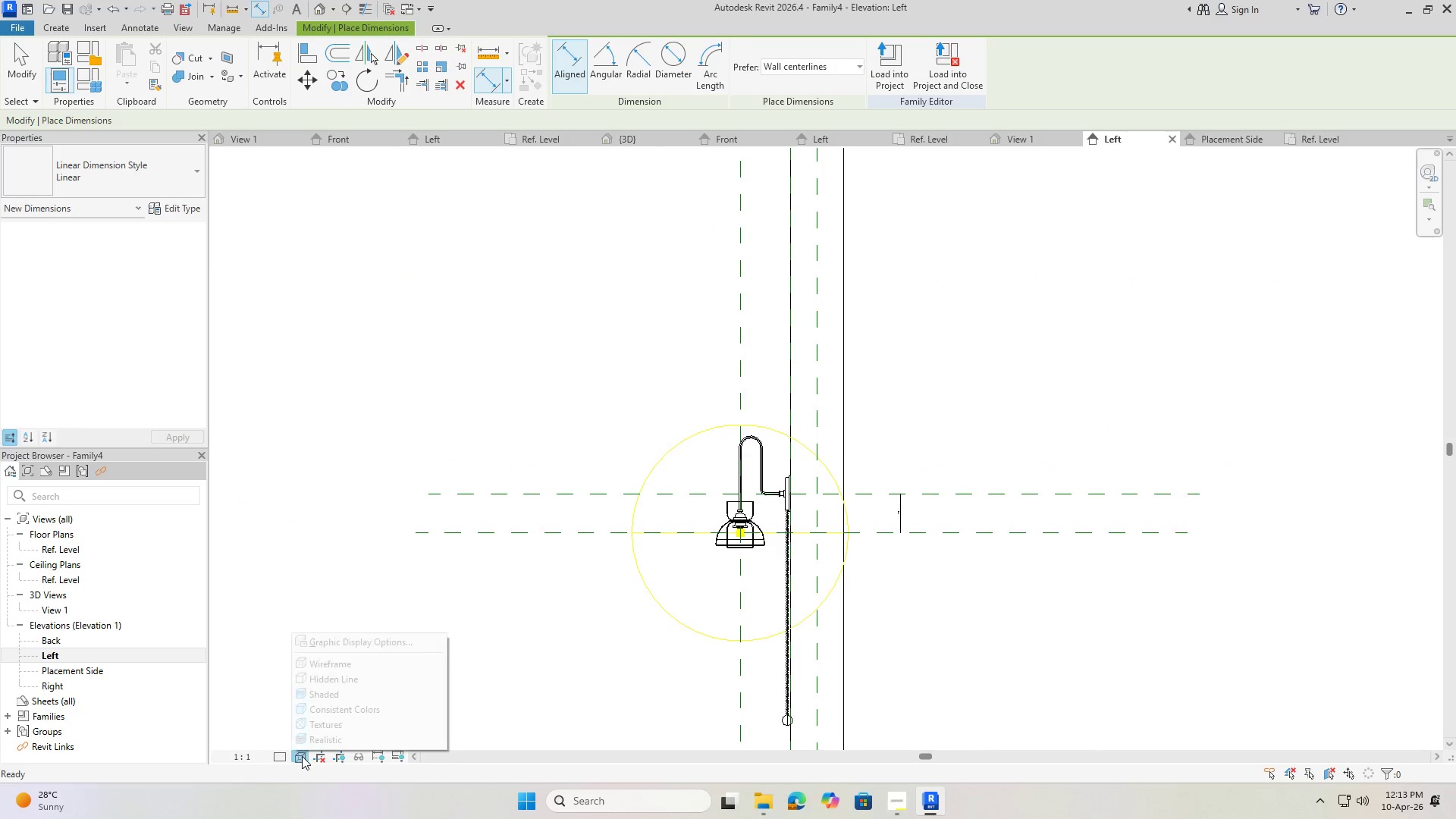 
left_click([315, 741])
 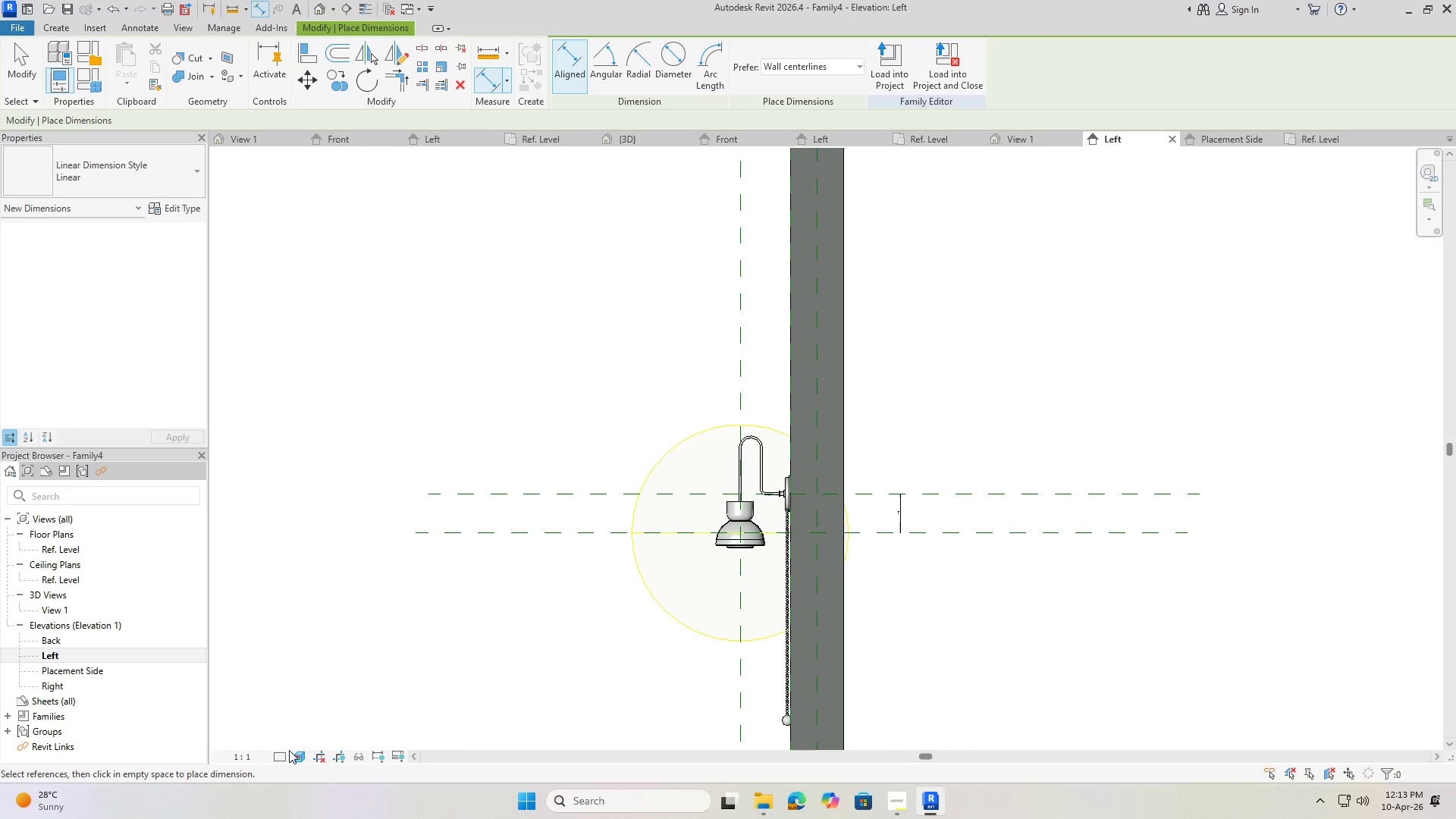 
left_click([284, 759])
 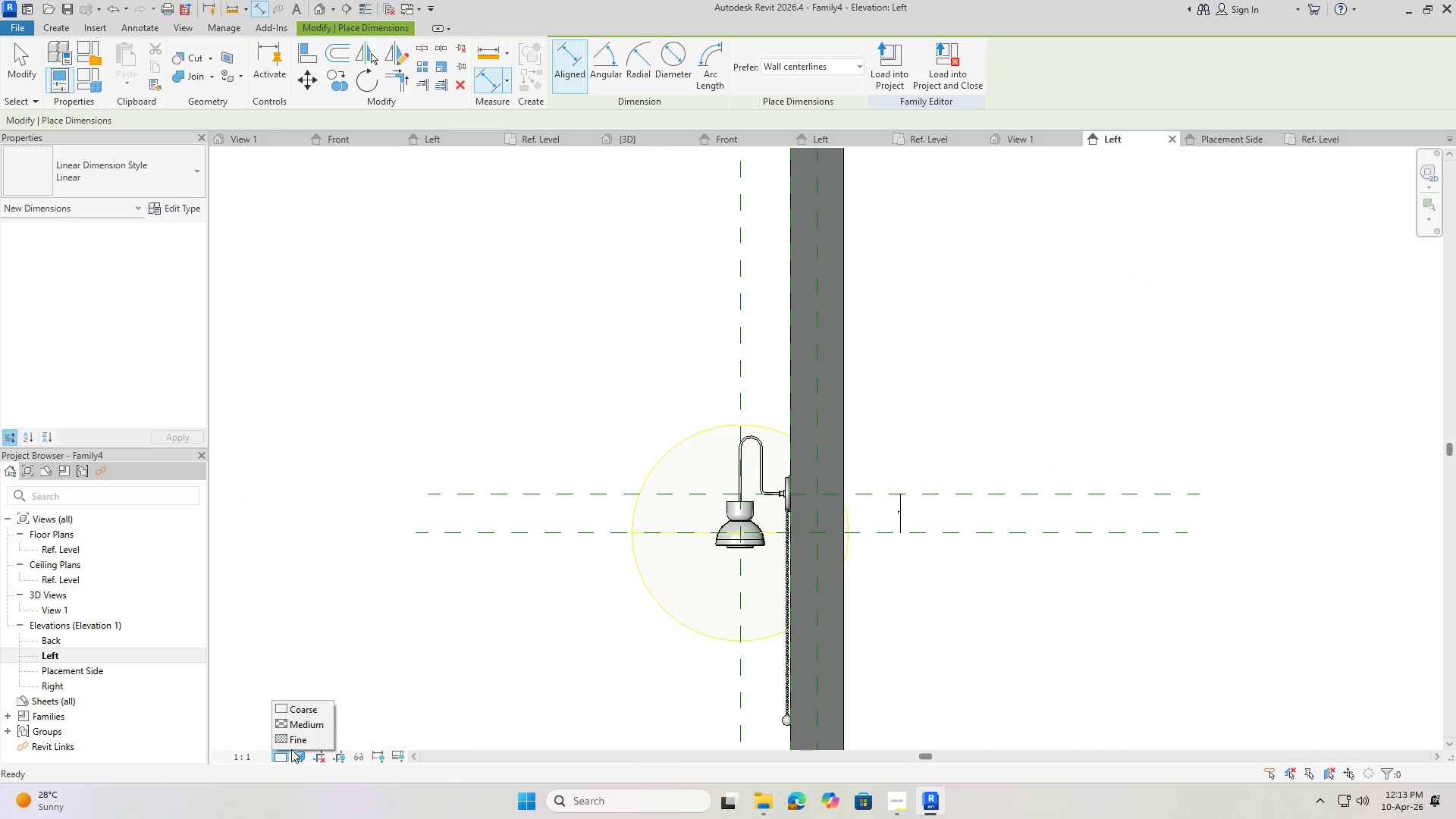 
left_click([293, 742])
 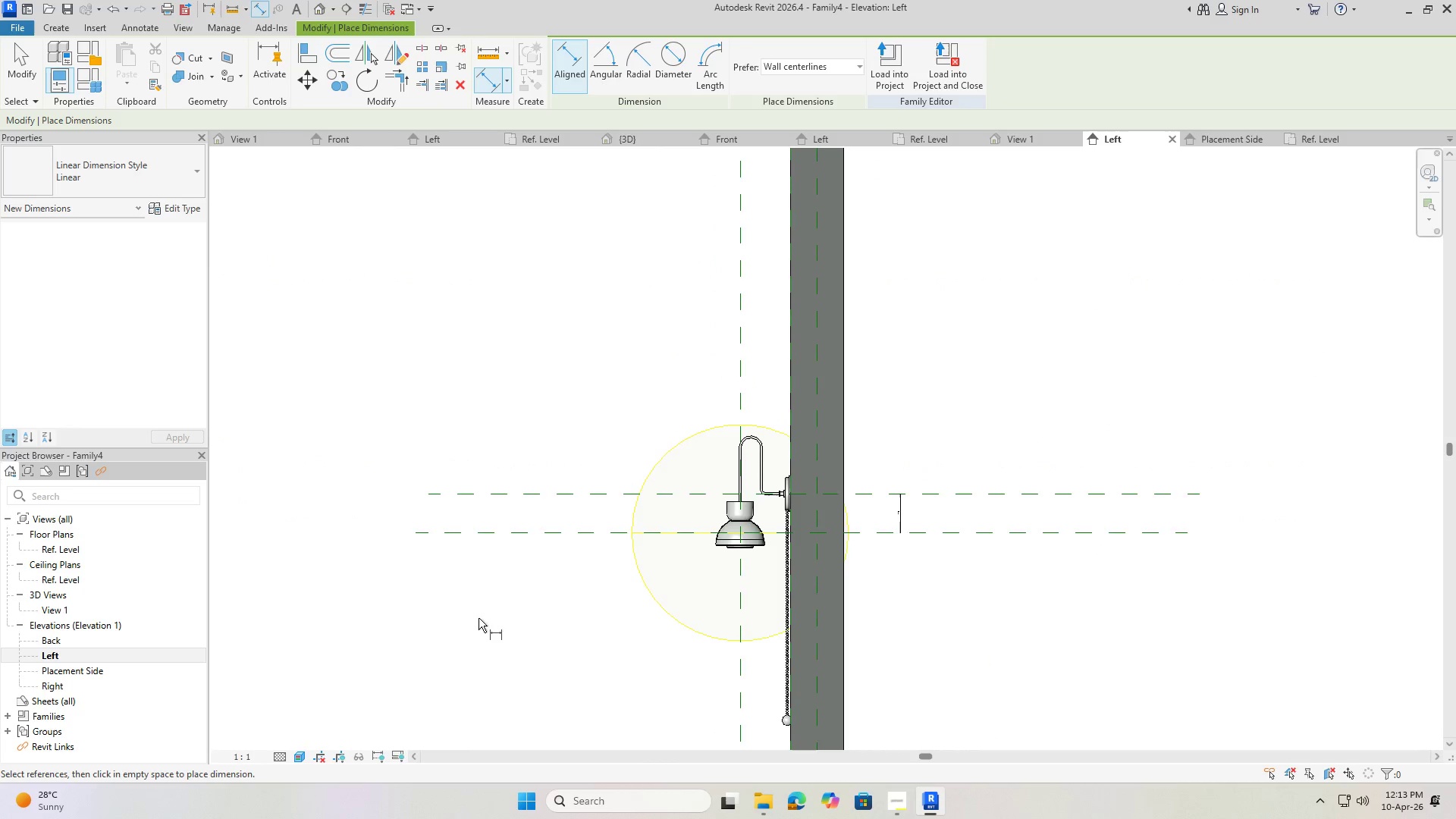 
left_click([459, 629])
 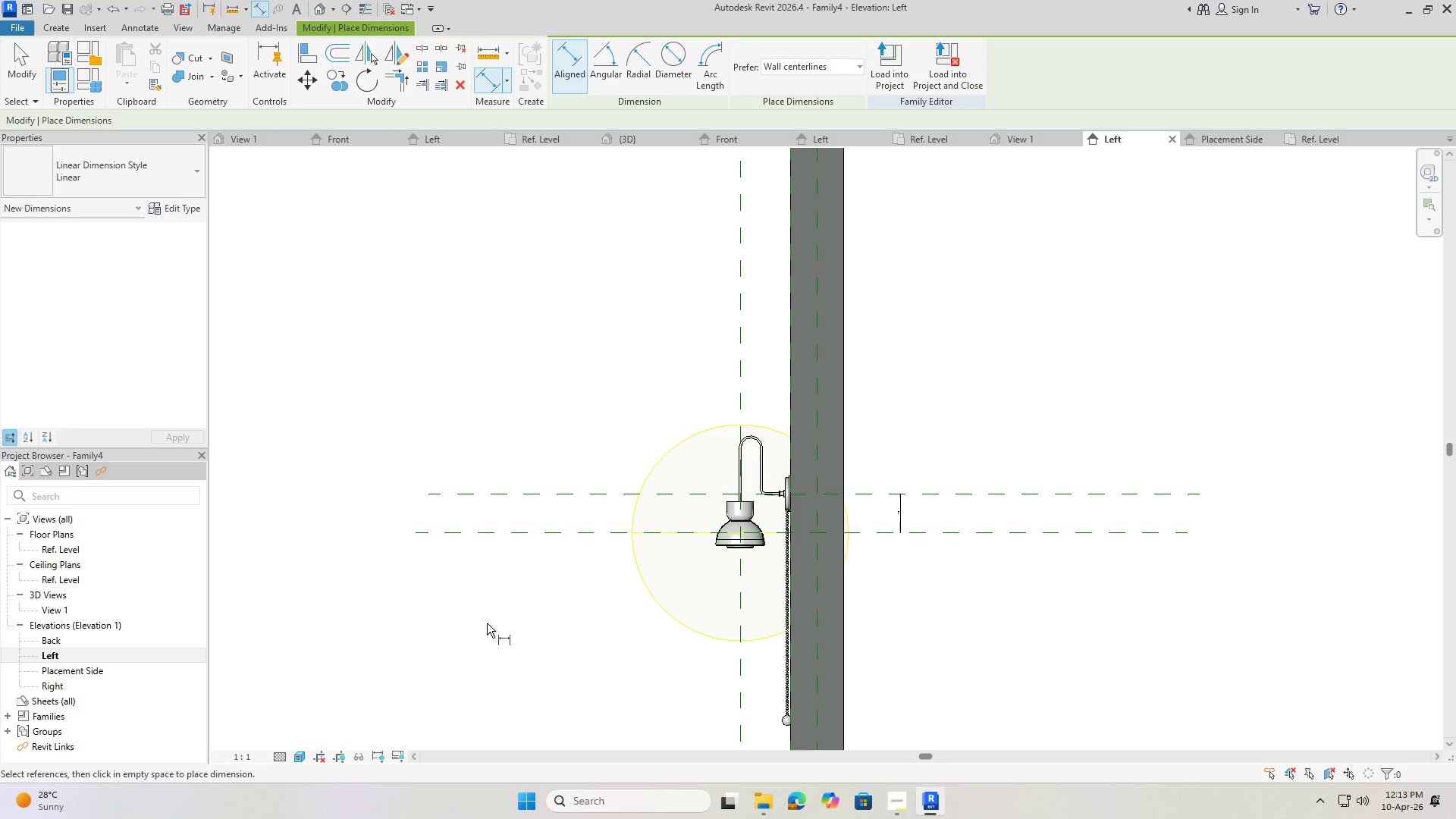 
wait(8.61)
 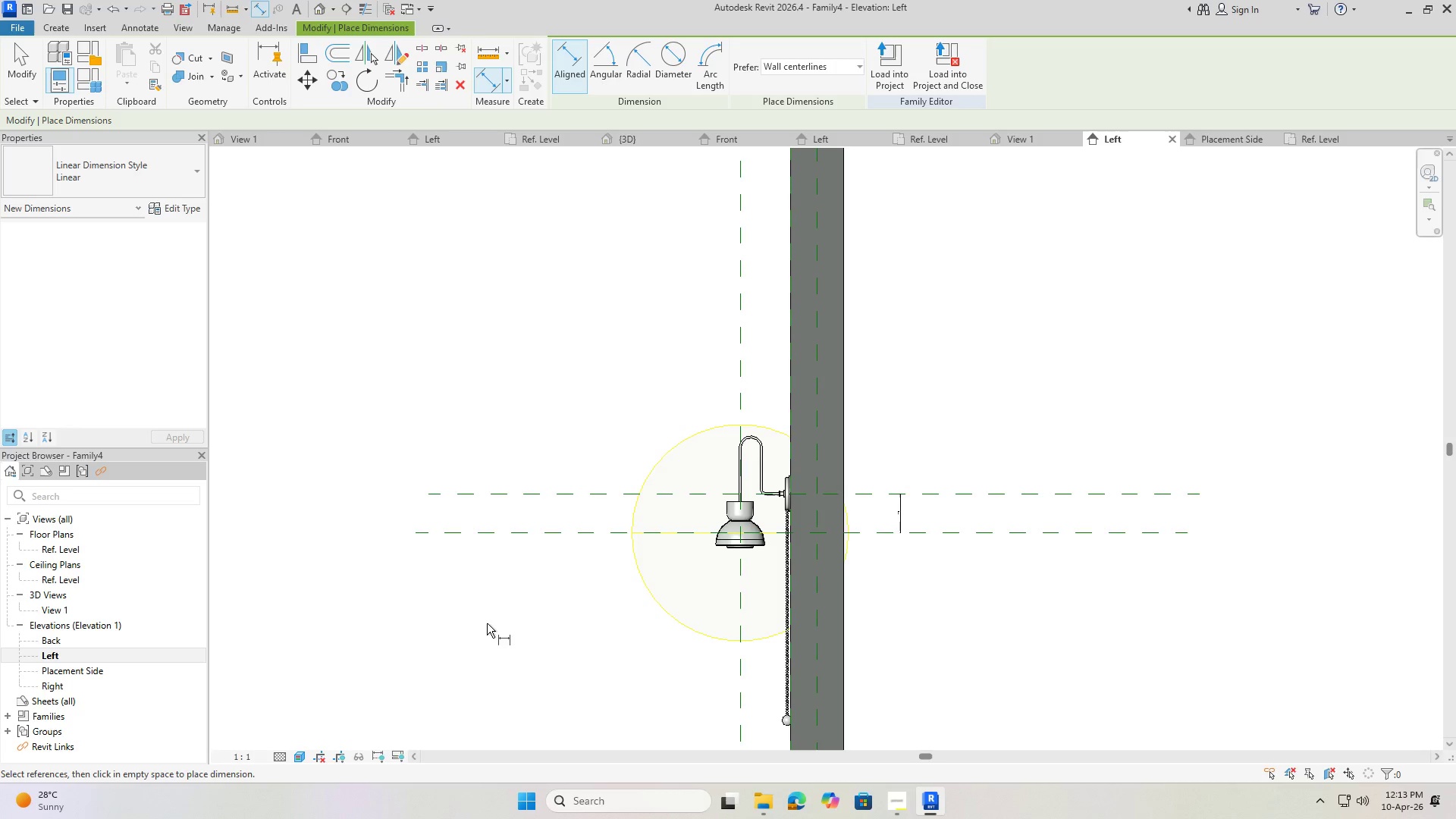 
scroll: coordinate [796, 242], scroll_direction: down, amount: 7.0
 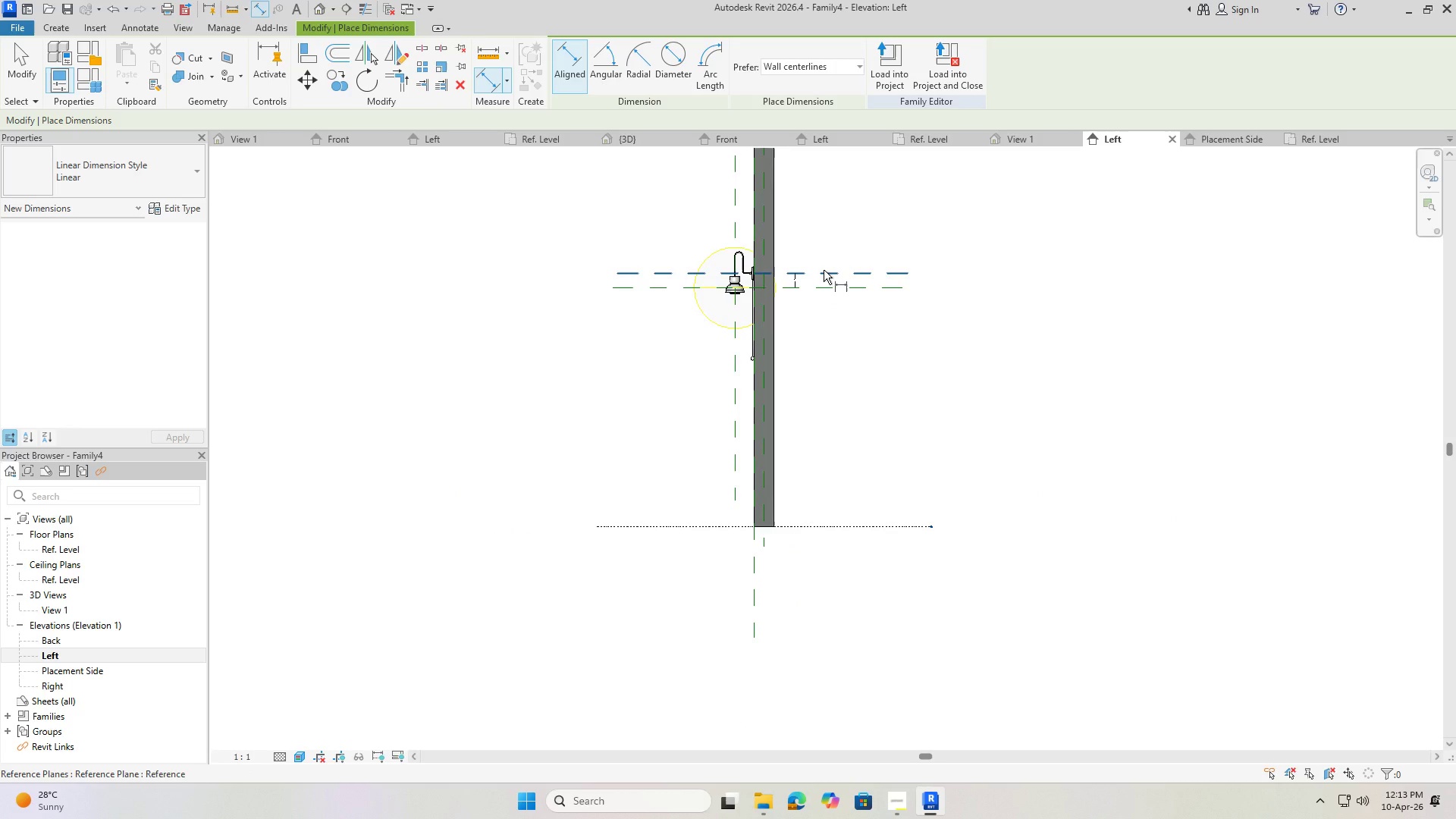 
left_click([824, 270])
 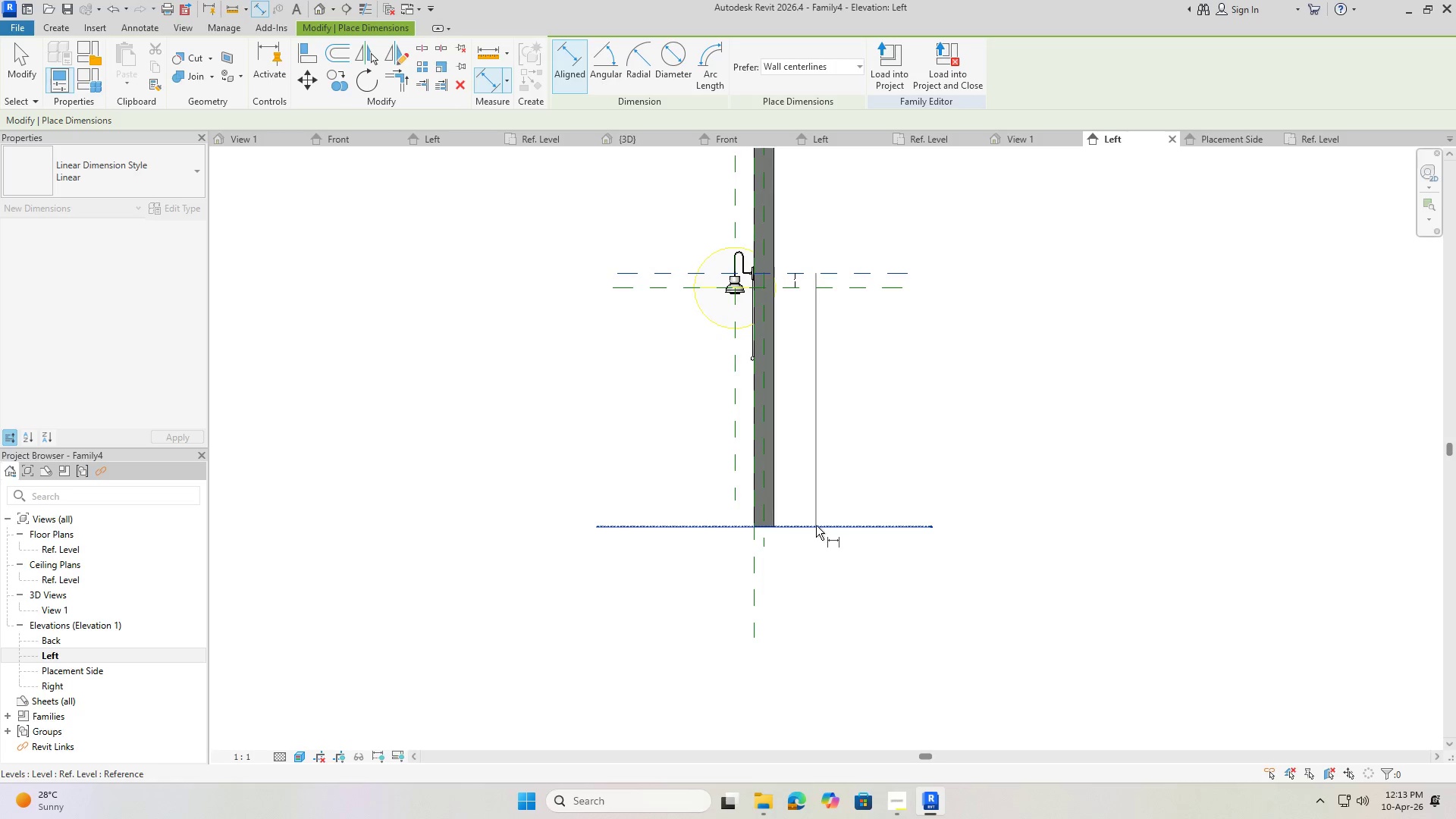 
scroll: coordinate [783, 378], scroll_direction: up, amount: 8.0
 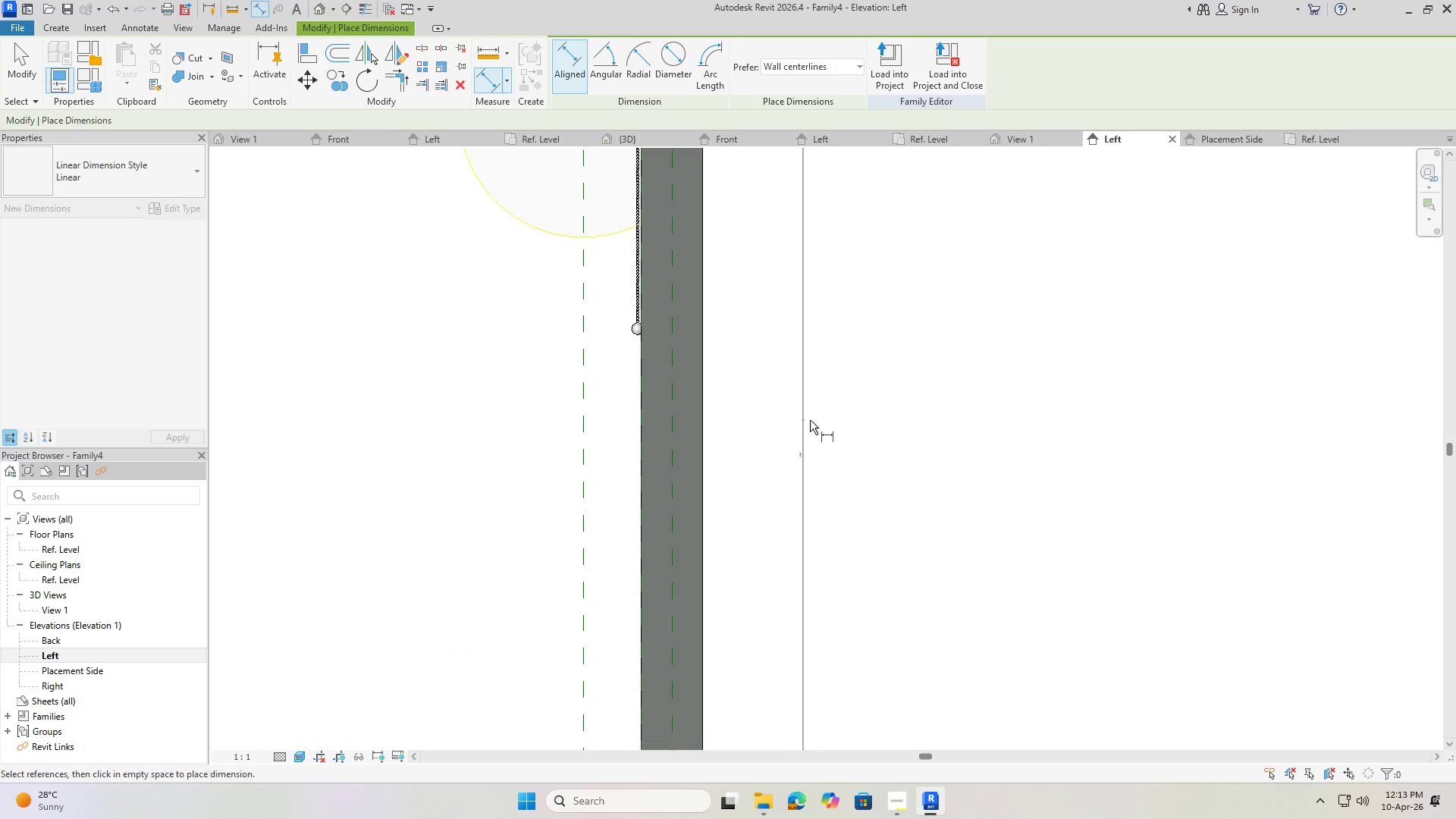 
left_click([828, 416])
 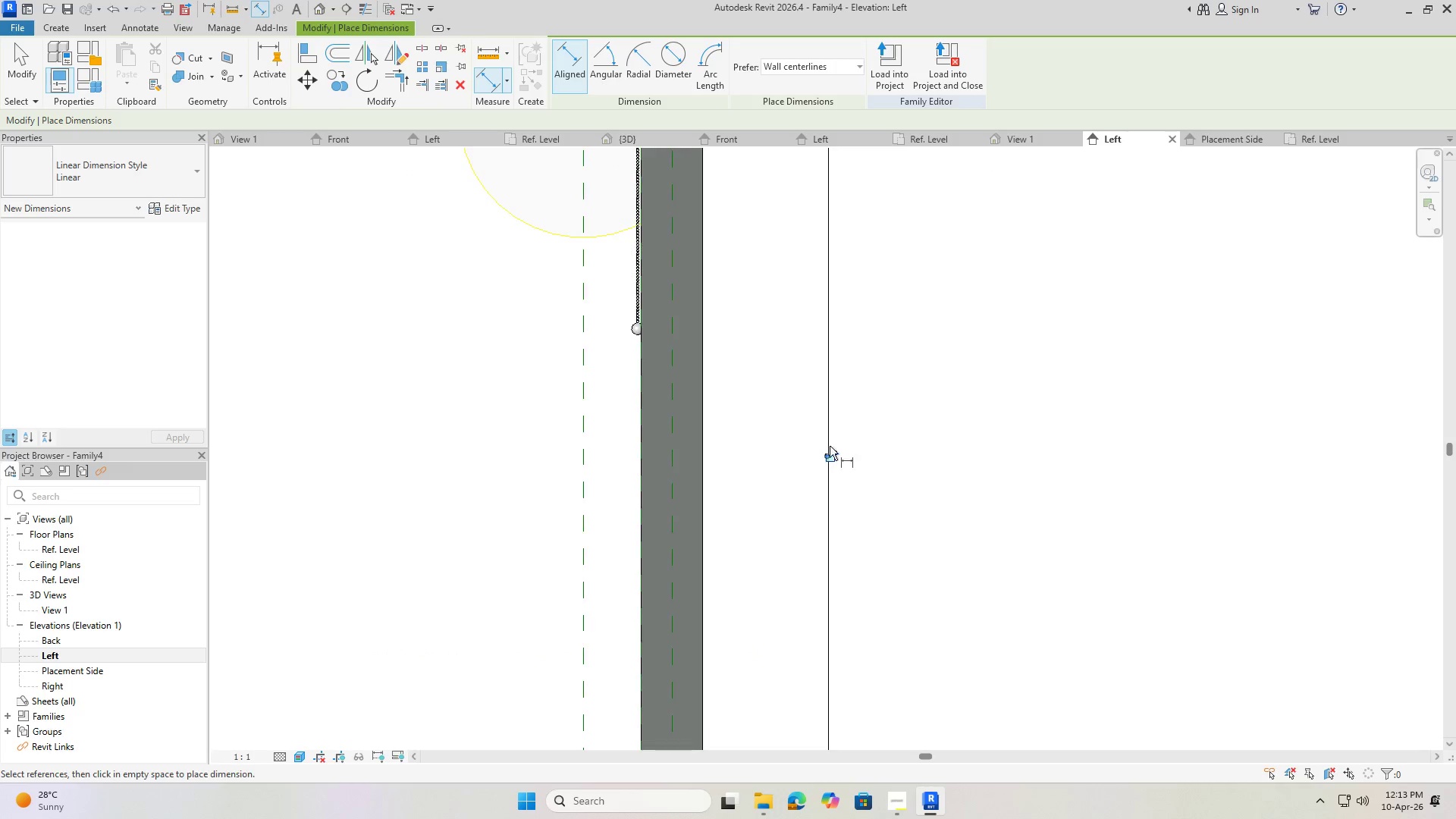 
scroll: coordinate [833, 441], scroll_direction: up, amount: 14.0
 